 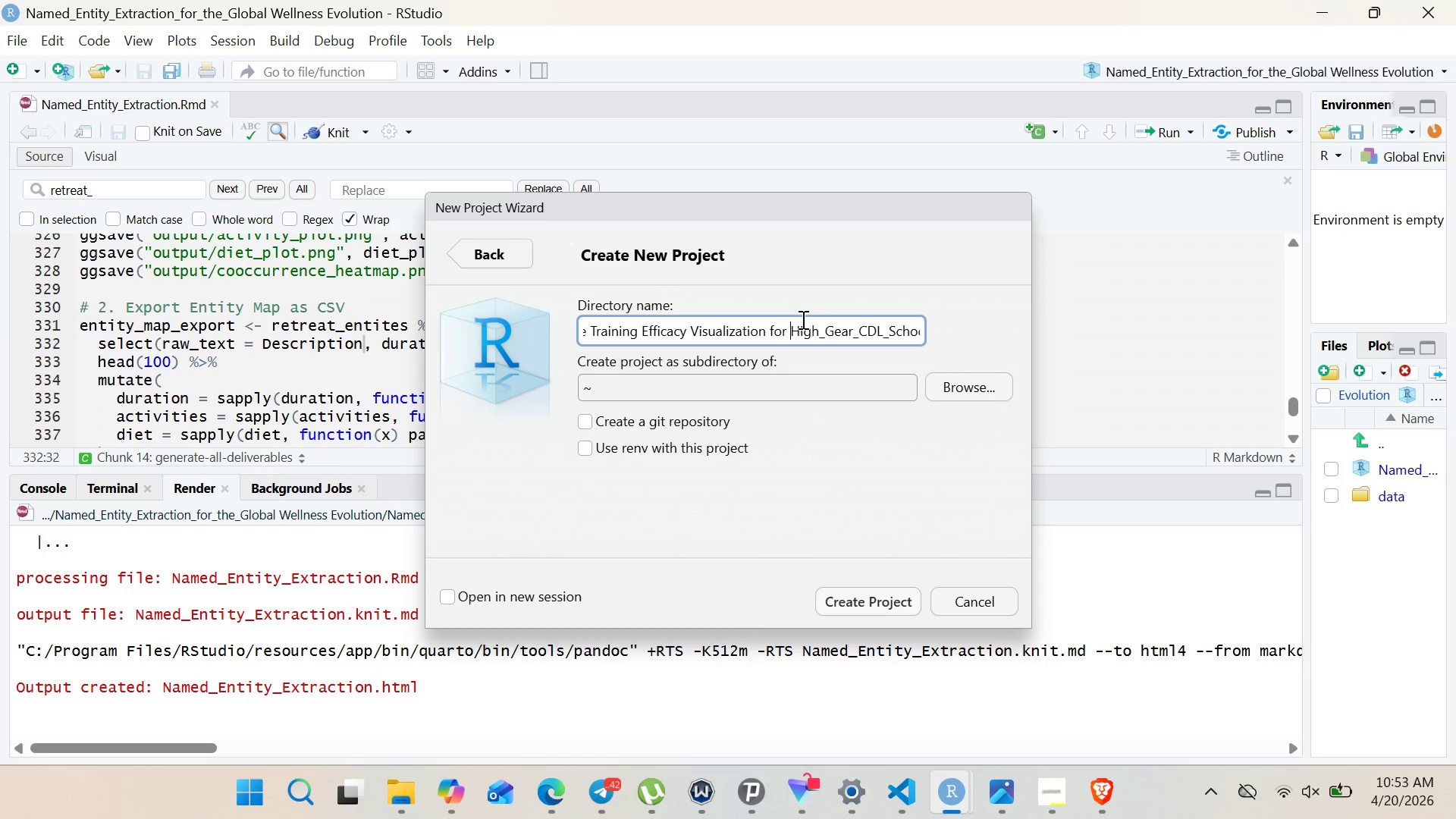 
key(ArrowLeft)
 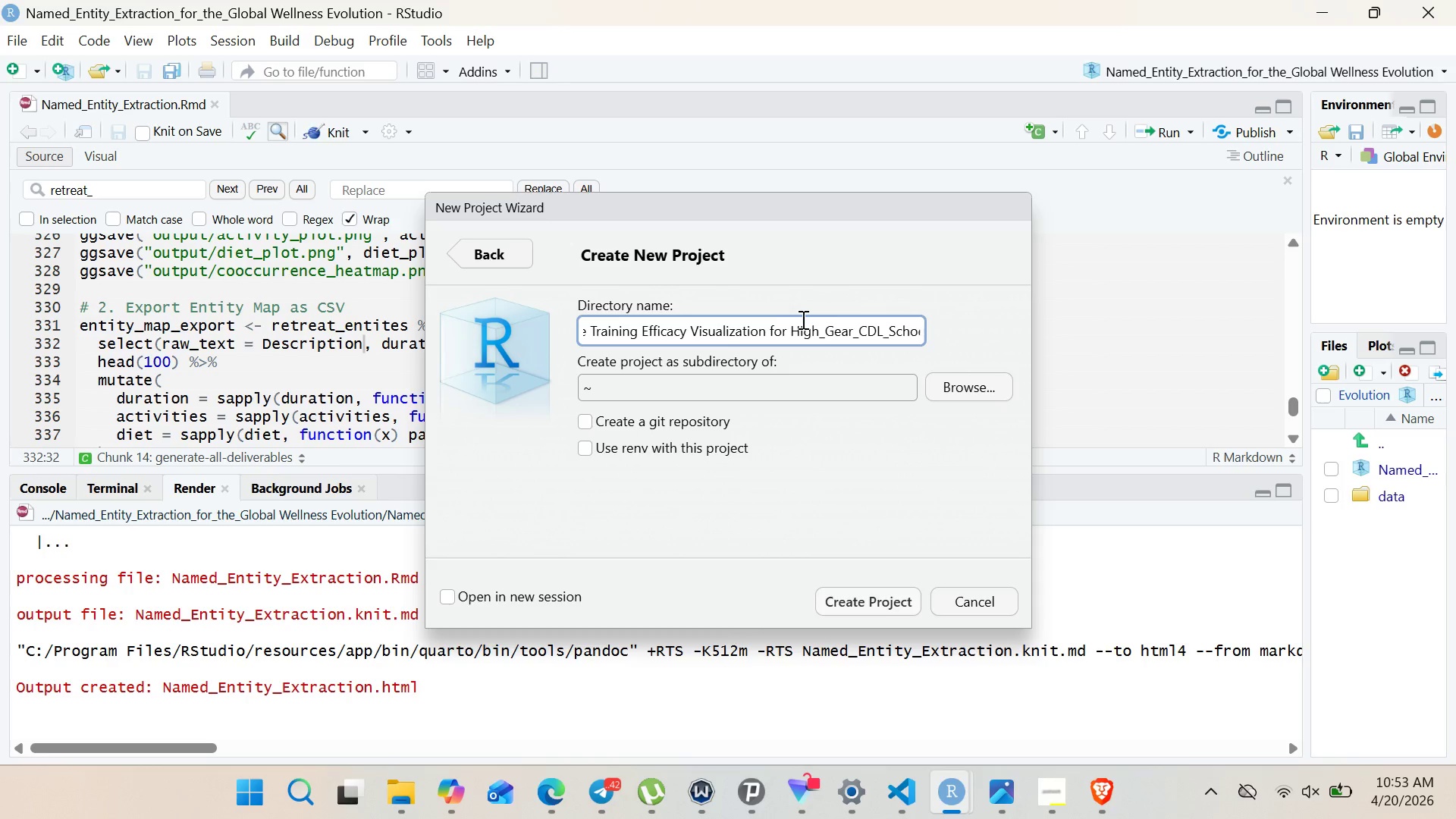 
key(Backspace)
 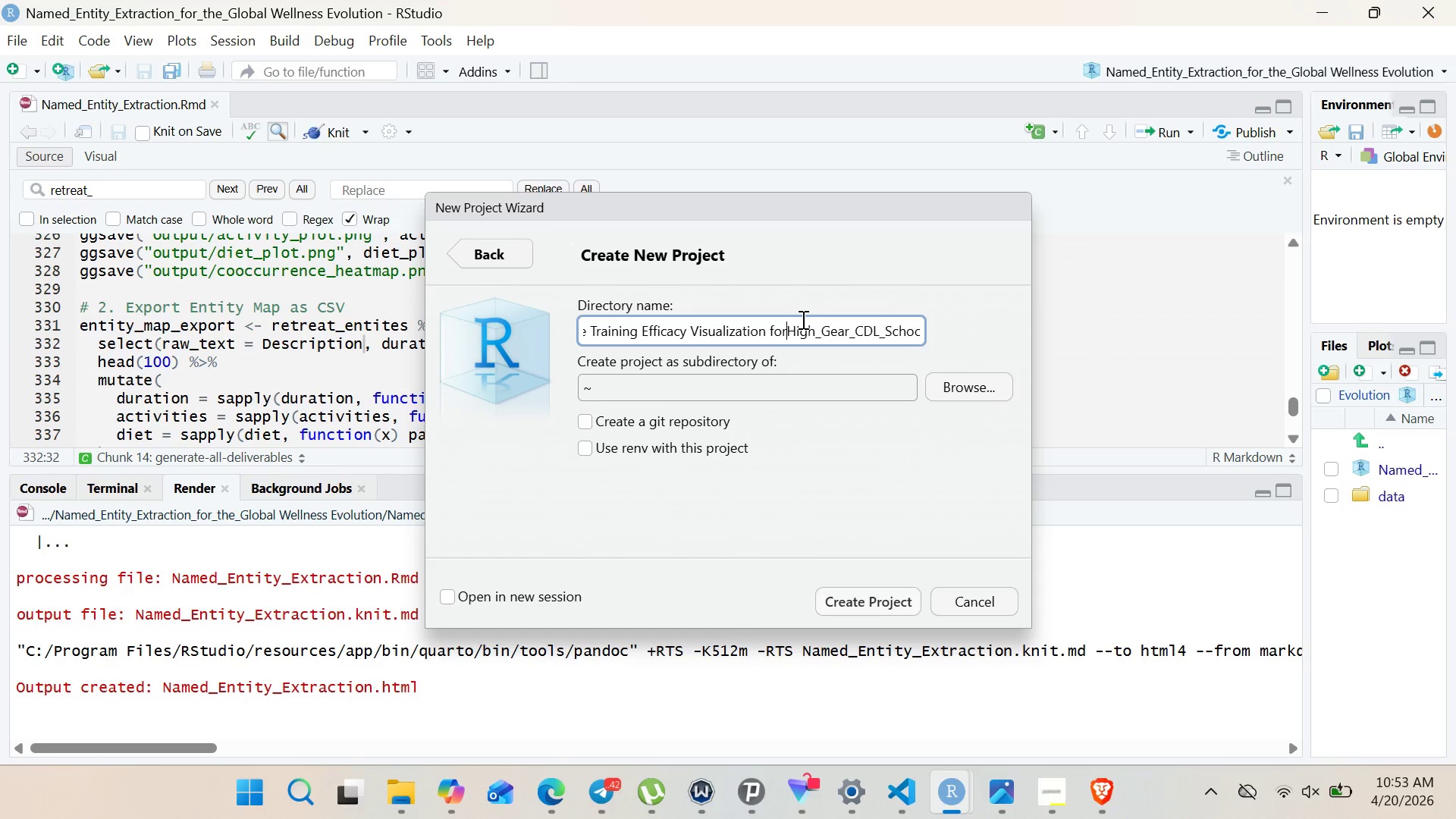 
key(Shift+Minus)
 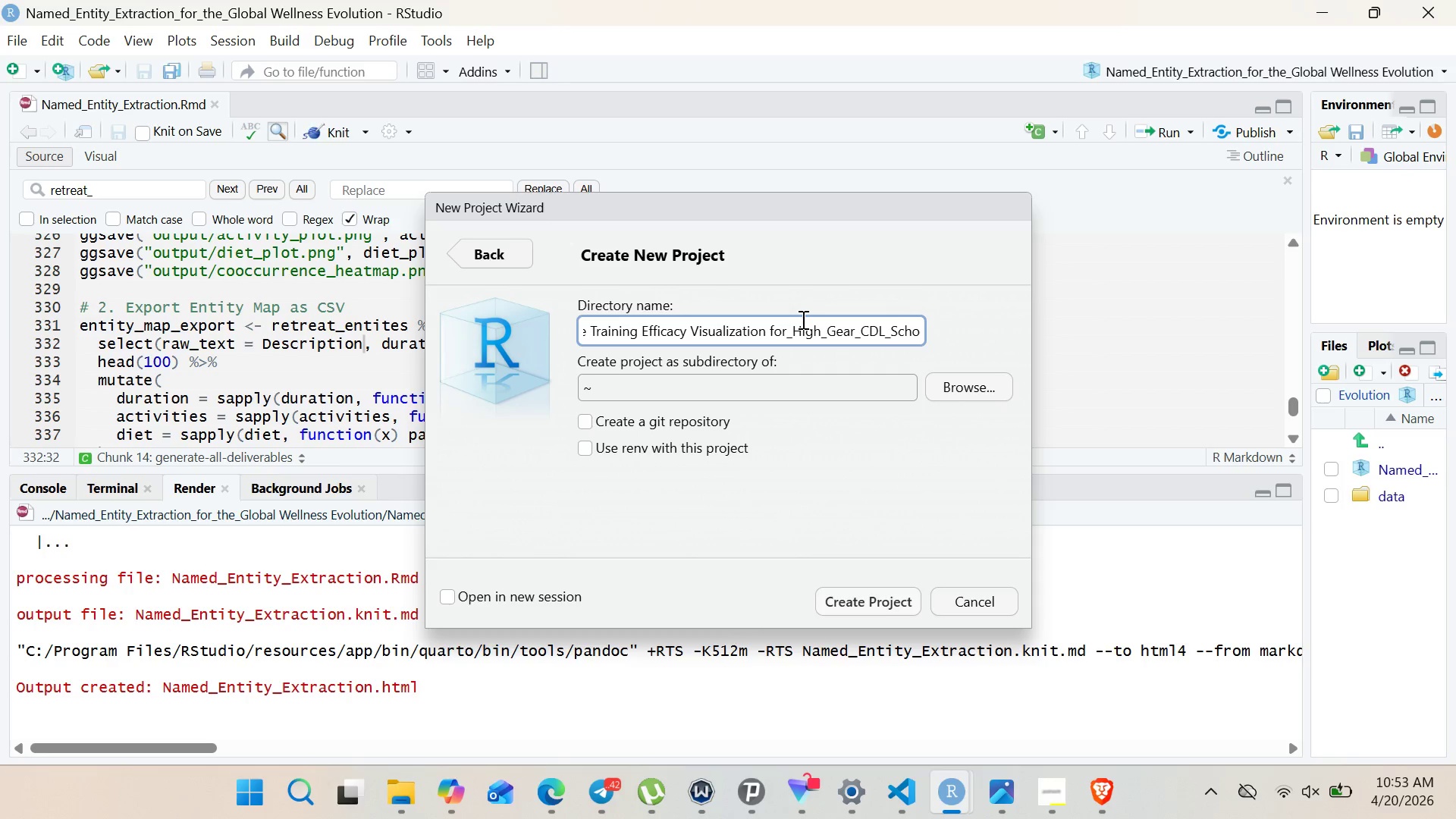 
hold_key(key=ArrowLeft, duration=0.61)
 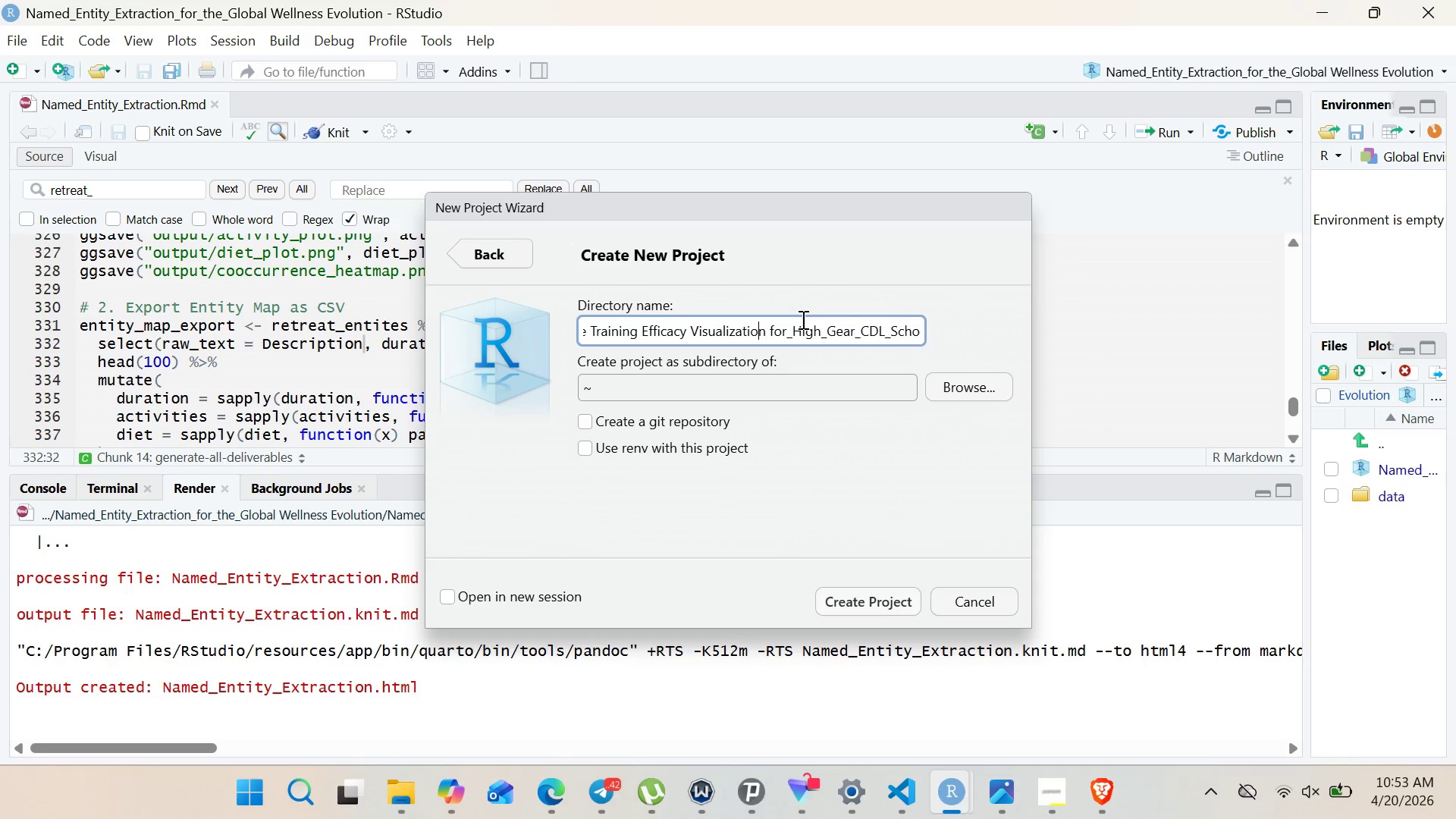 
key(ArrowLeft)
 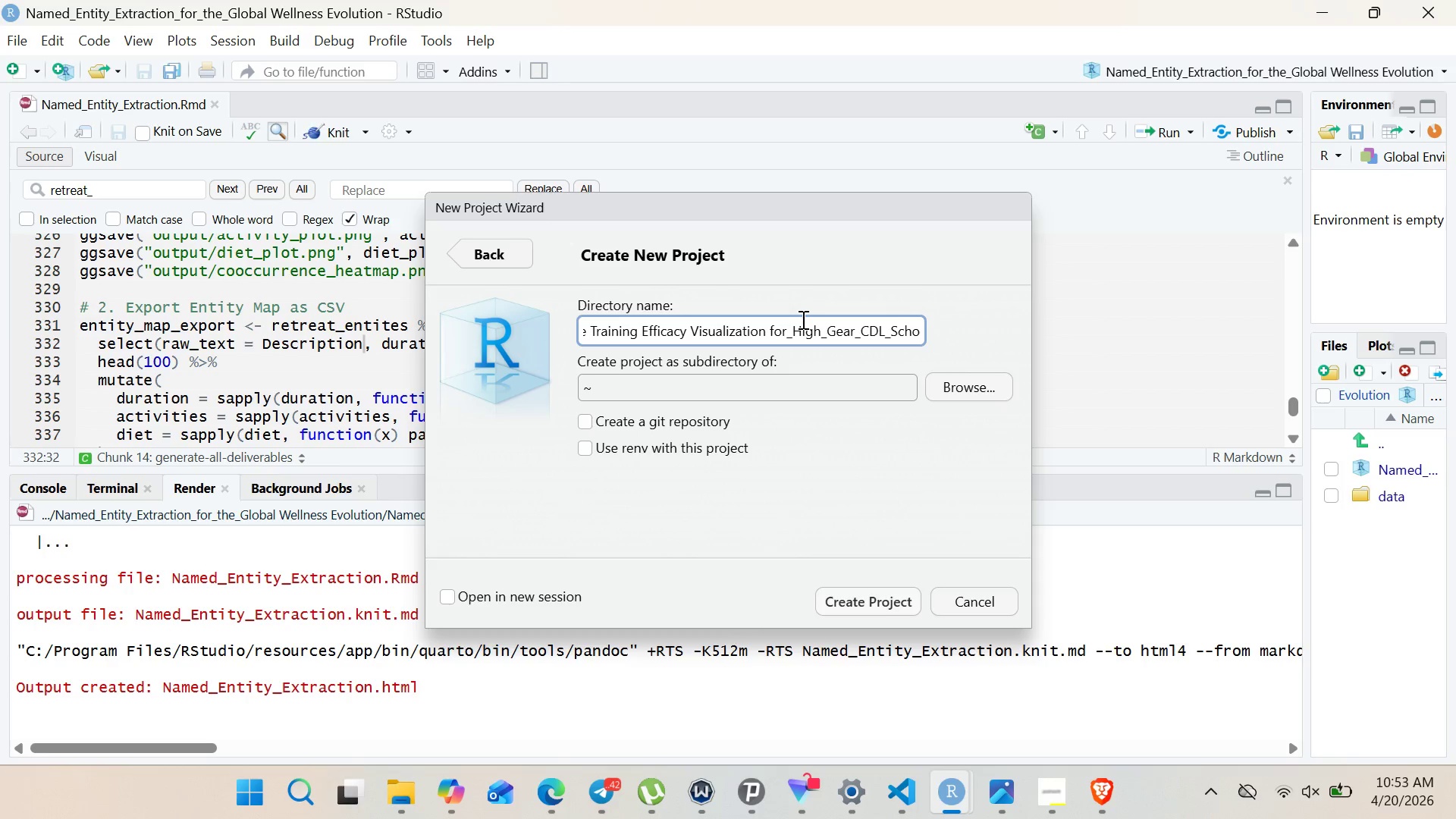 
key(ArrowRight)
 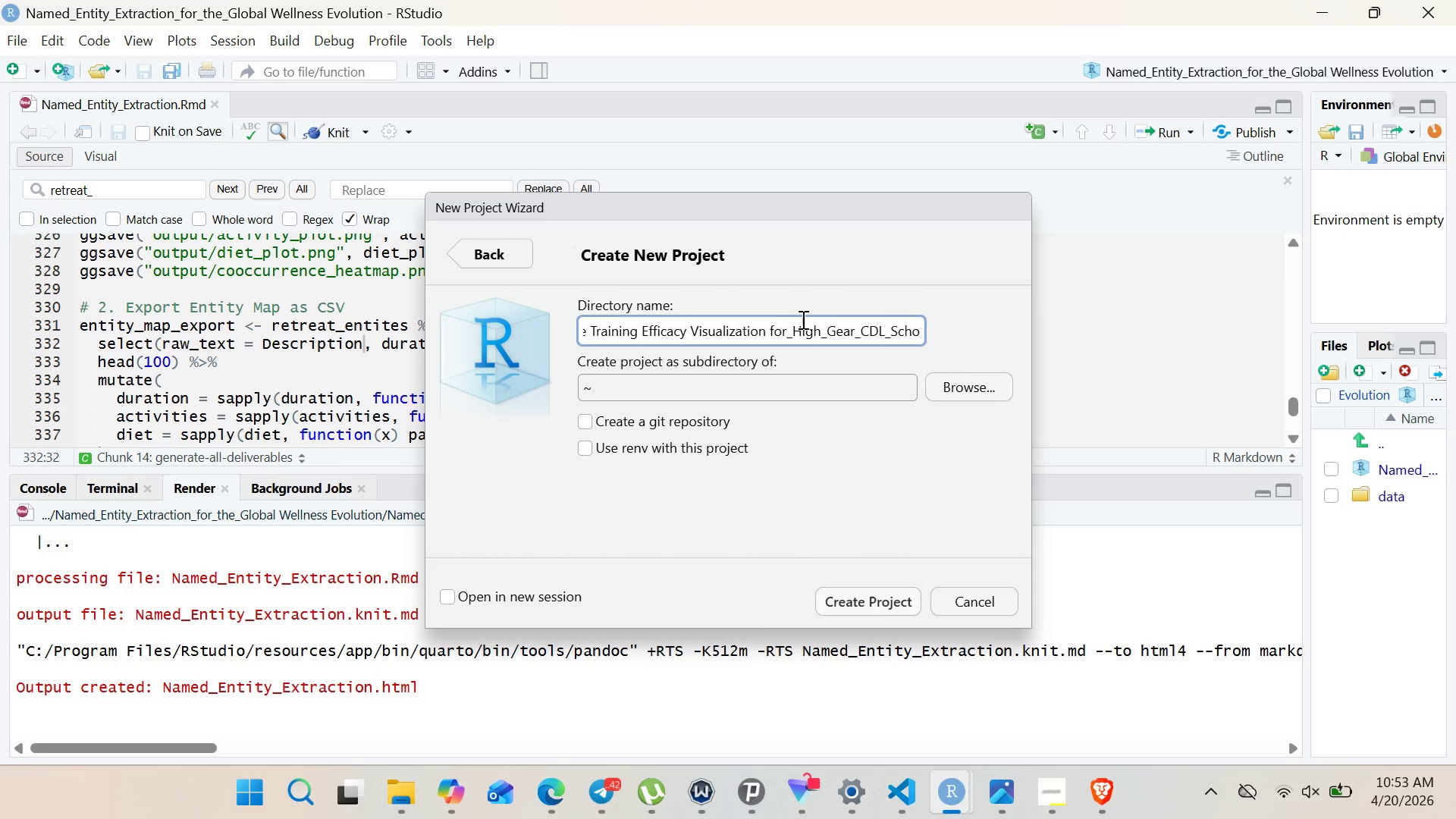 
key(Delete)
 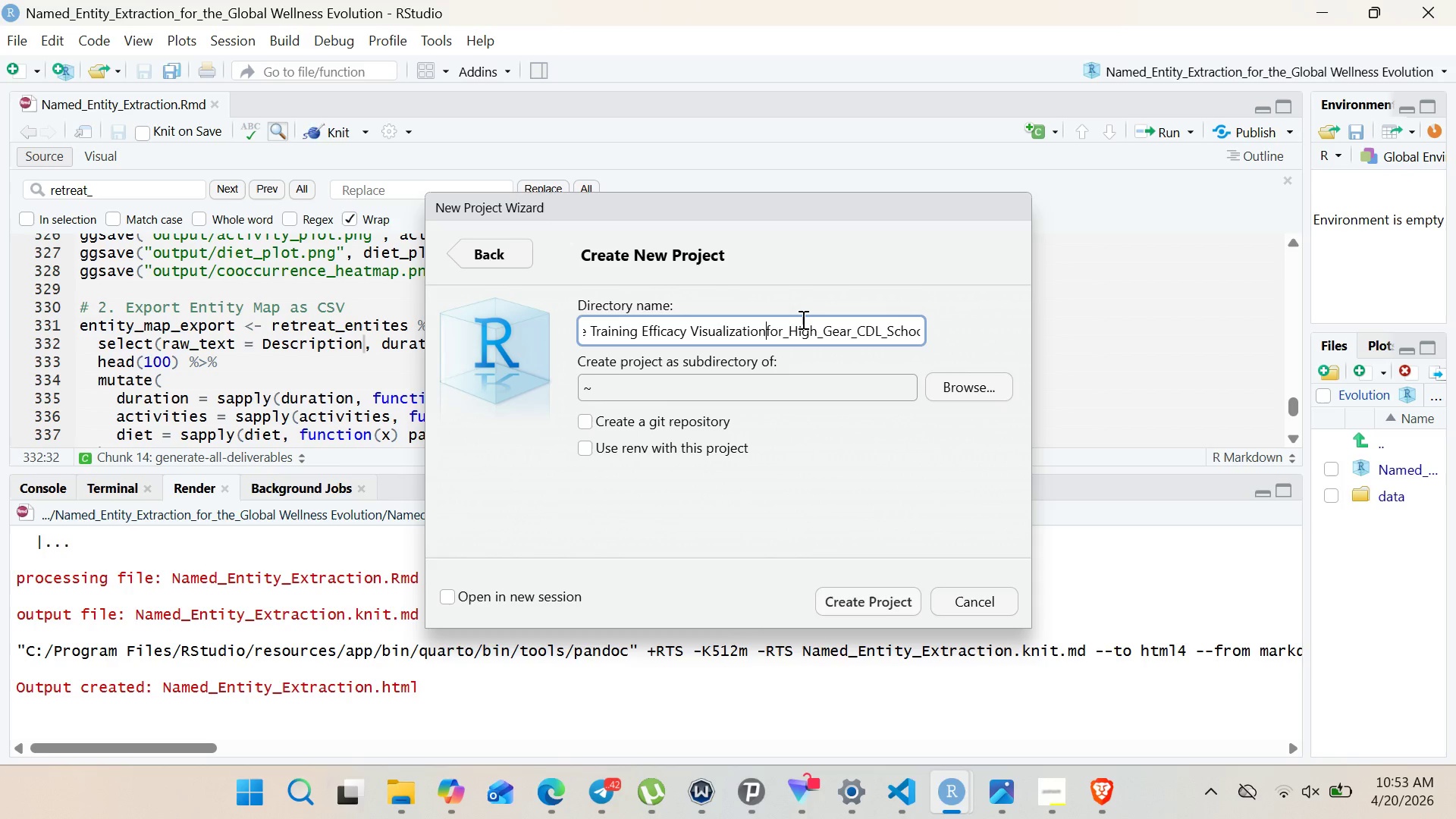 
key(Shift+ShiftRight)
 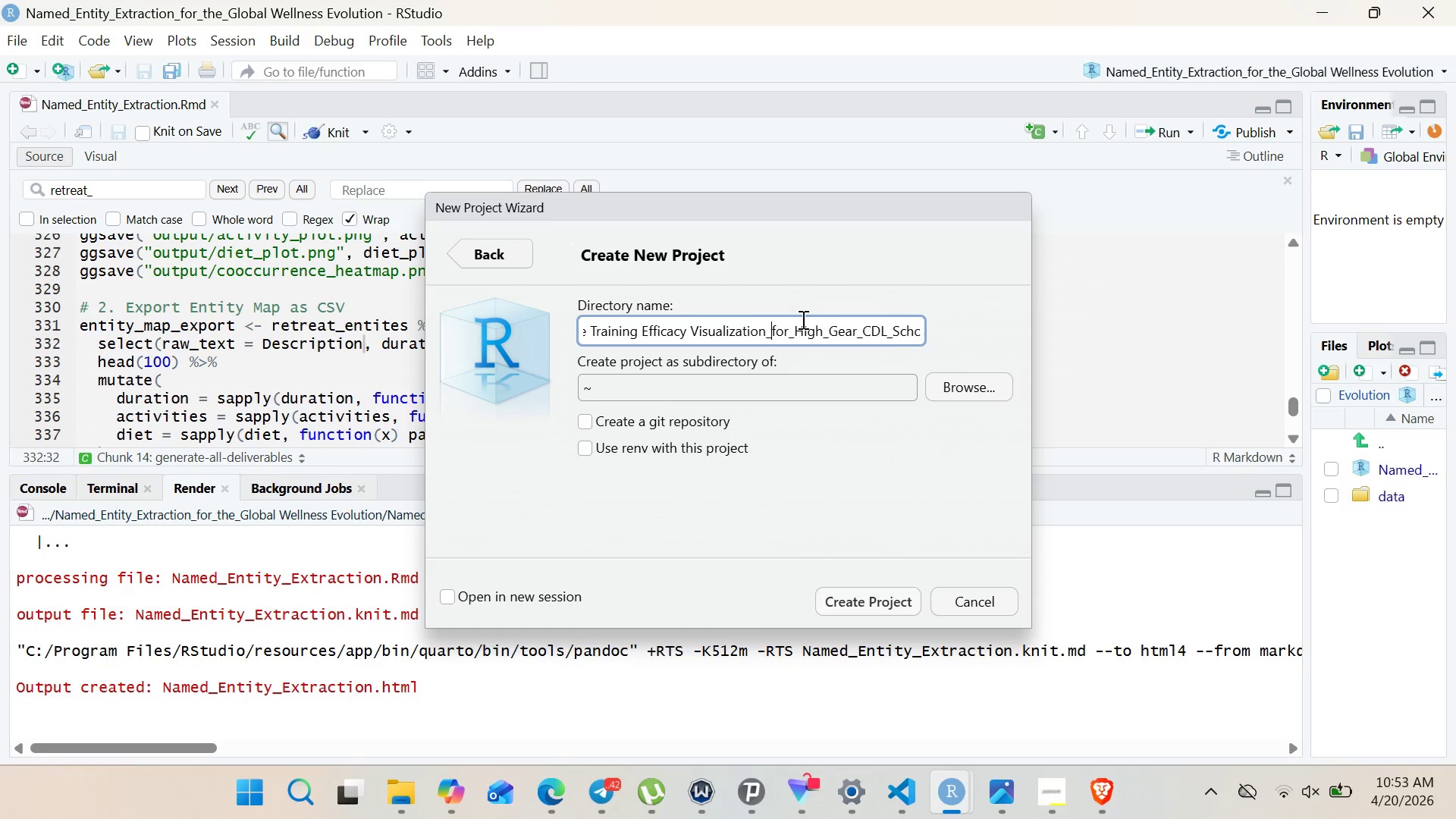 
key(Shift+ShiftRight)
 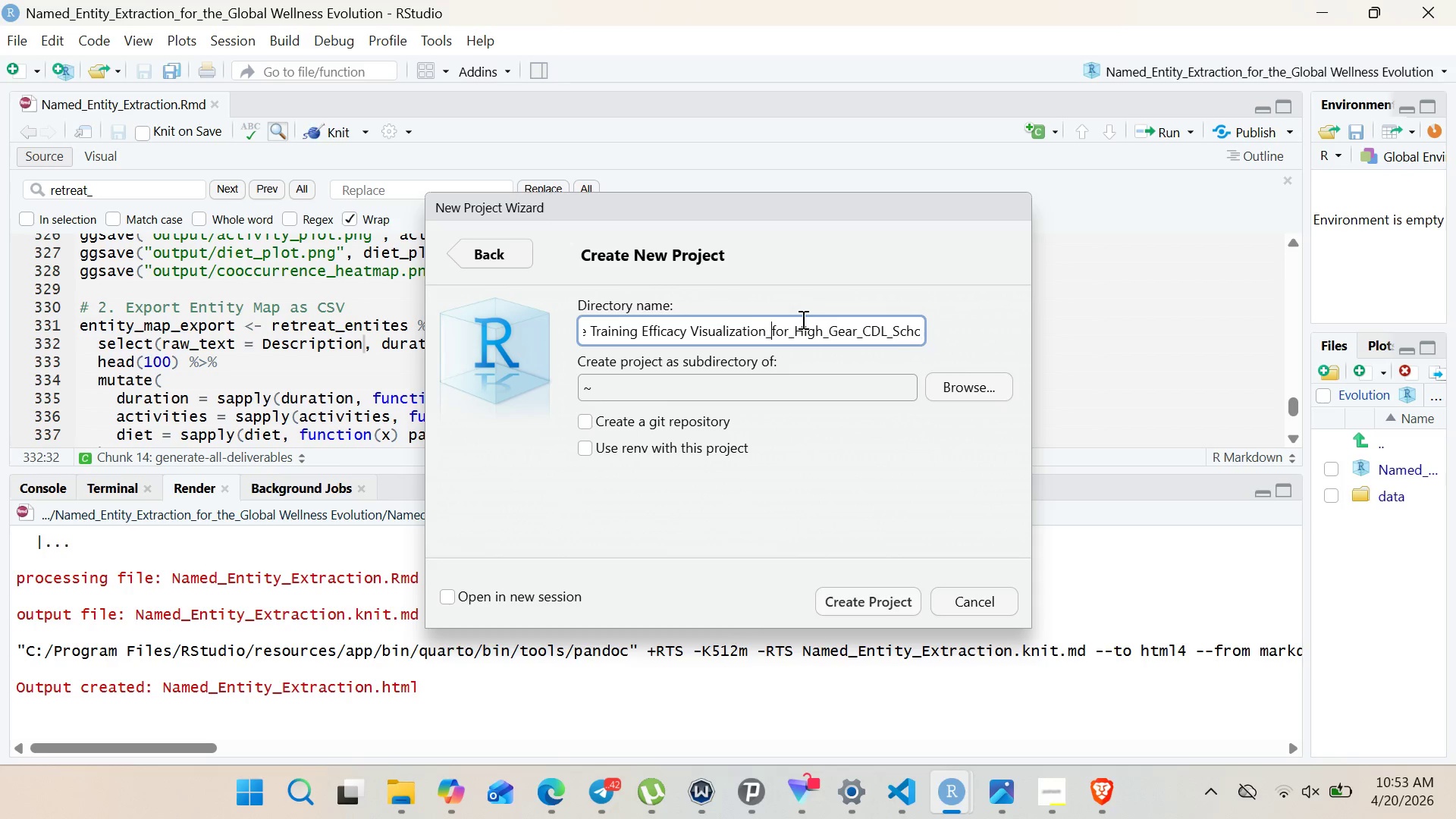 
key(Shift+Minus)
 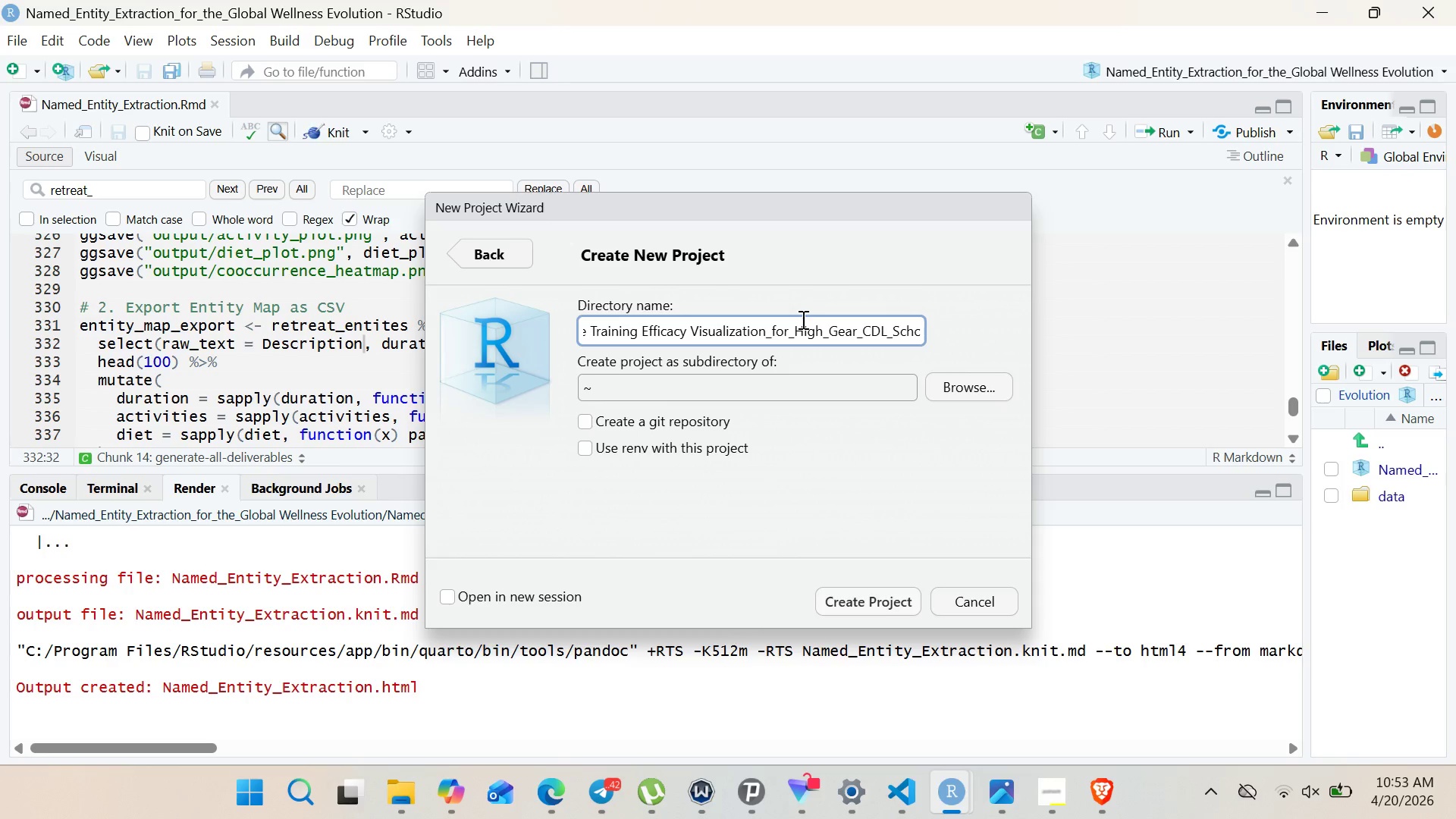 
key(ArrowLeft)
 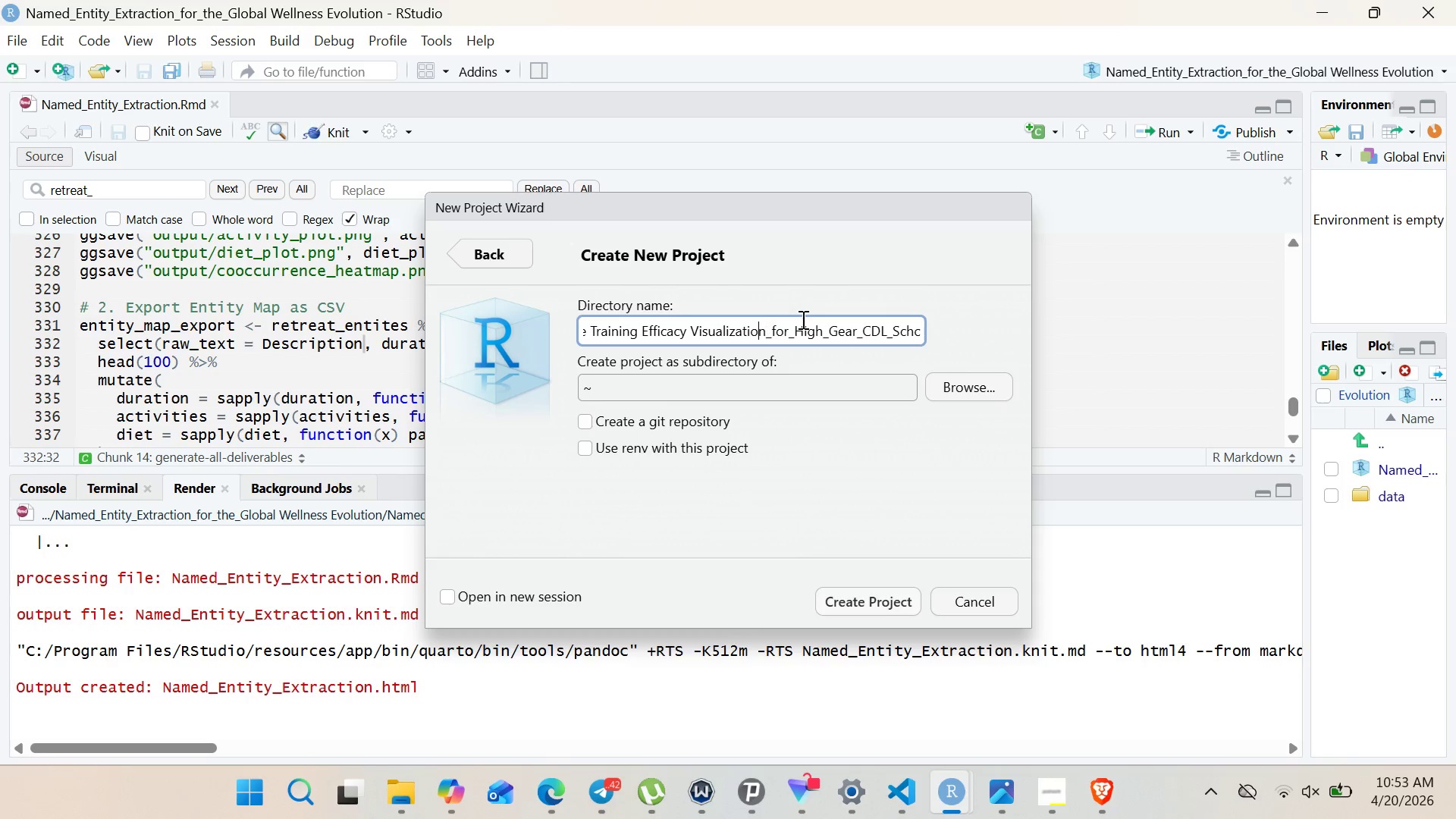 
key(ArrowLeft)
 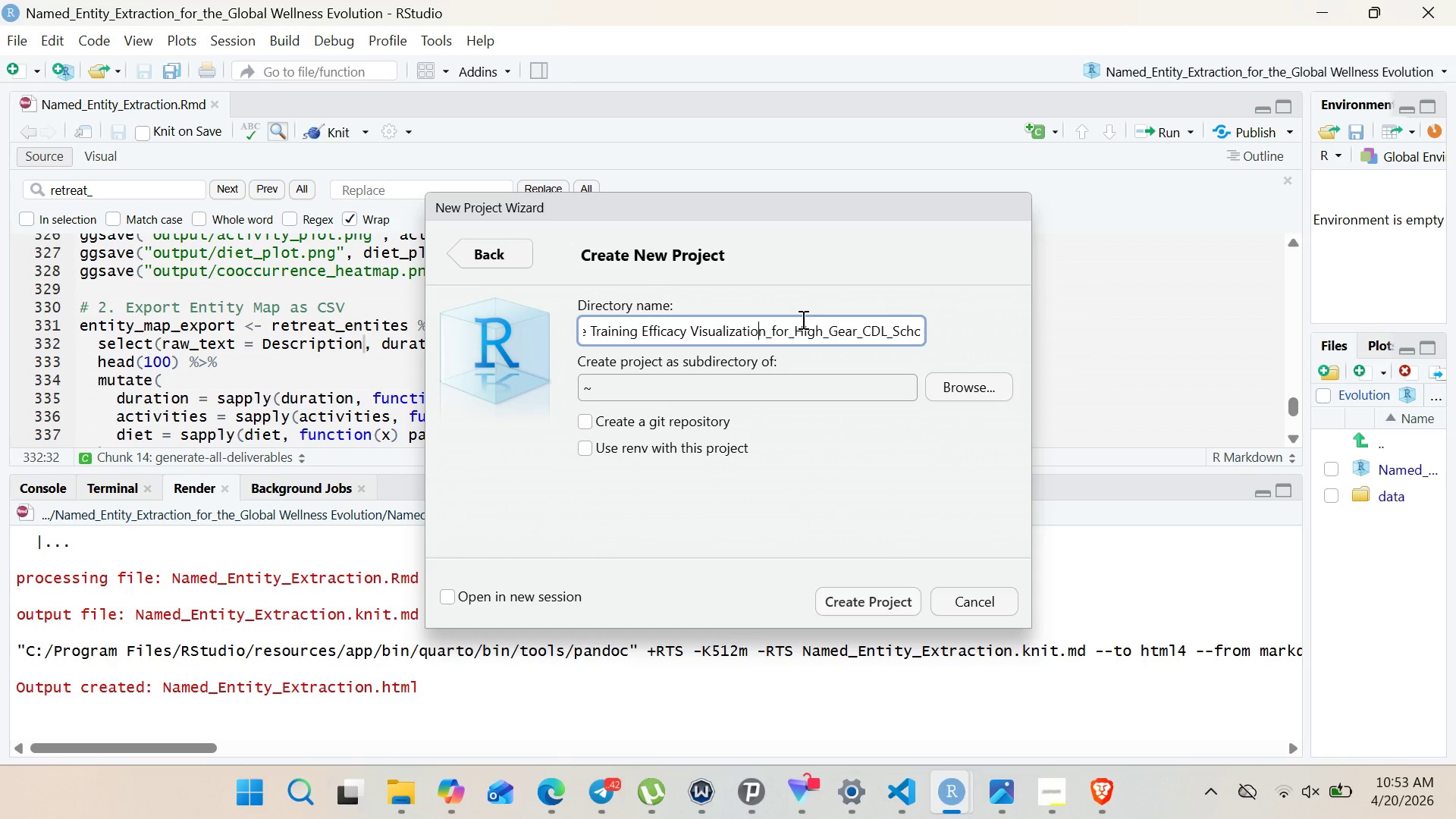 
key(ArrowLeft)
 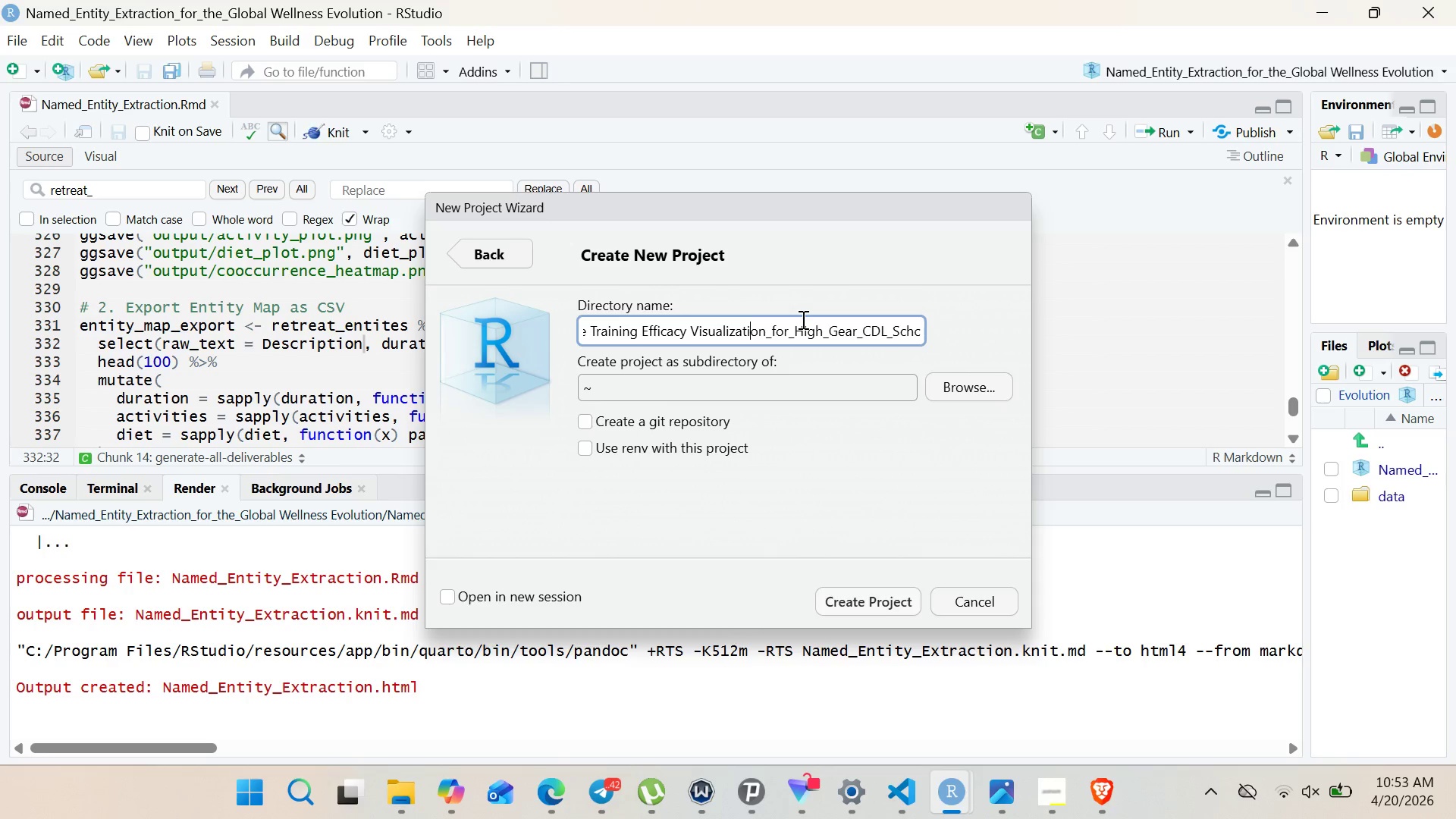 
key(ArrowLeft)
 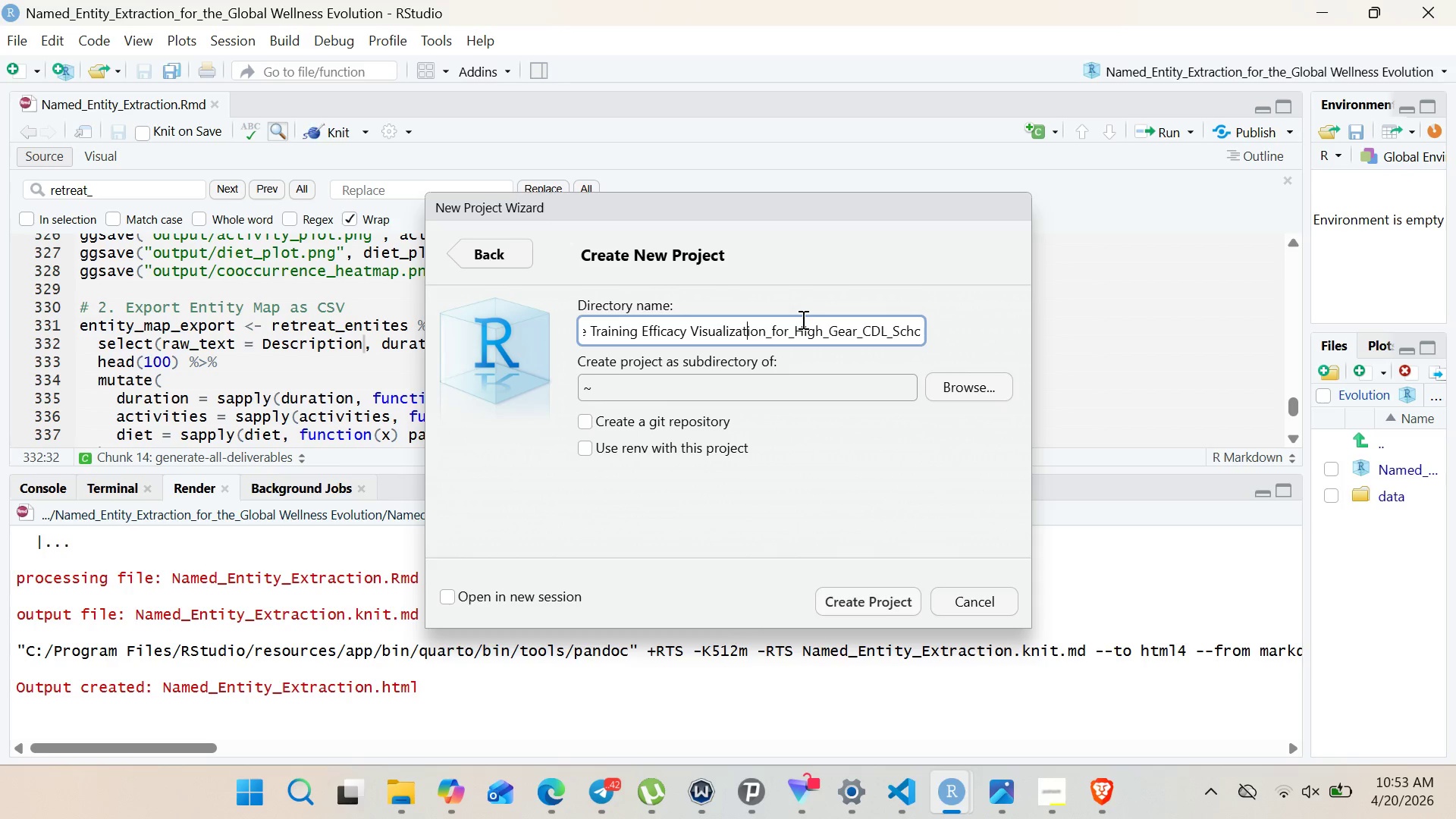 
key(ArrowLeft)
 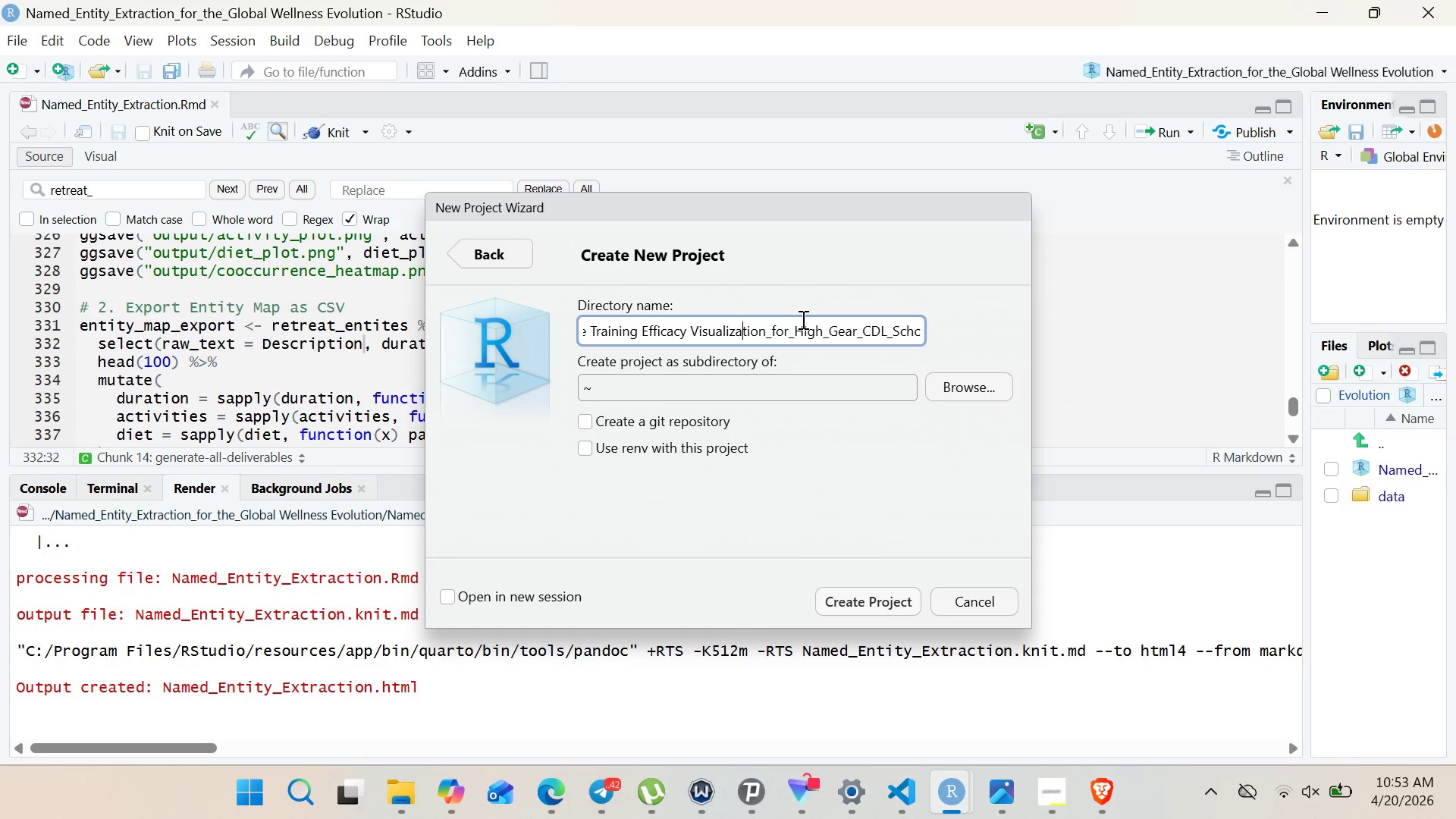 
key(ArrowLeft)
 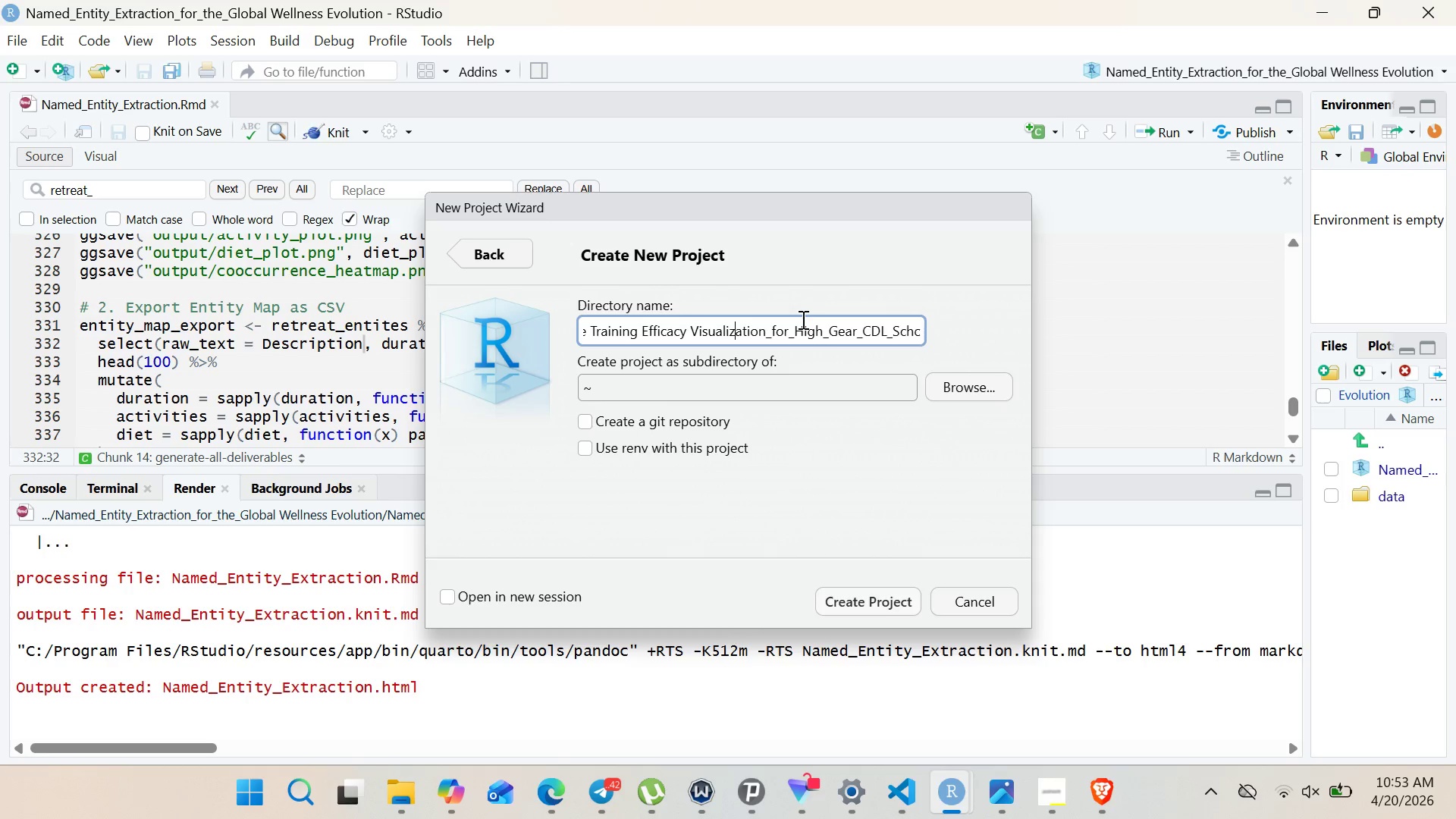 
key(ArrowLeft)
 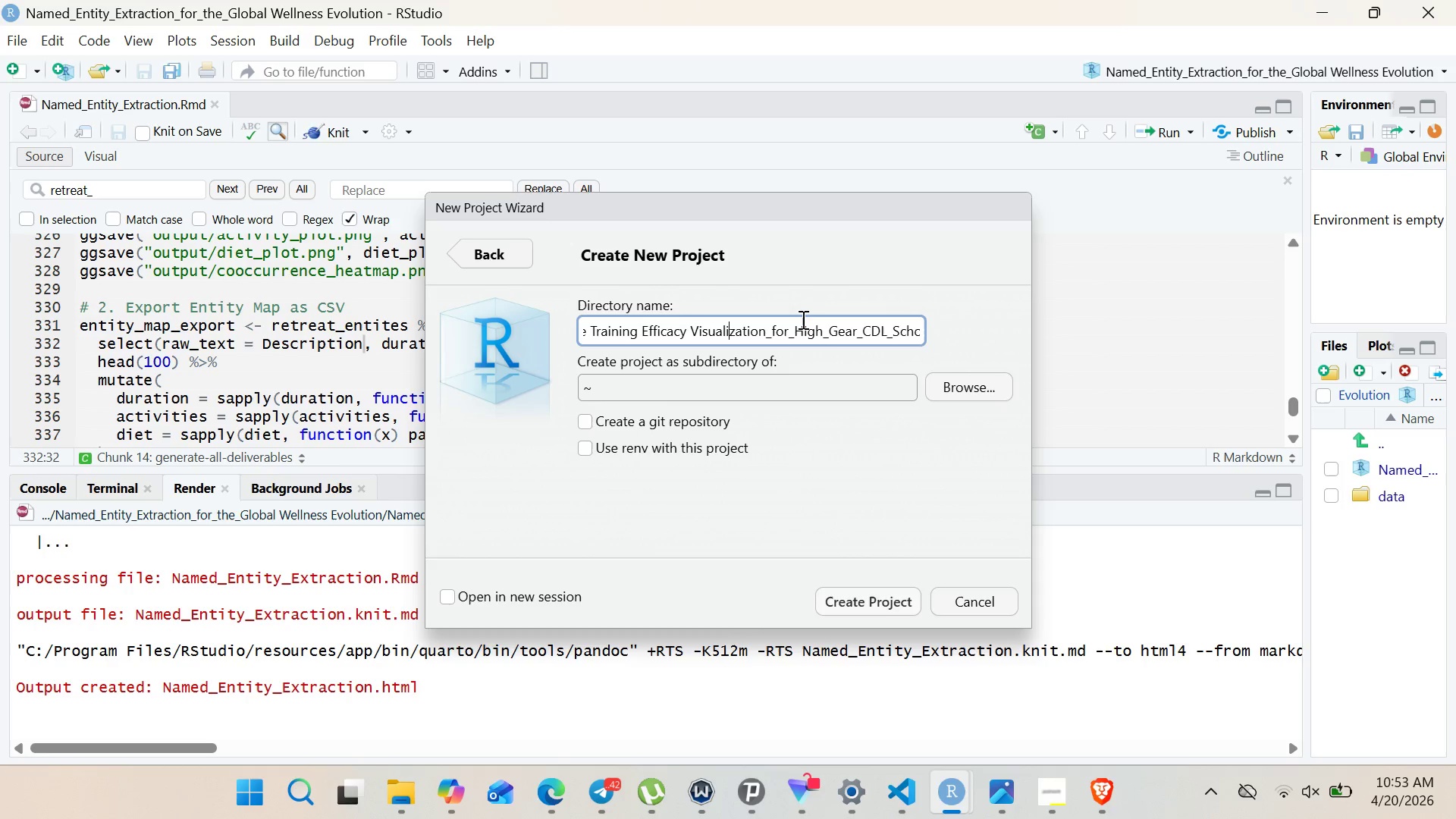 
key(ArrowLeft)
 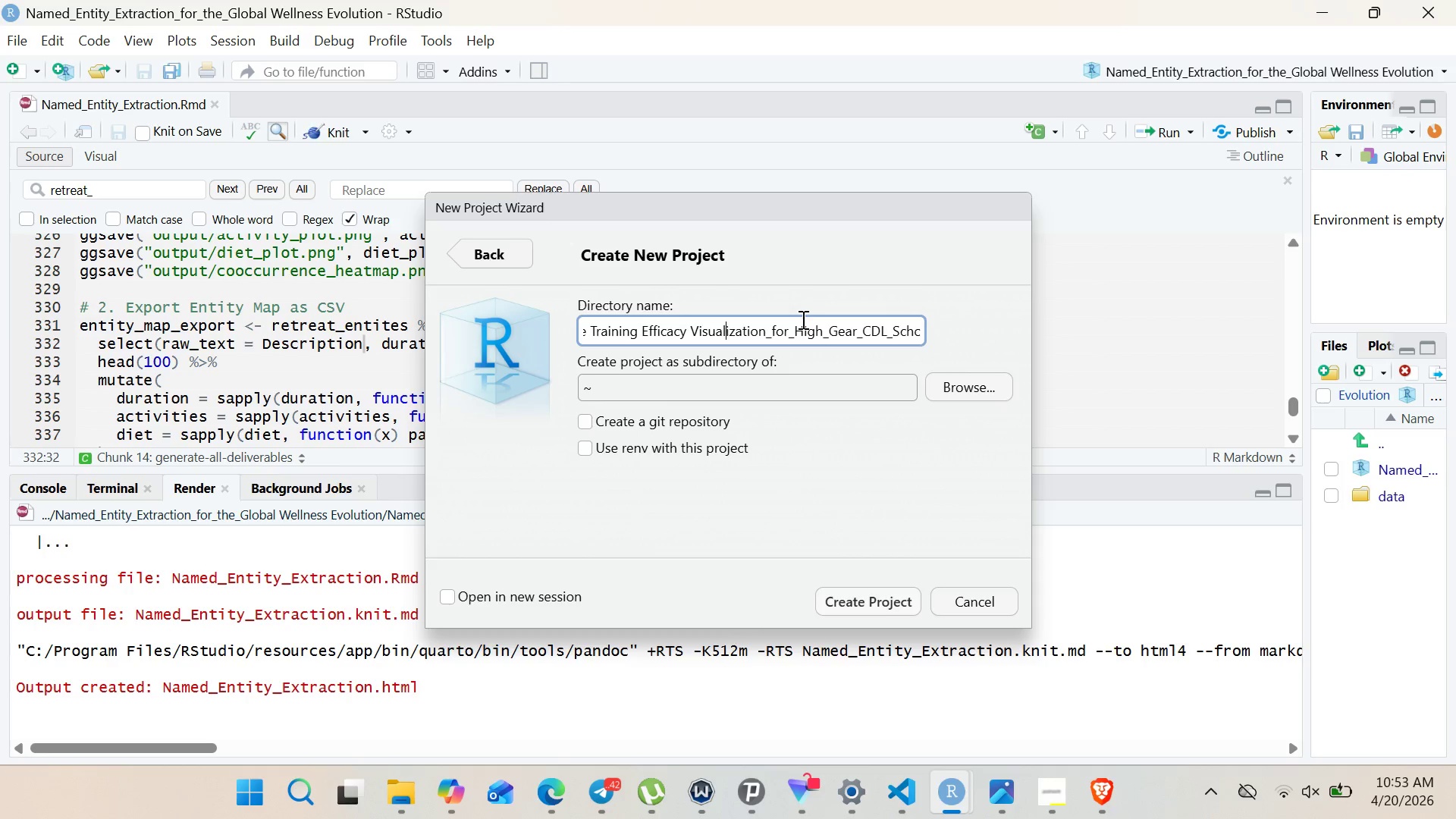 
key(ArrowLeft)
 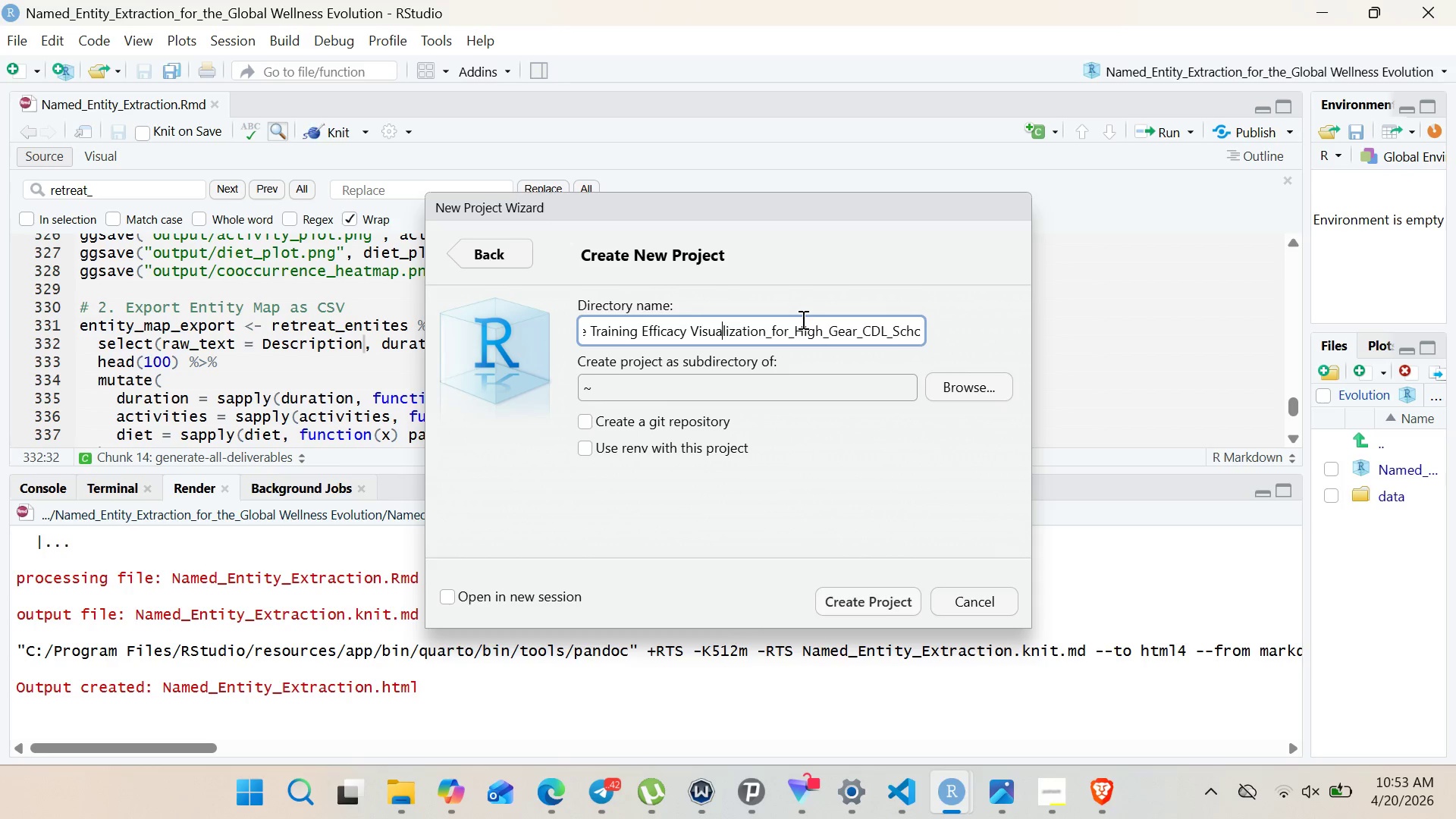 
key(ArrowLeft)
 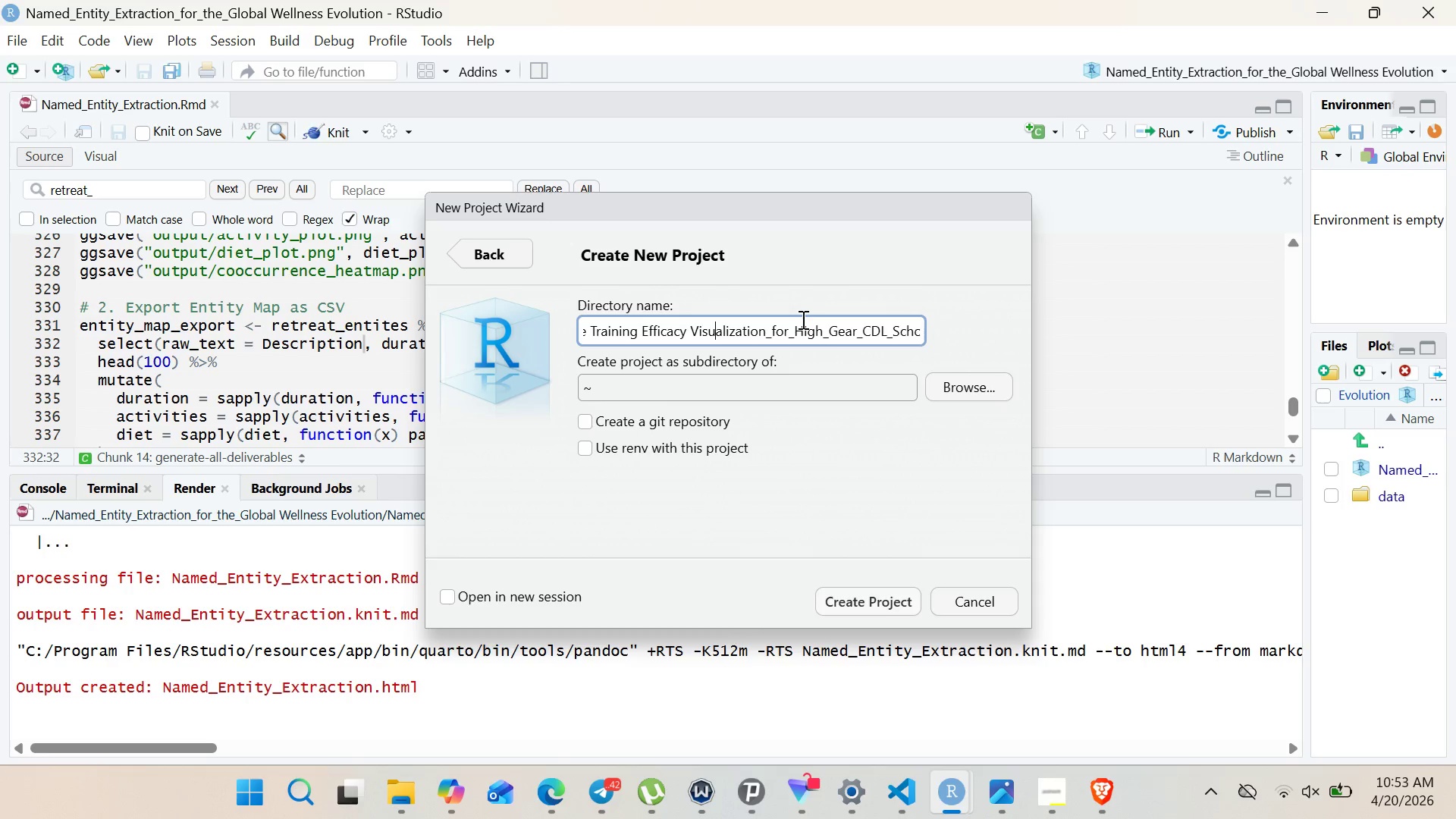 
key(ArrowLeft)
 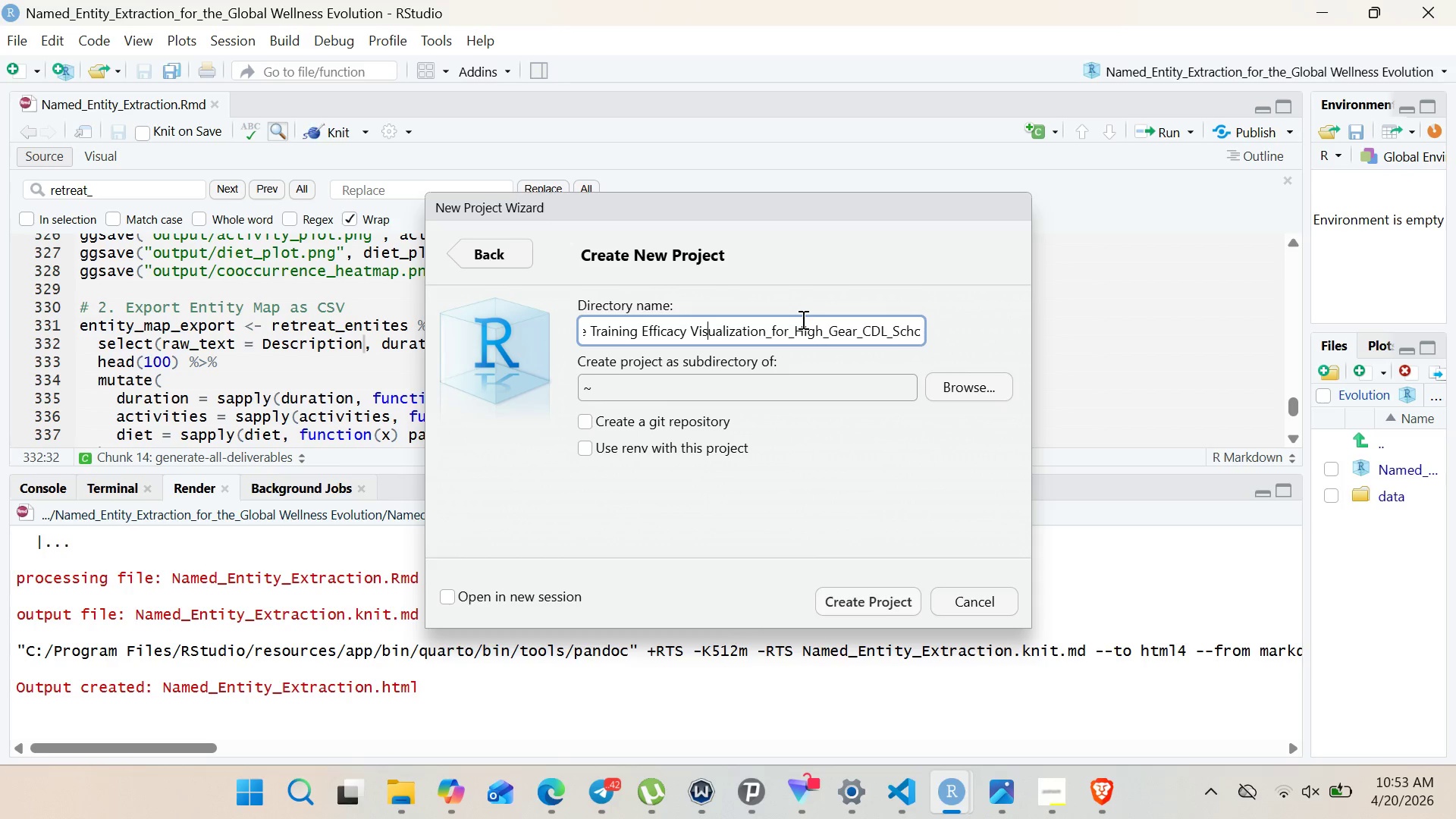 
key(ArrowLeft)
 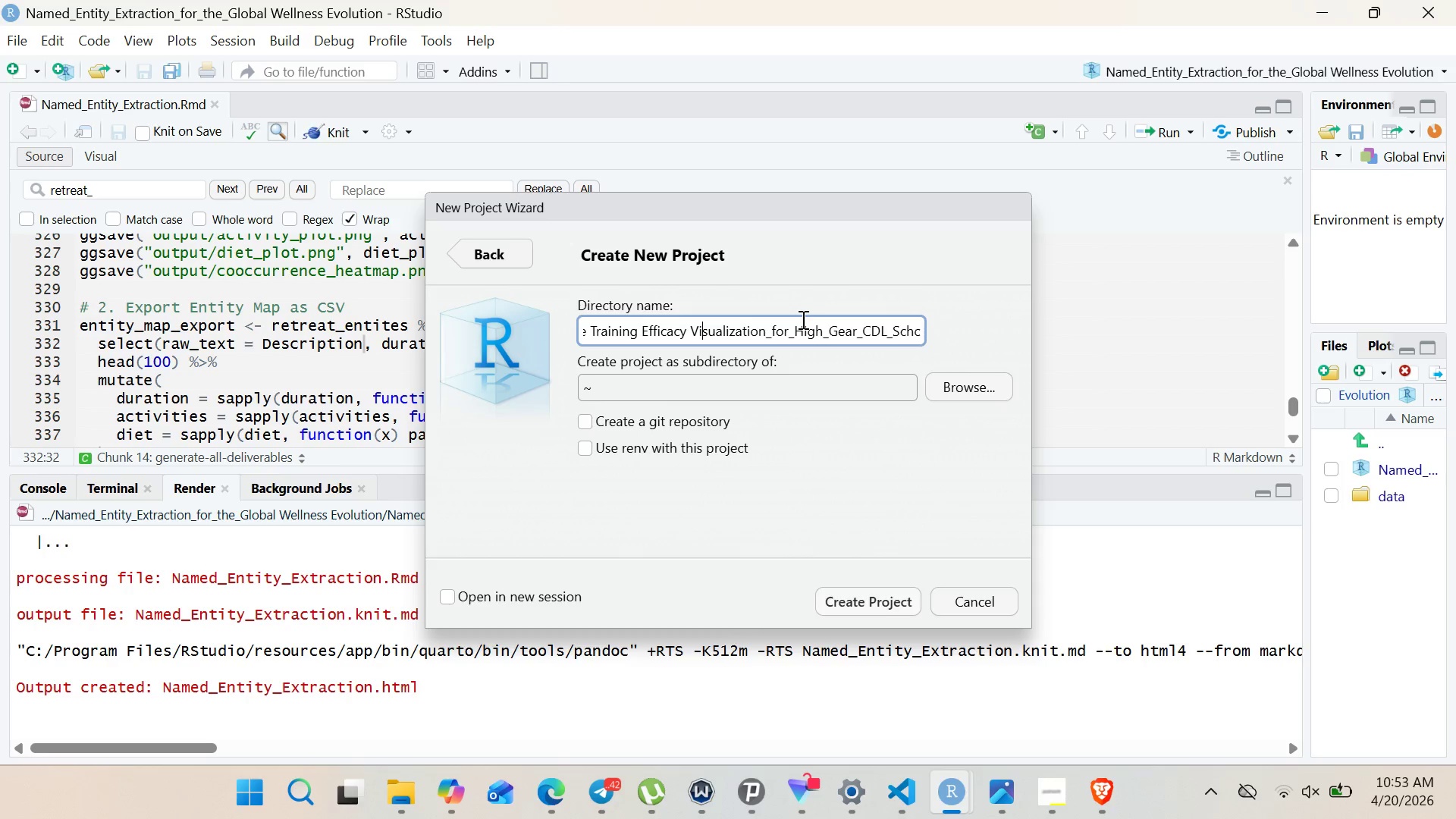 
key(ArrowLeft)
 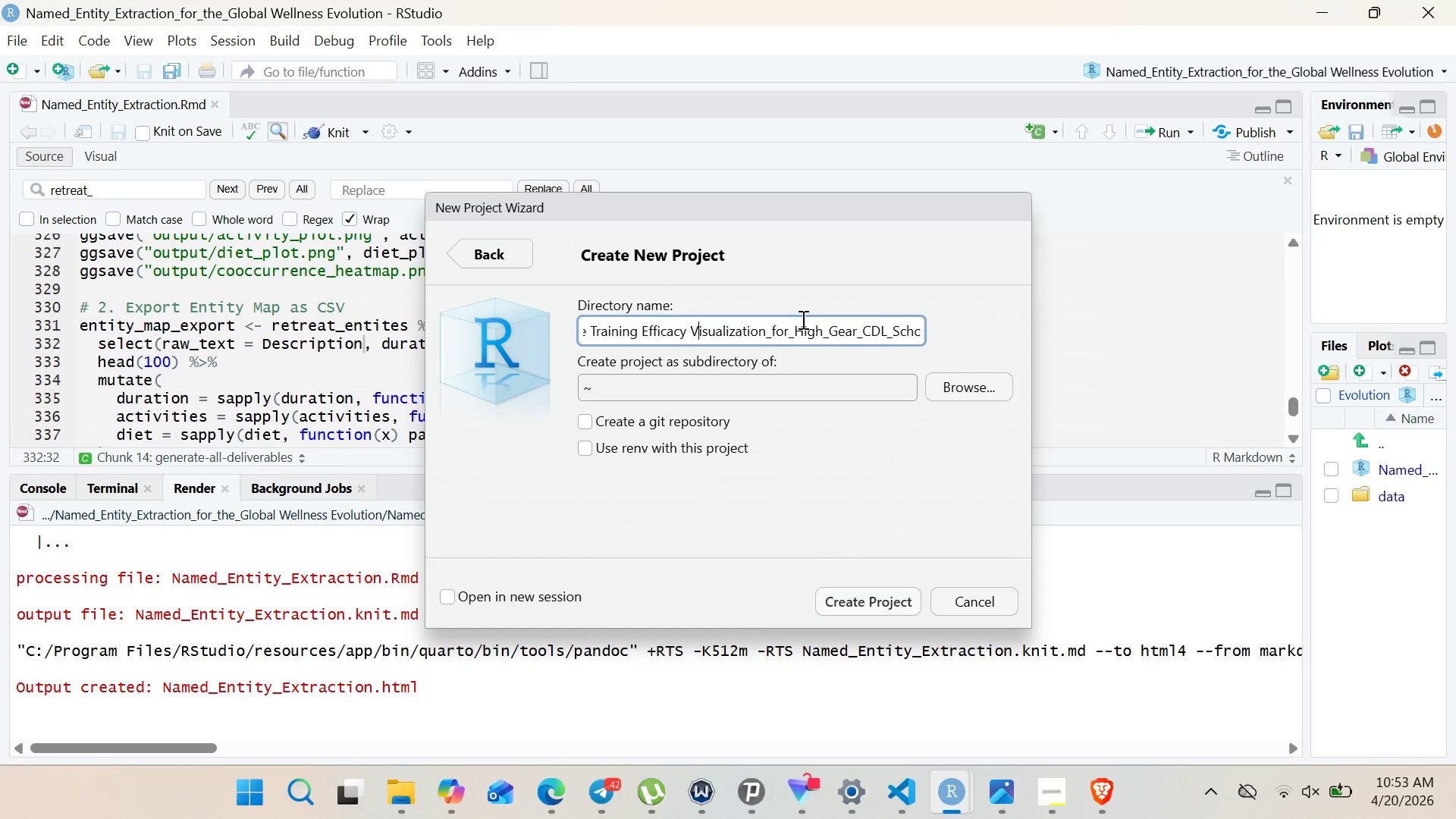 
key(ArrowLeft)
 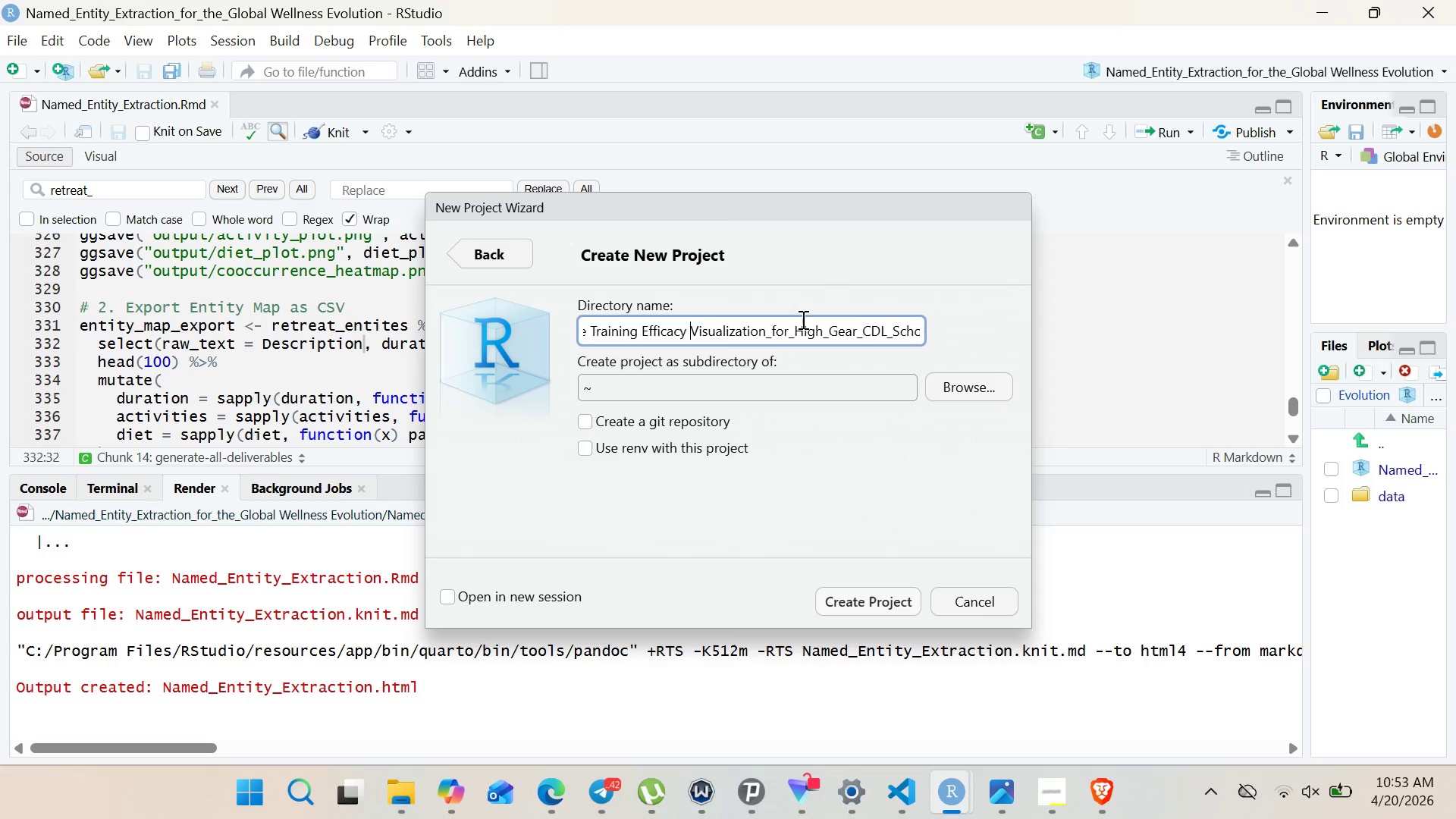 
key(Backspace)
 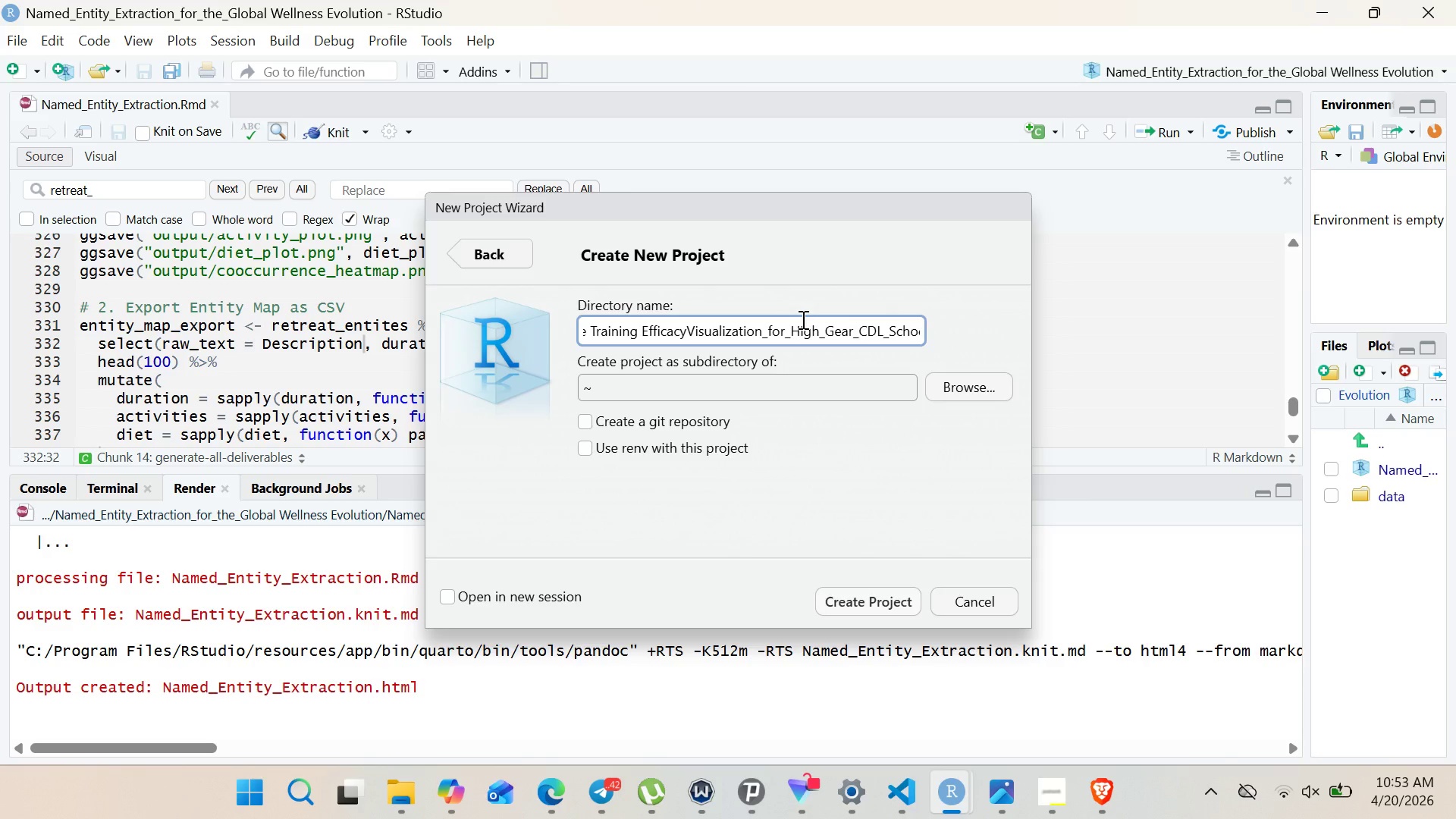 
key(Shift+Minus)
 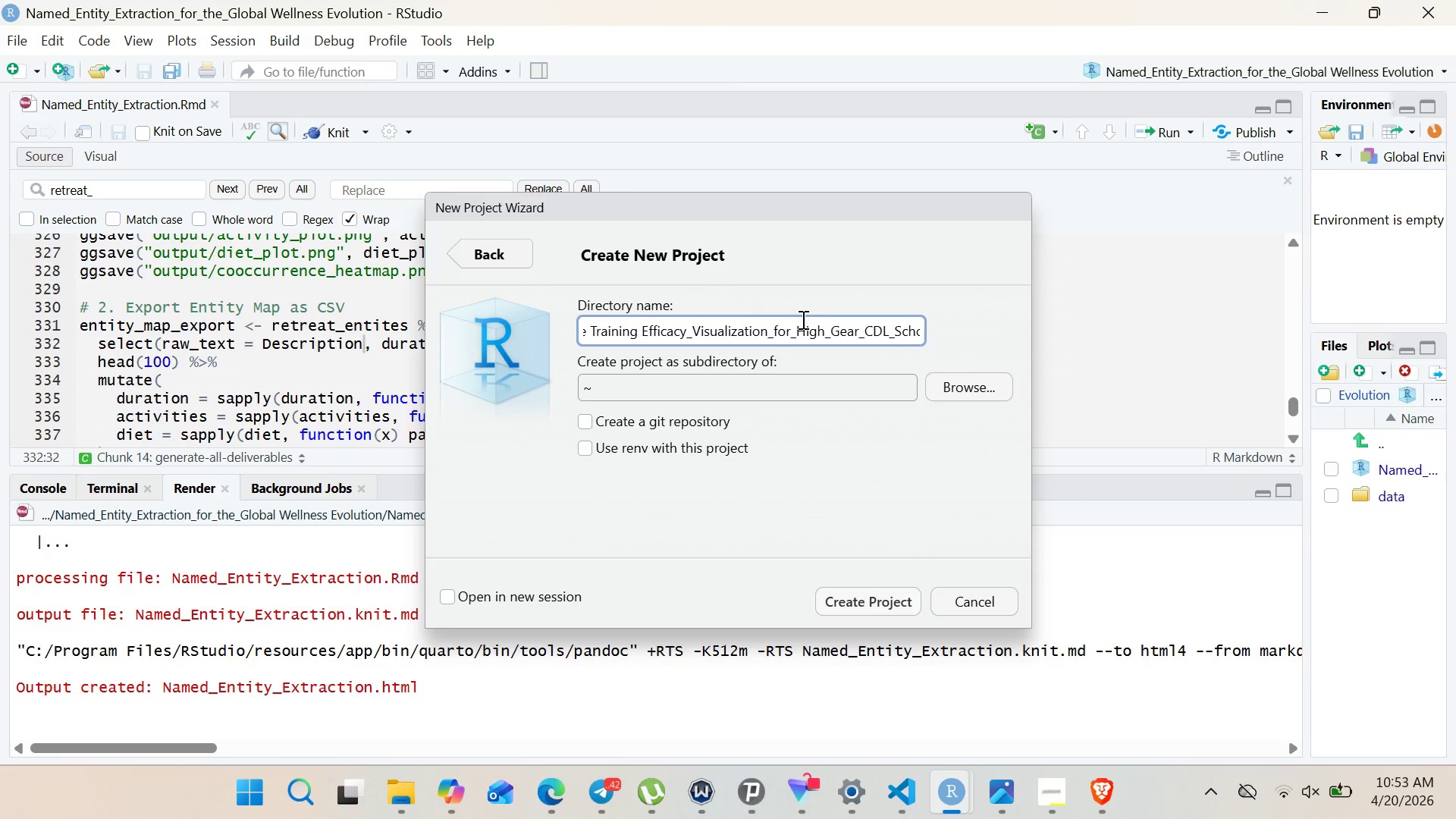 
hold_key(key=ArrowLeft, duration=0.59)
 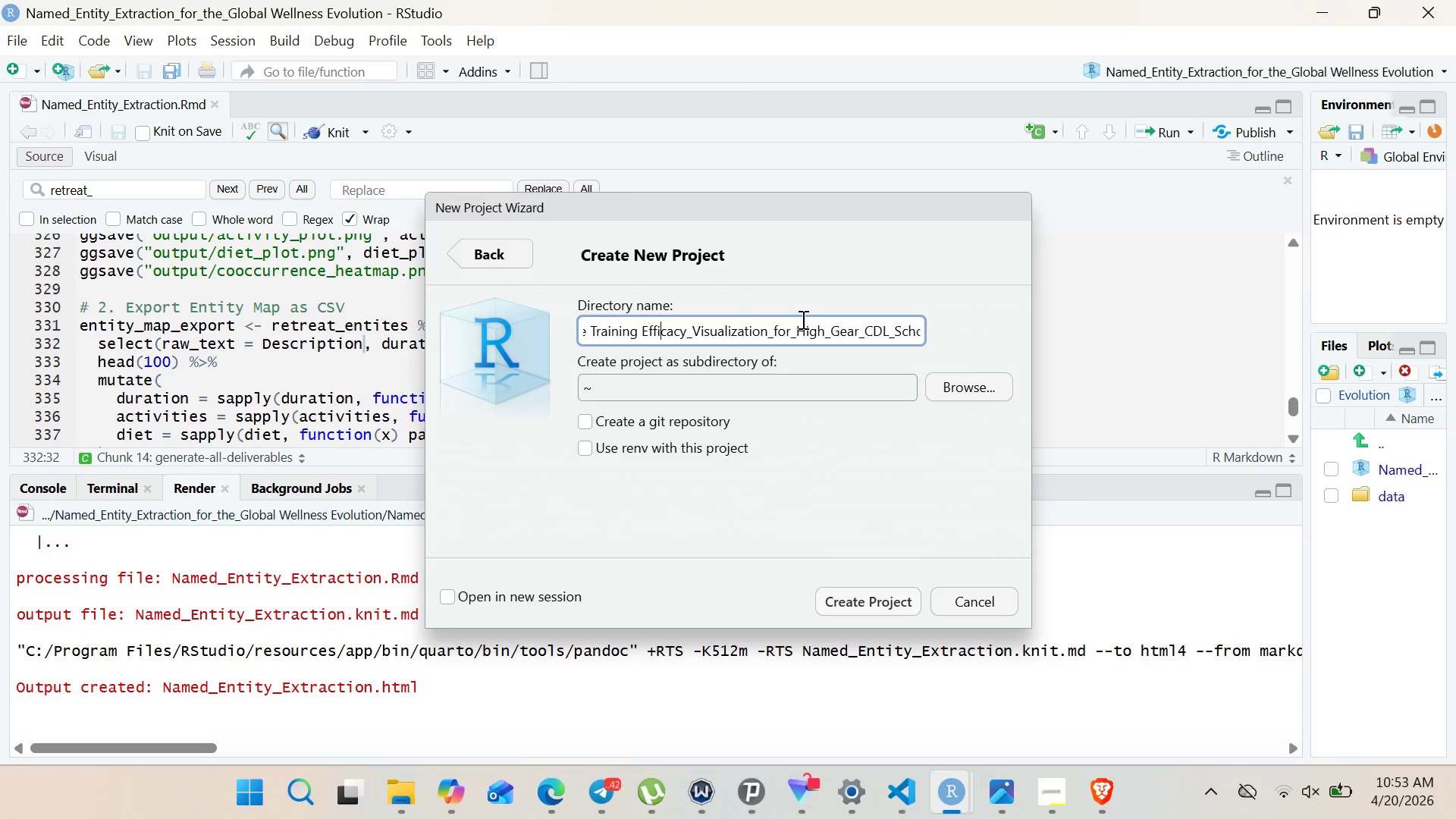 
key(ArrowLeft)
 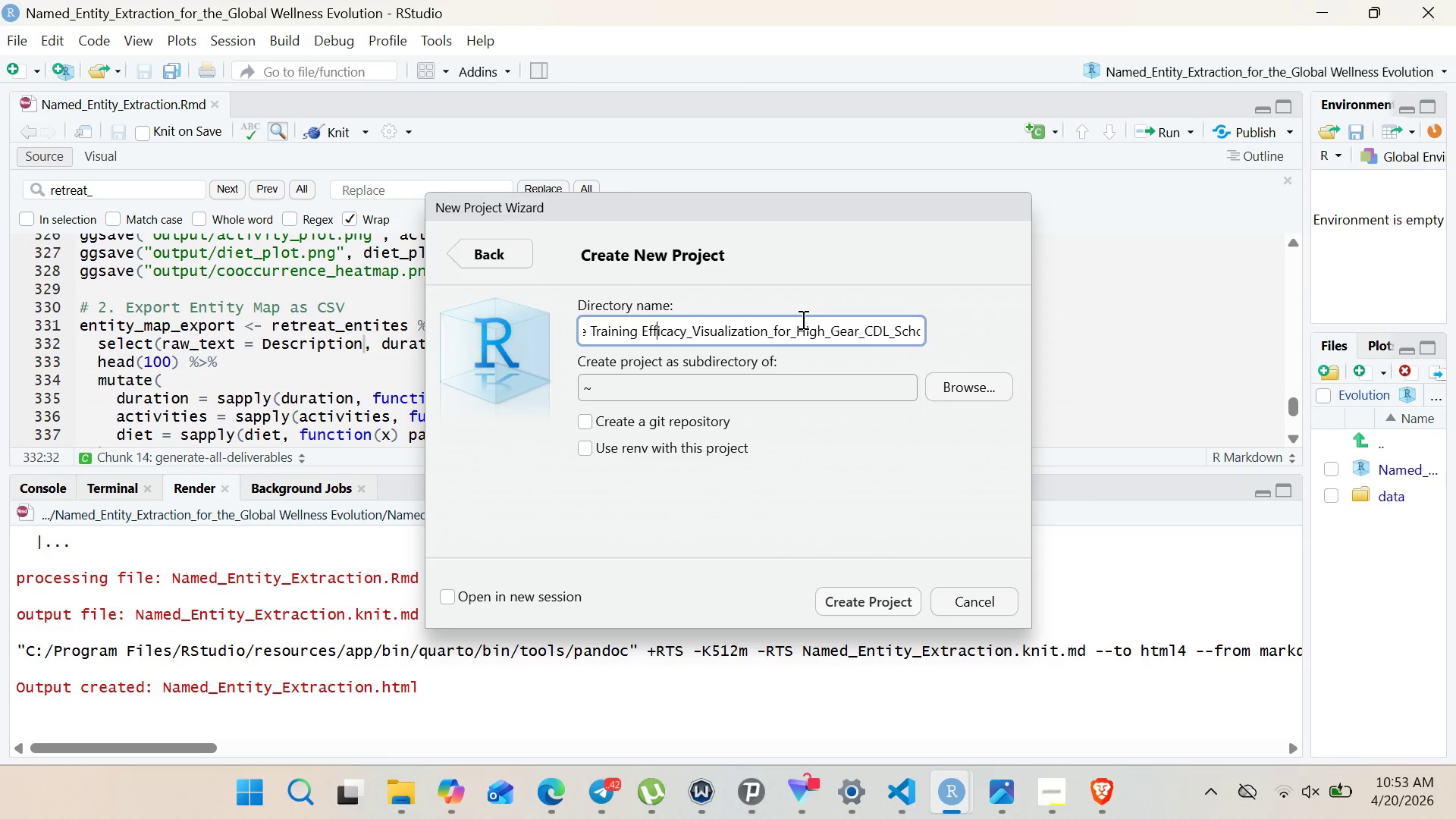 
key(ArrowLeft)
 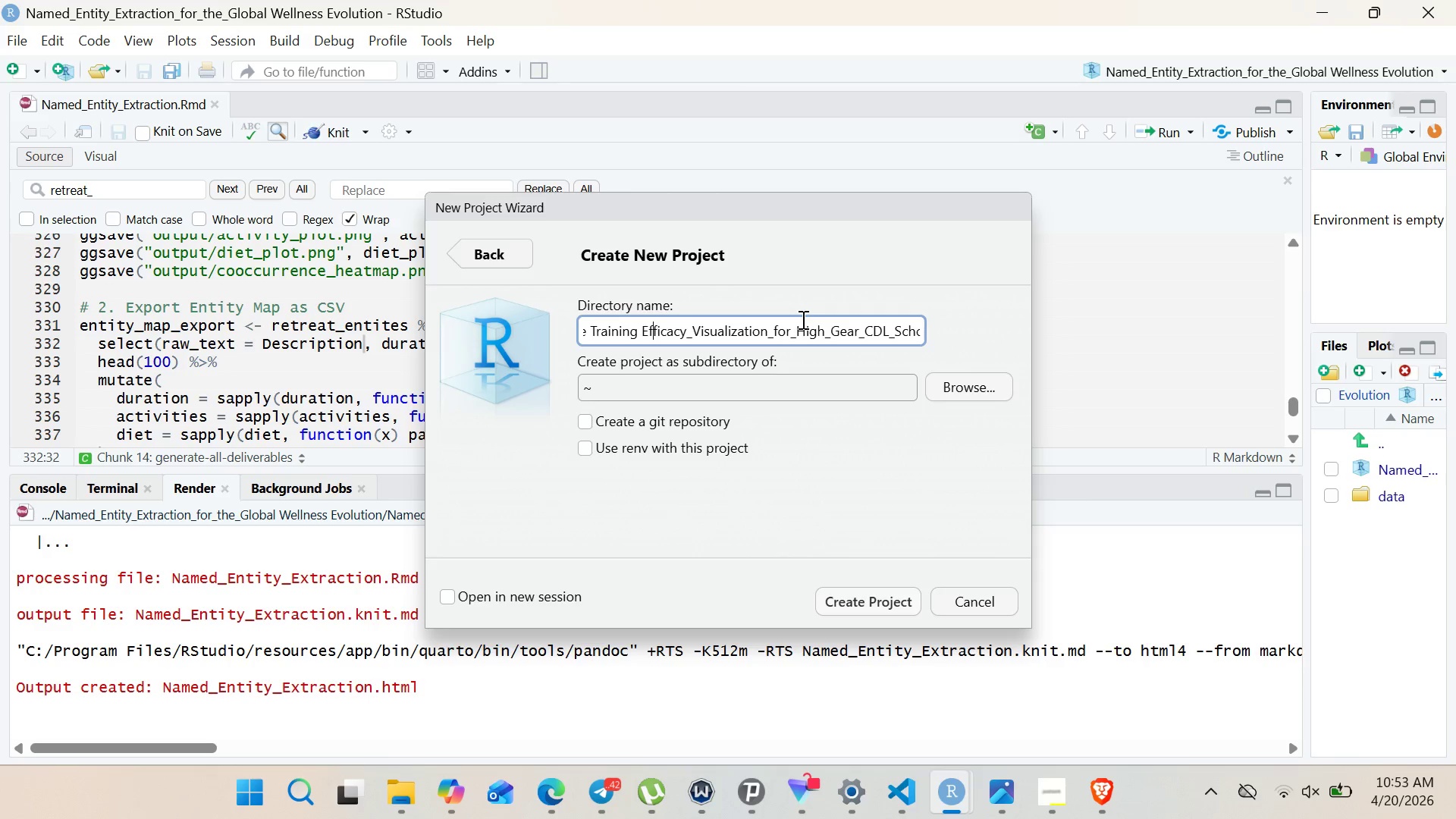 
key(ArrowLeft)
 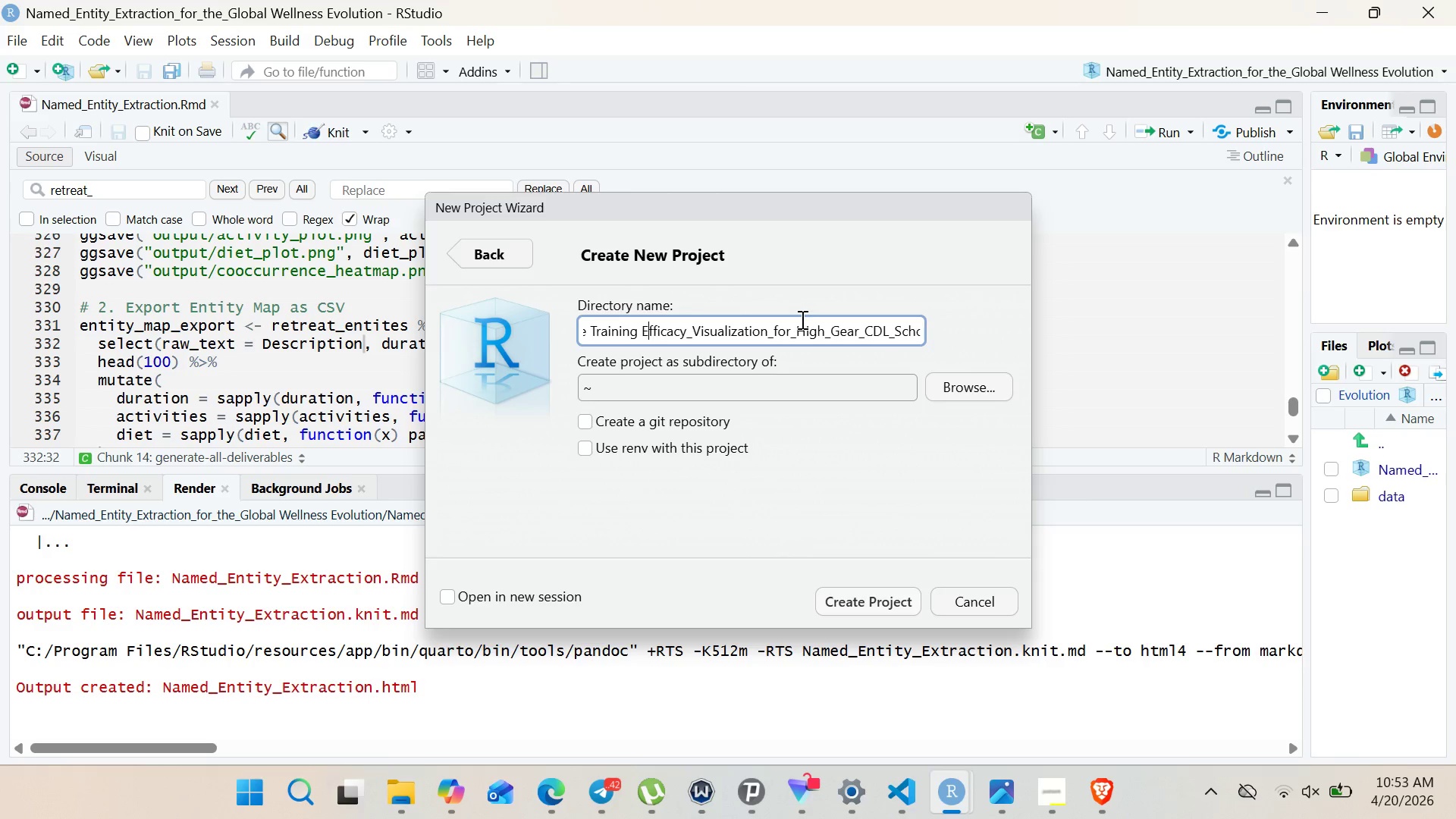 
key(ArrowLeft)
 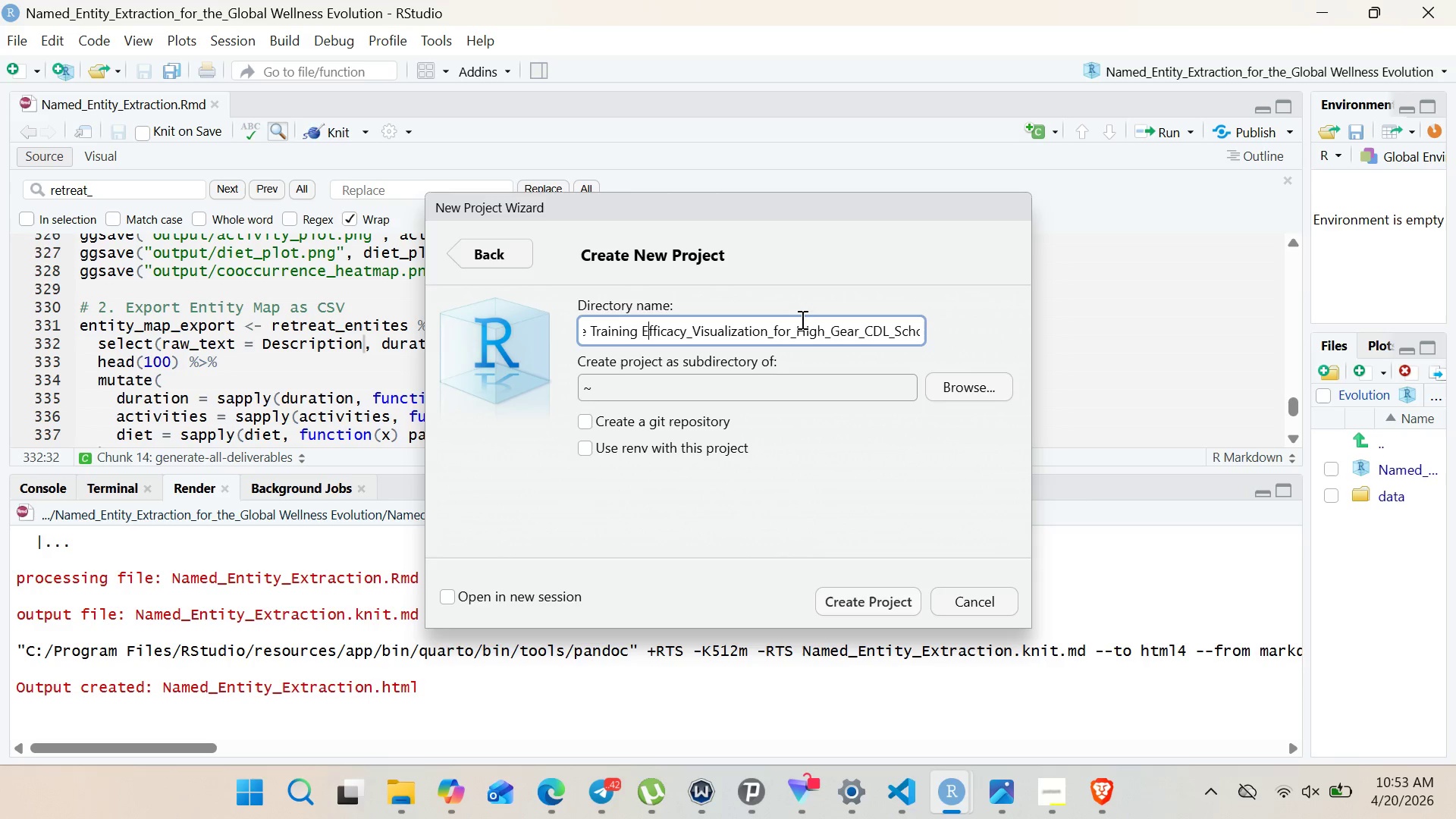 
key(ArrowLeft)
 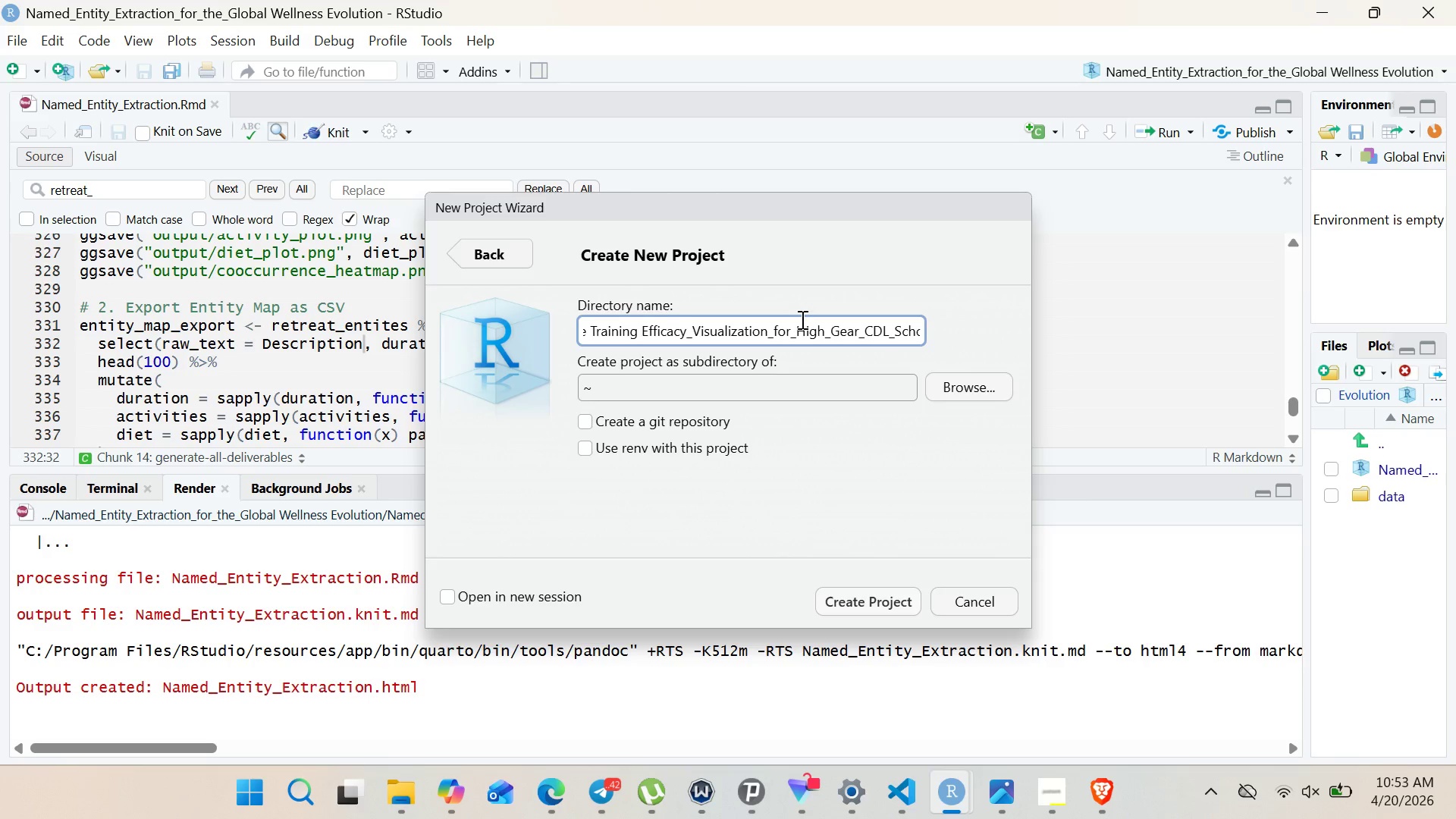 
key(Backspace)
 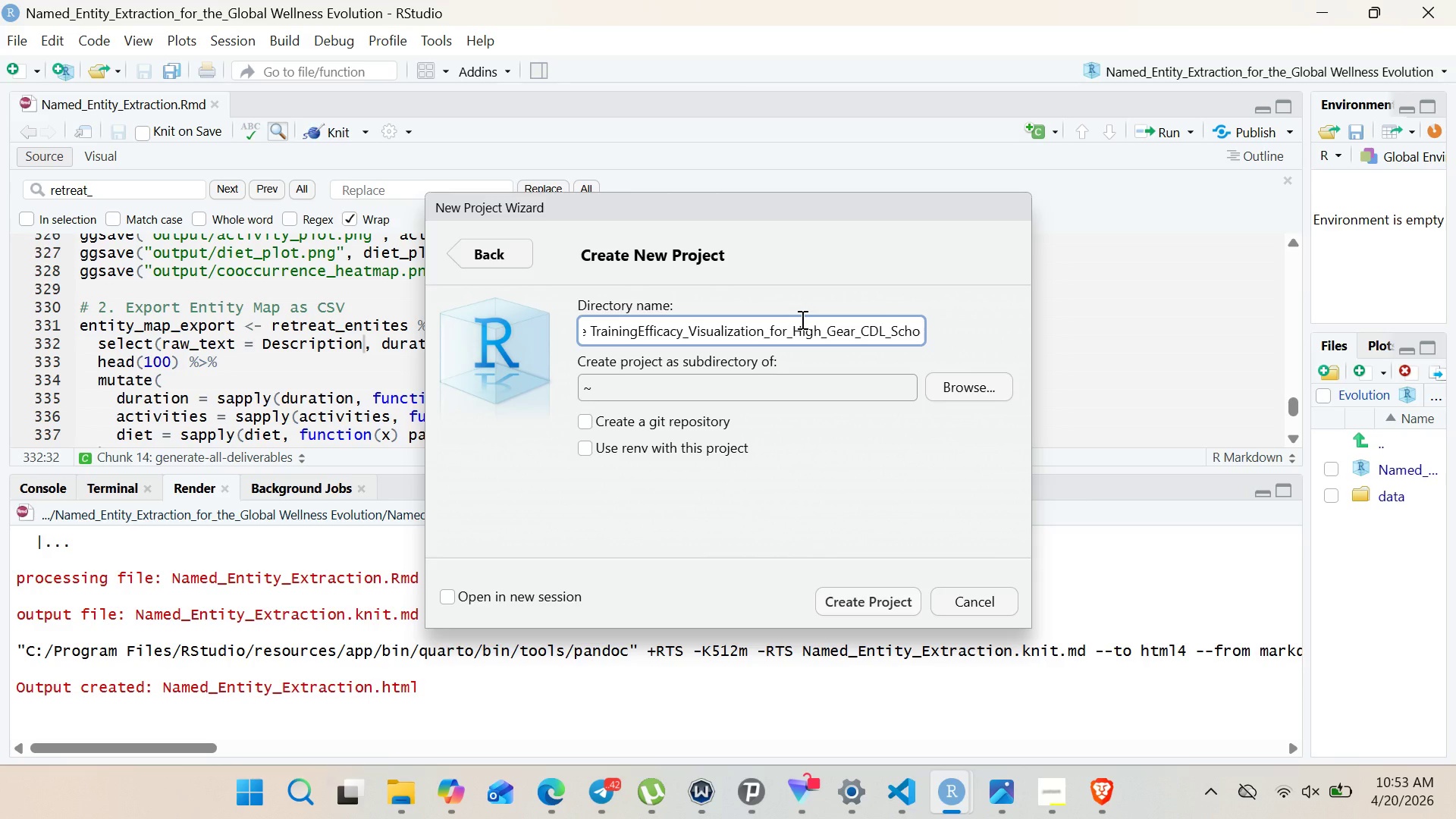 
key(Shift+Minus)
 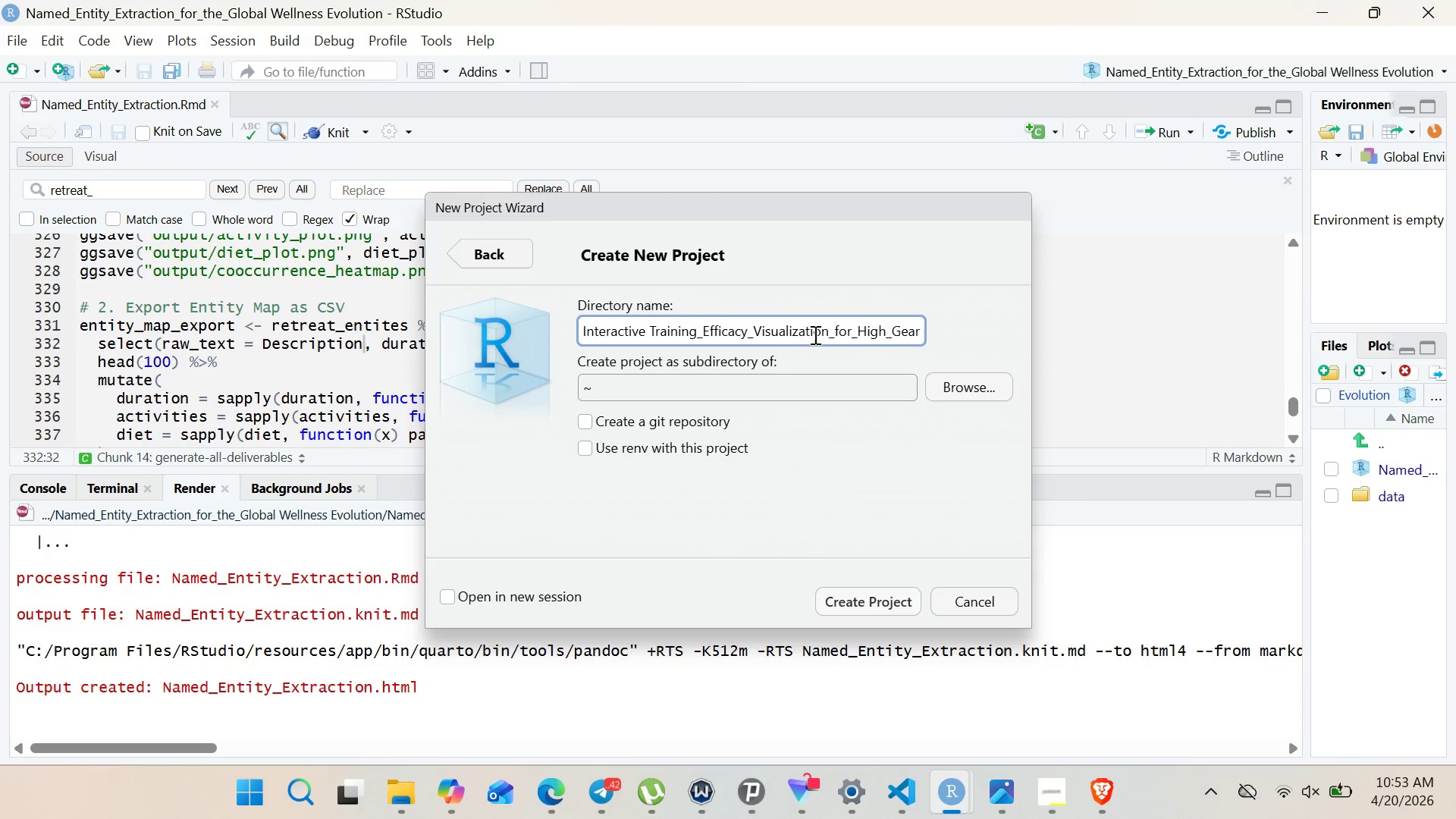 
left_click([652, 331])
 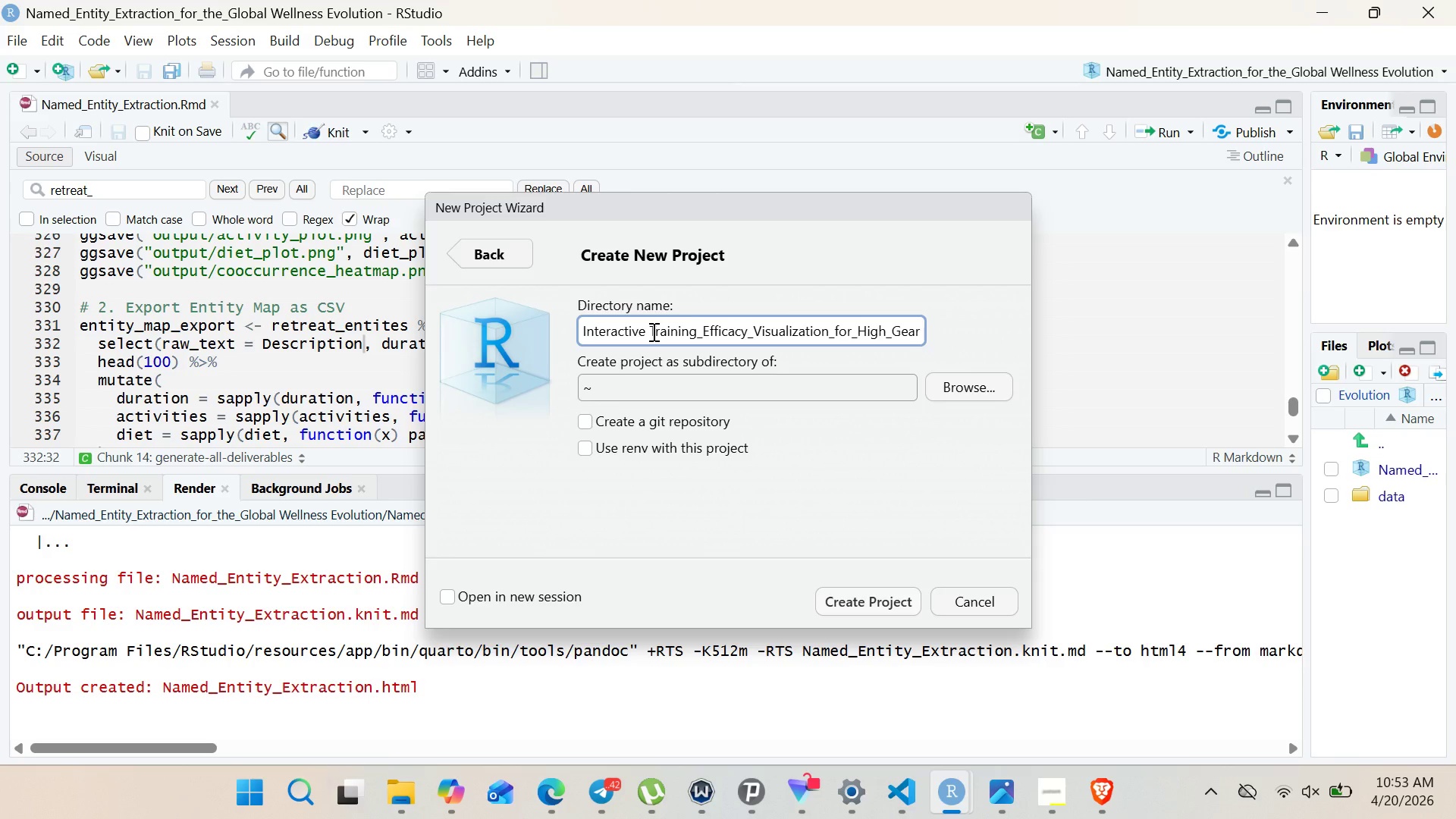 
key(Backspace)
 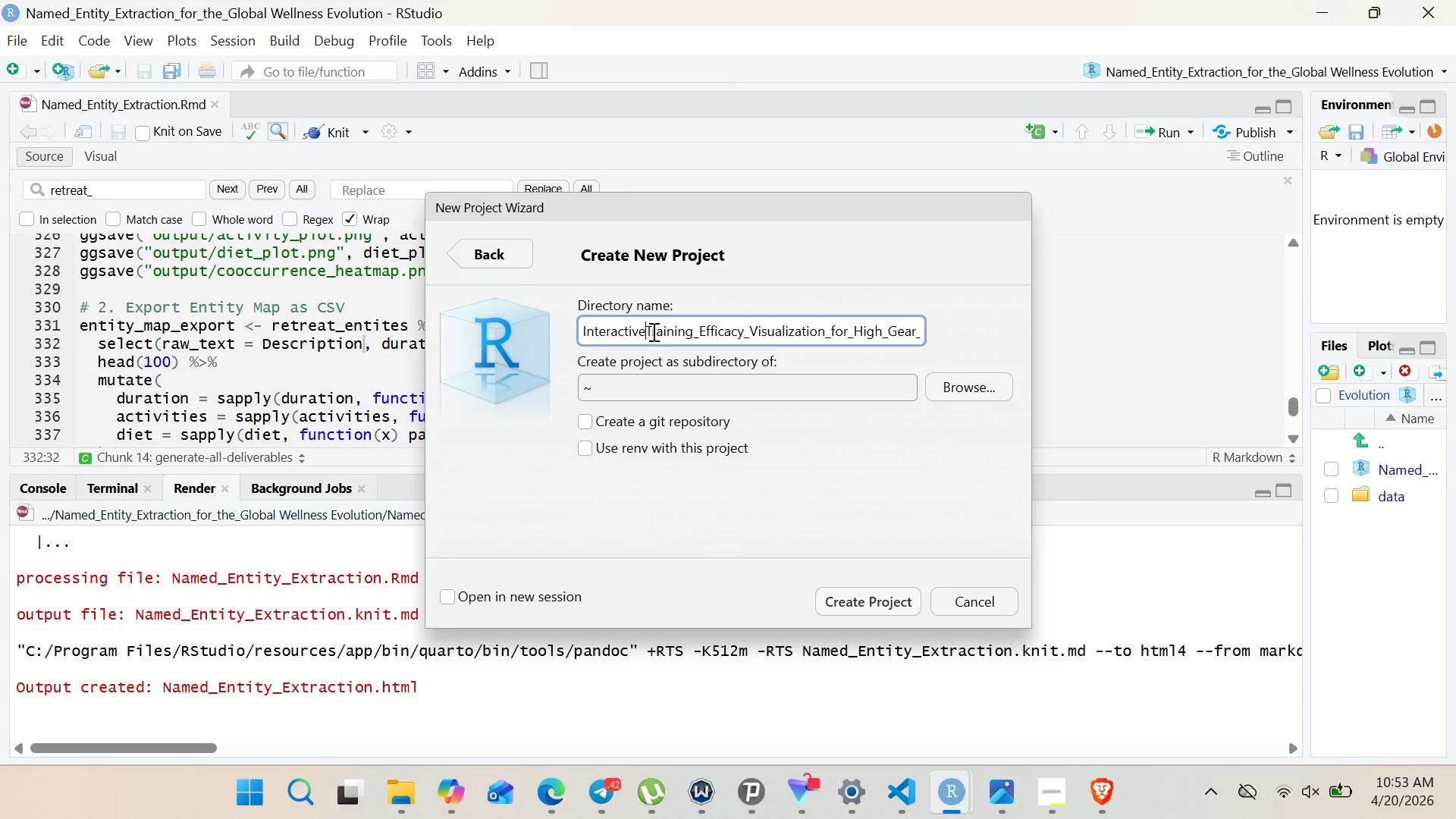 
key(Shift+Minus)
 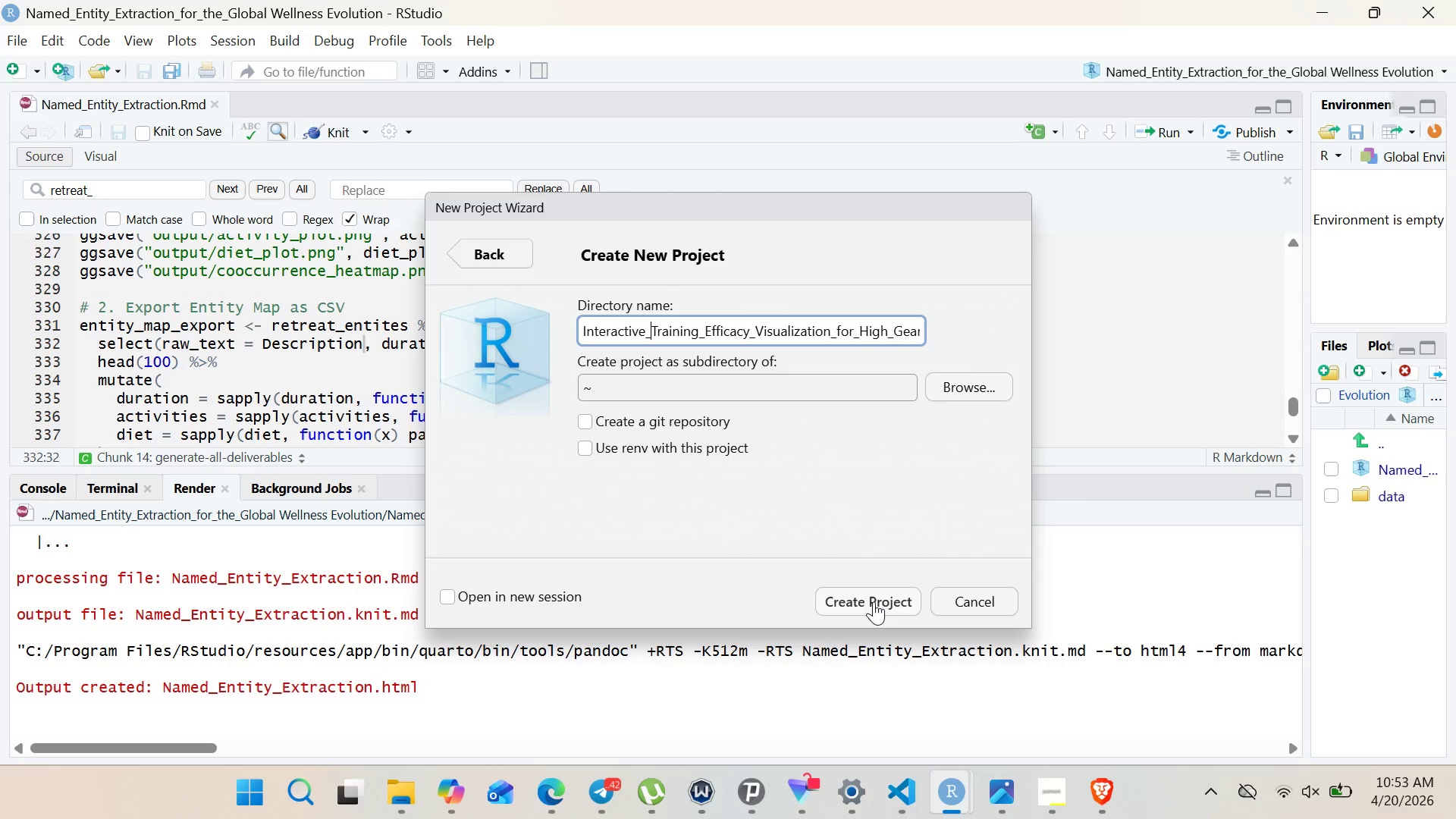 
left_click([874, 606])
 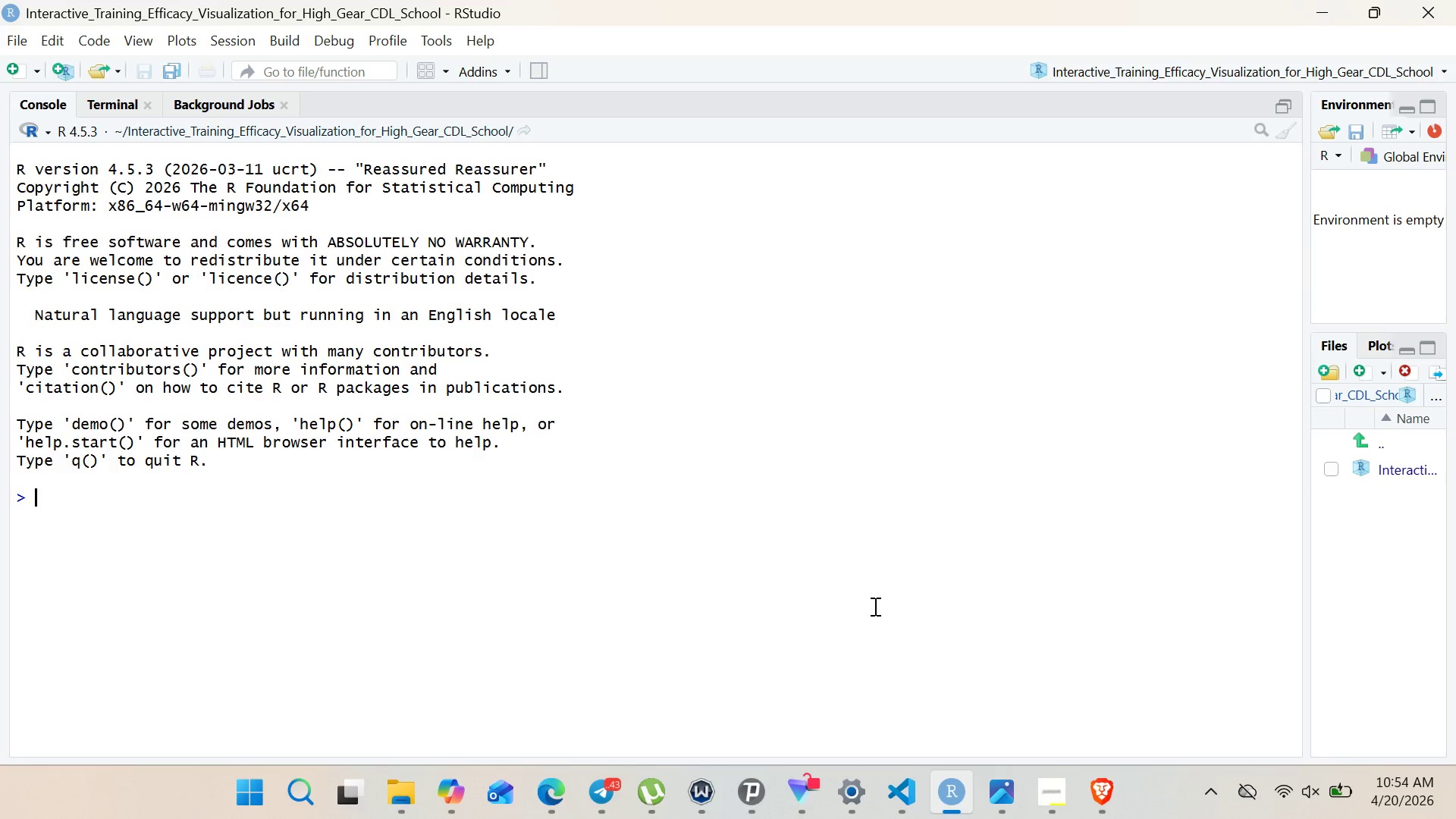 
wait(33.78)
 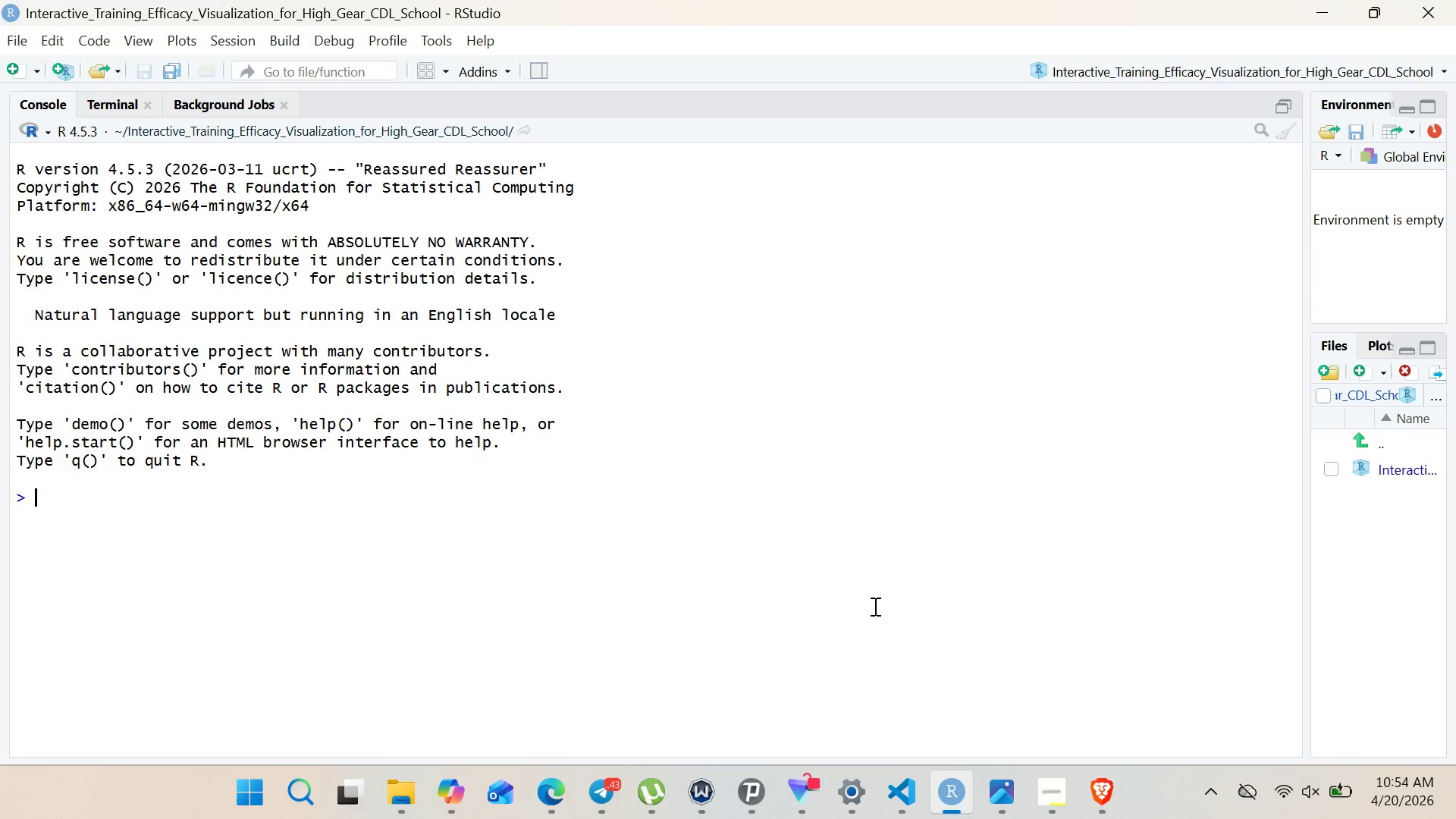 
left_click([874, 606])
 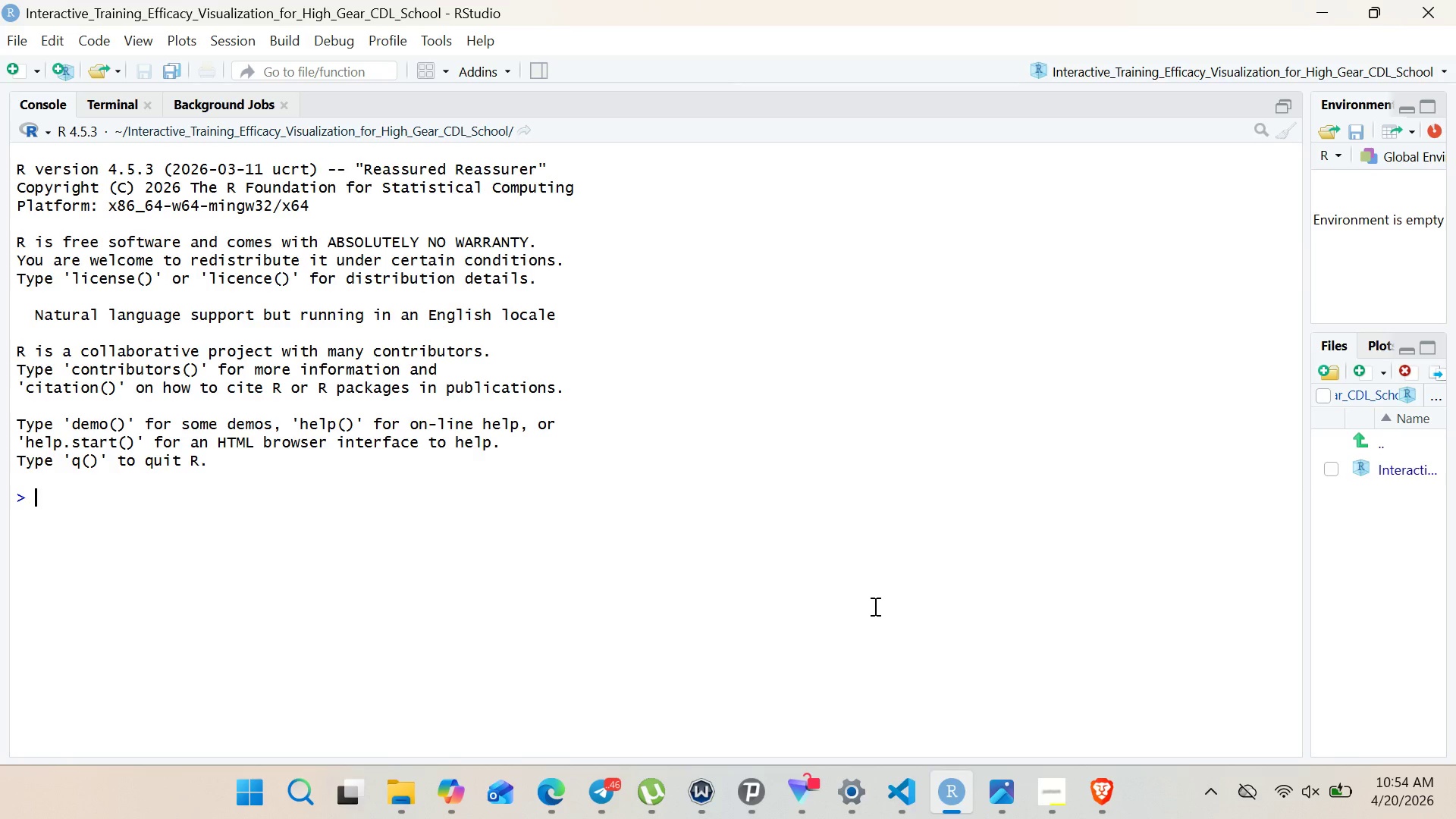 
wait(7.58)
 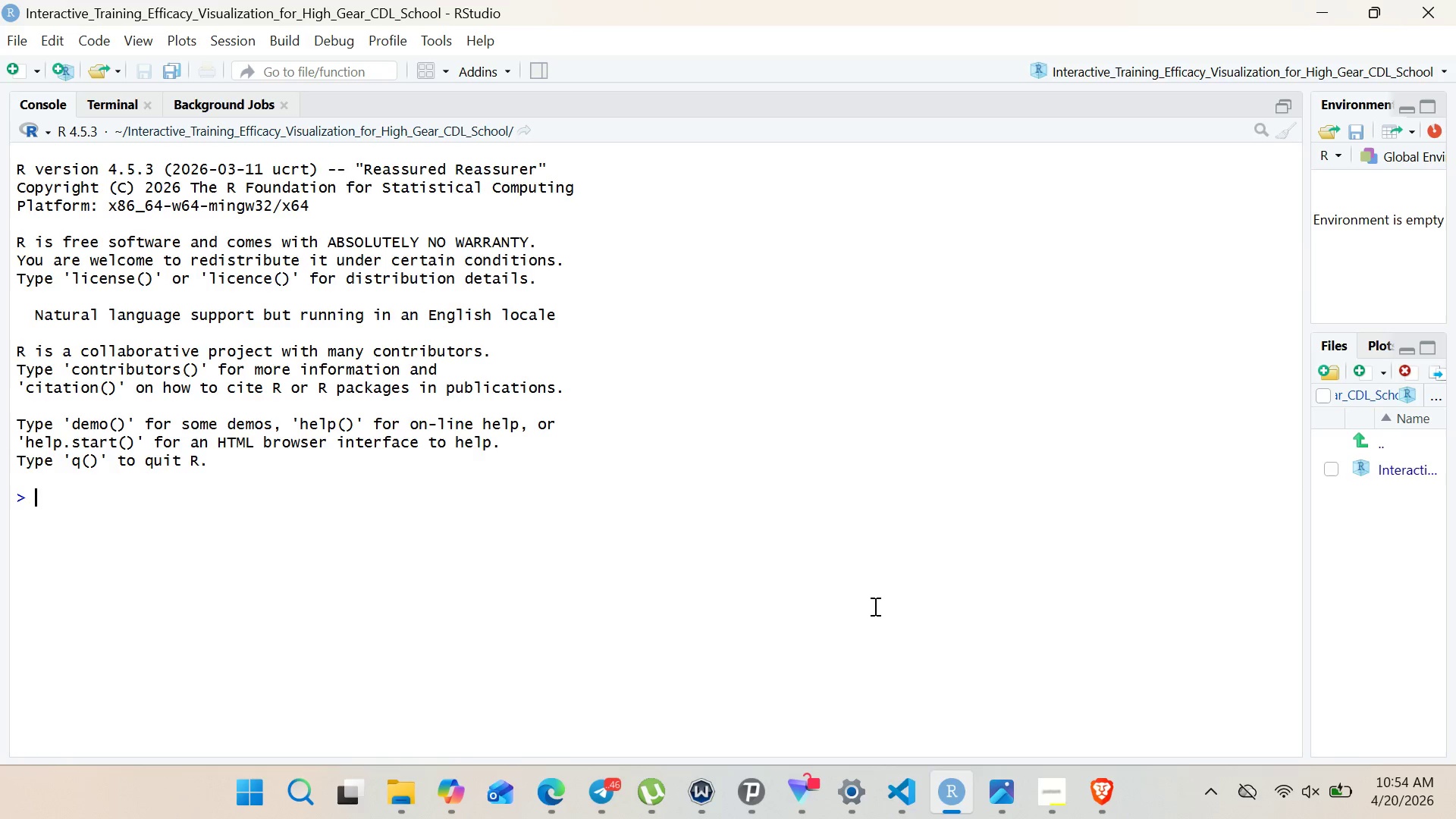 
left_click([874, 606])
 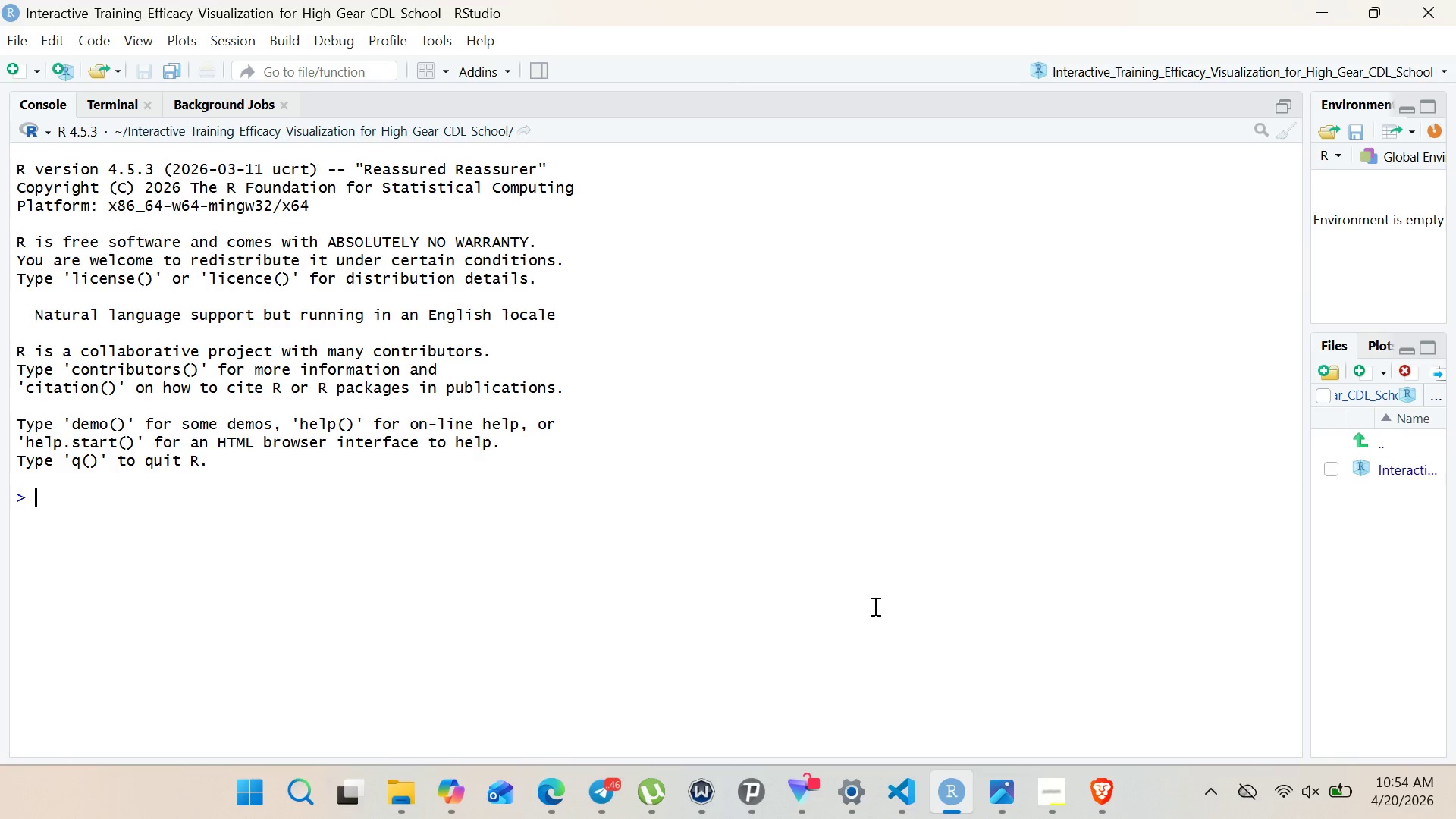 
left_click([874, 606])
 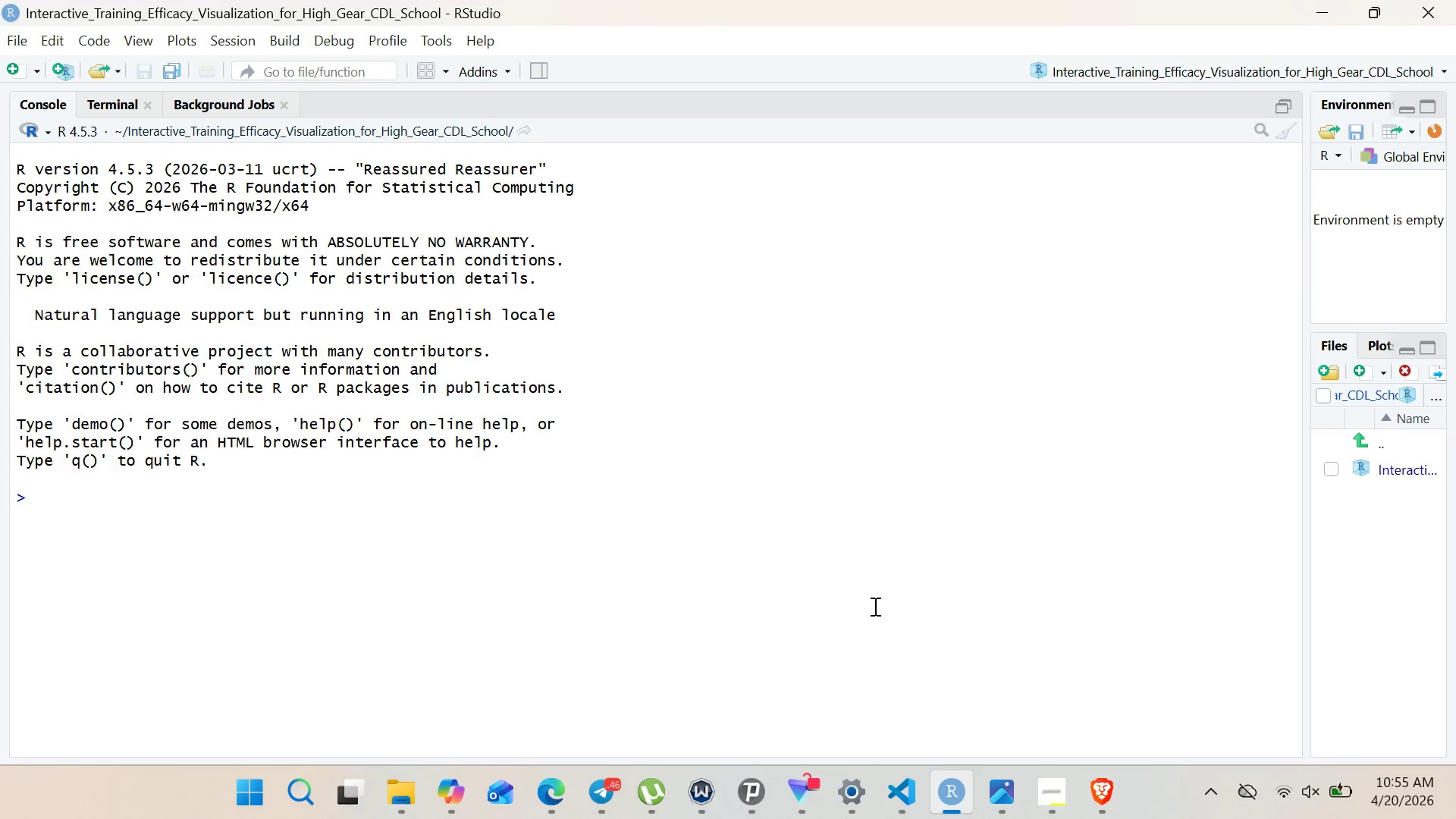 
wait(54.81)
 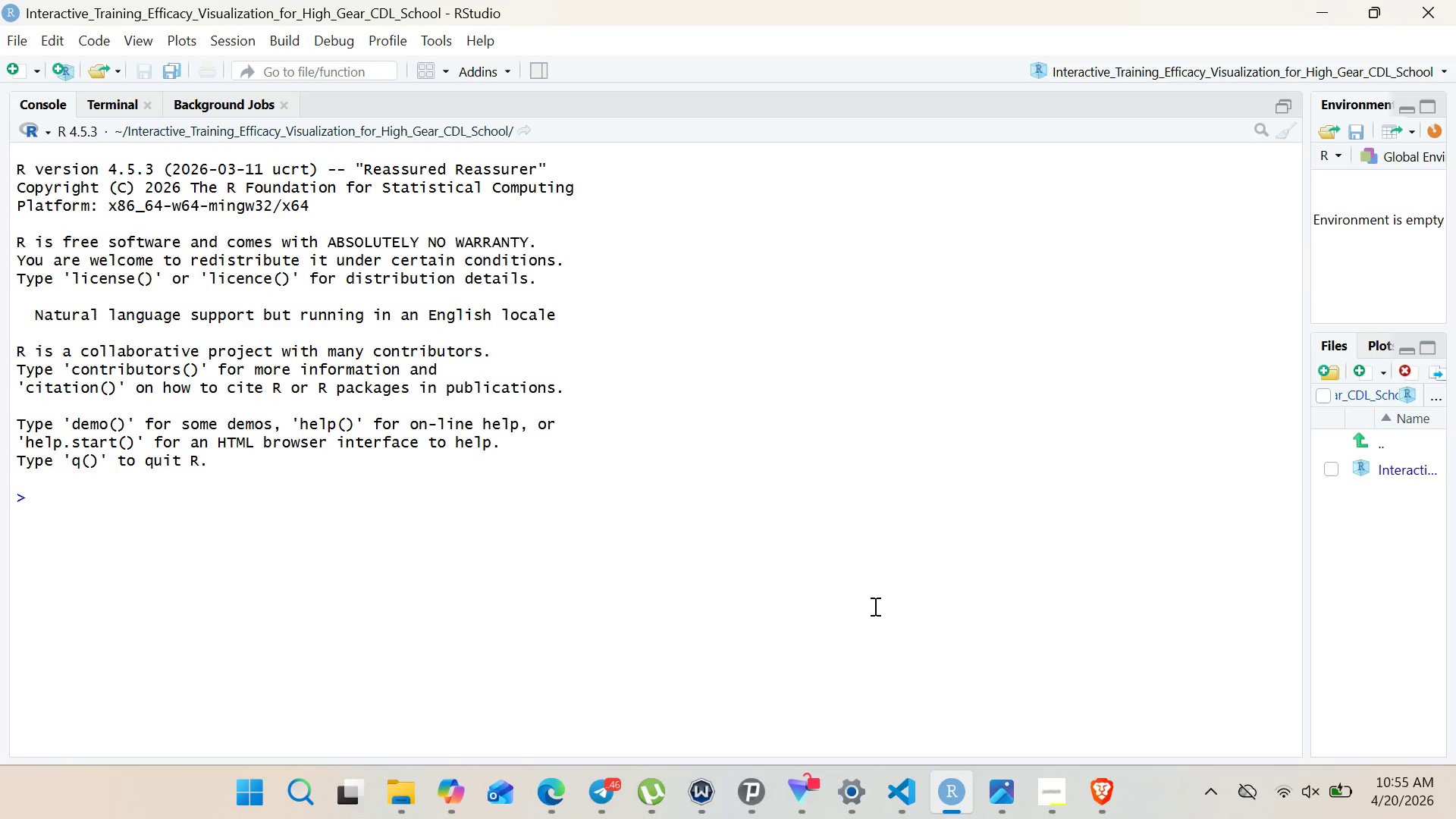 
left_click([24, 45])
 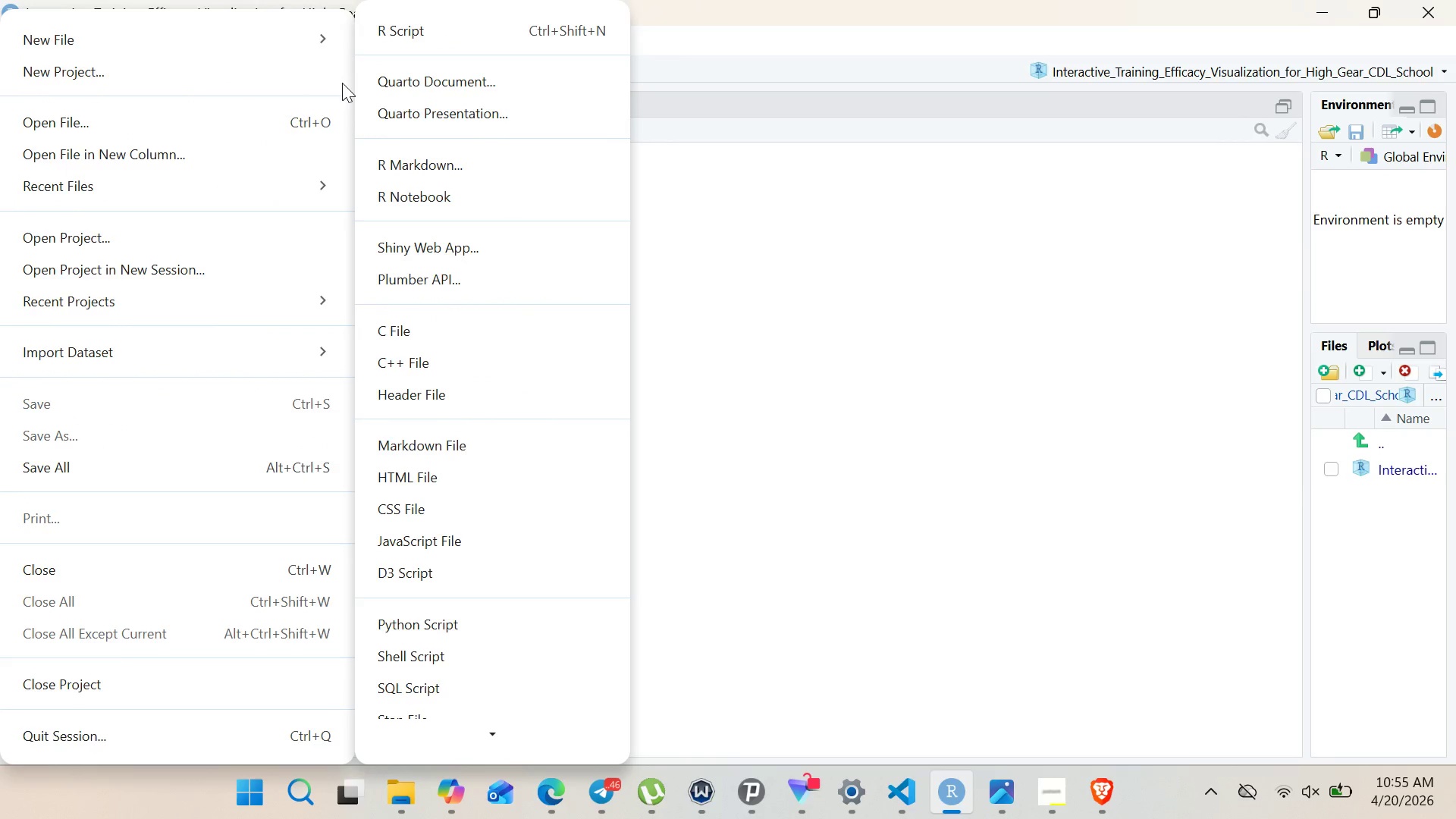 
left_click([434, 149])
 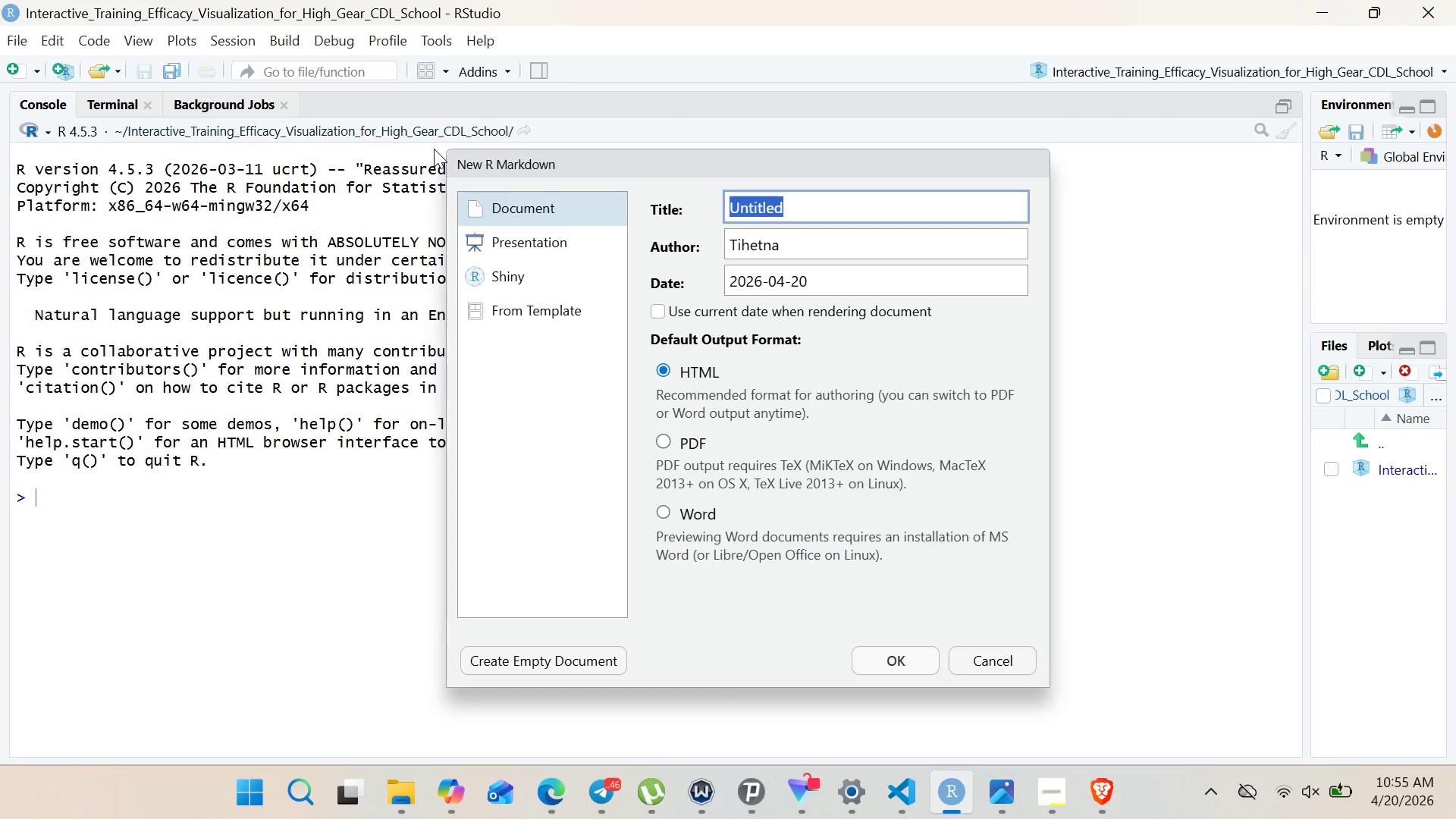 
key(Backspace)
type(Interactive_Training_Efficacy_)
 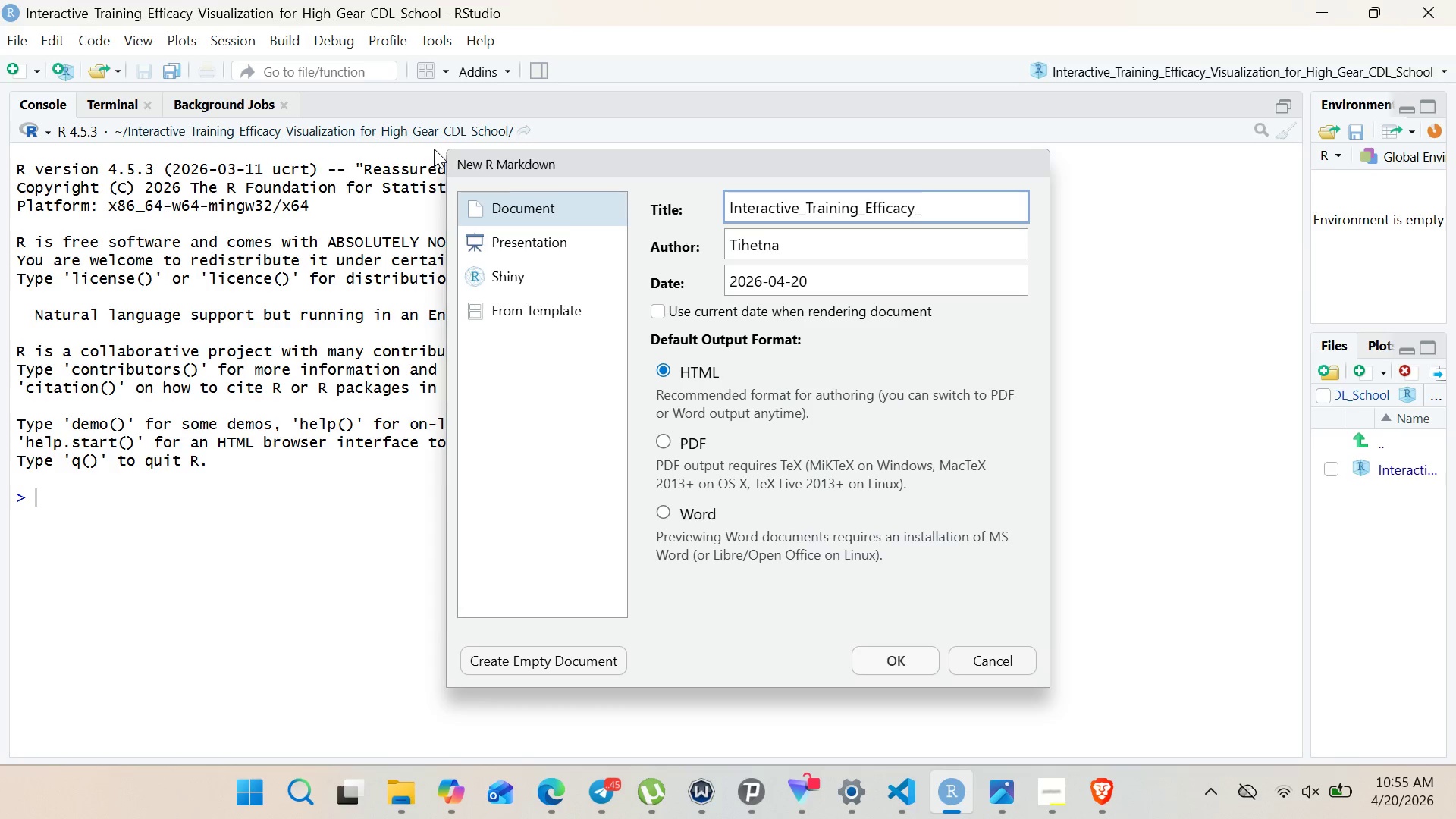 
type(Visualization)
 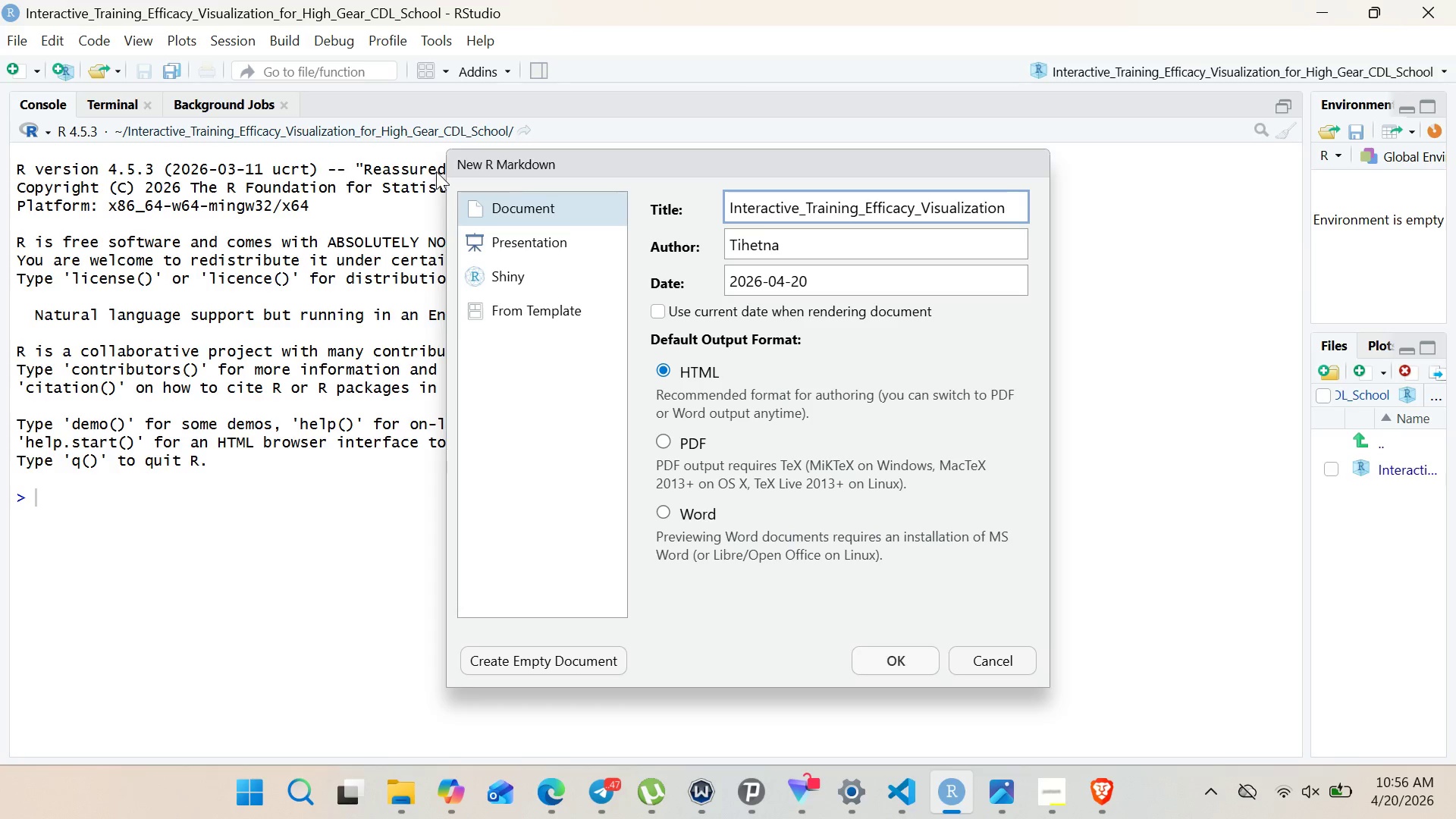 
key(Enter)
 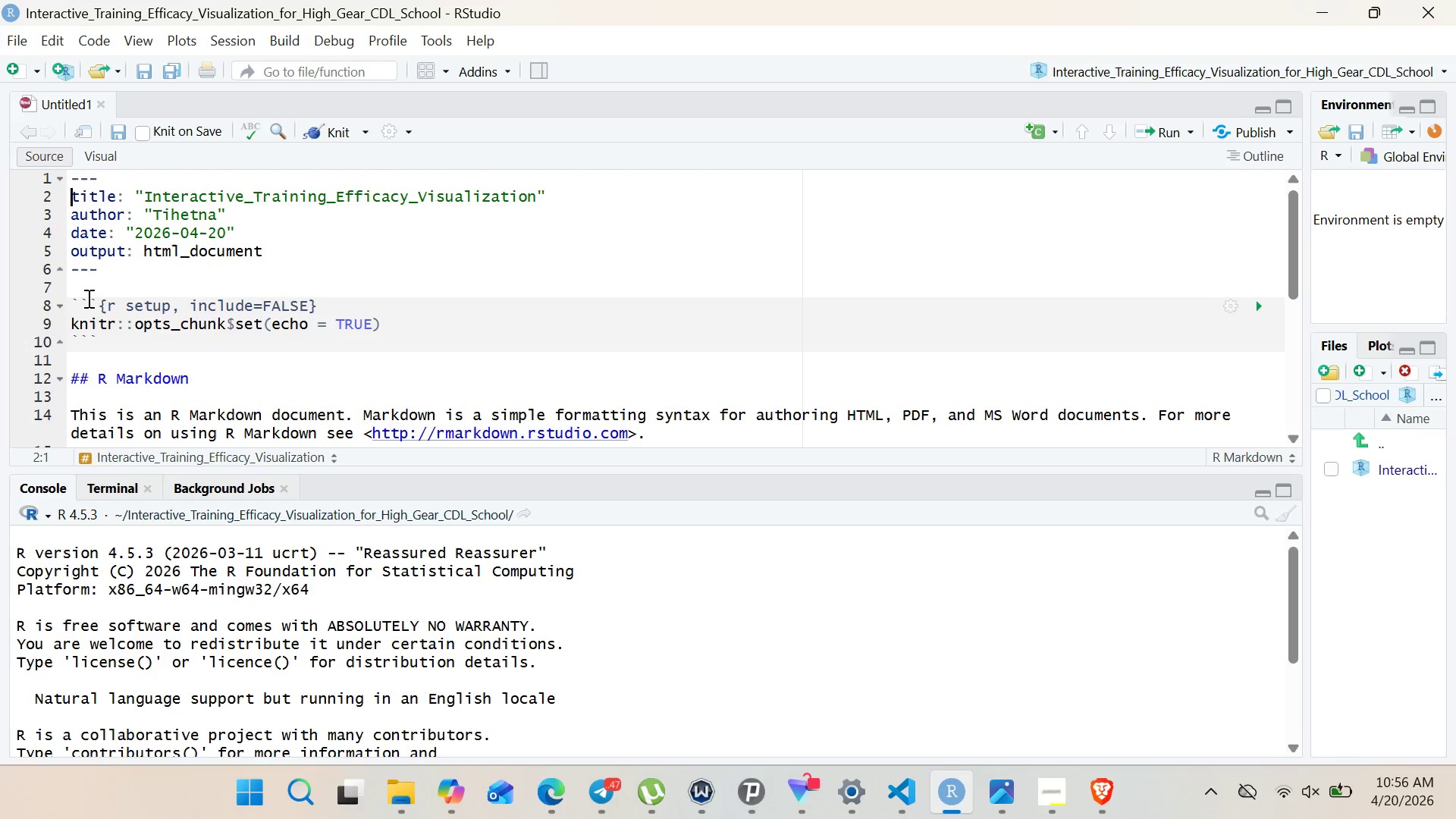 
left_click_drag(start_coordinate=[77, 284], to_coordinate=[222, 522])
 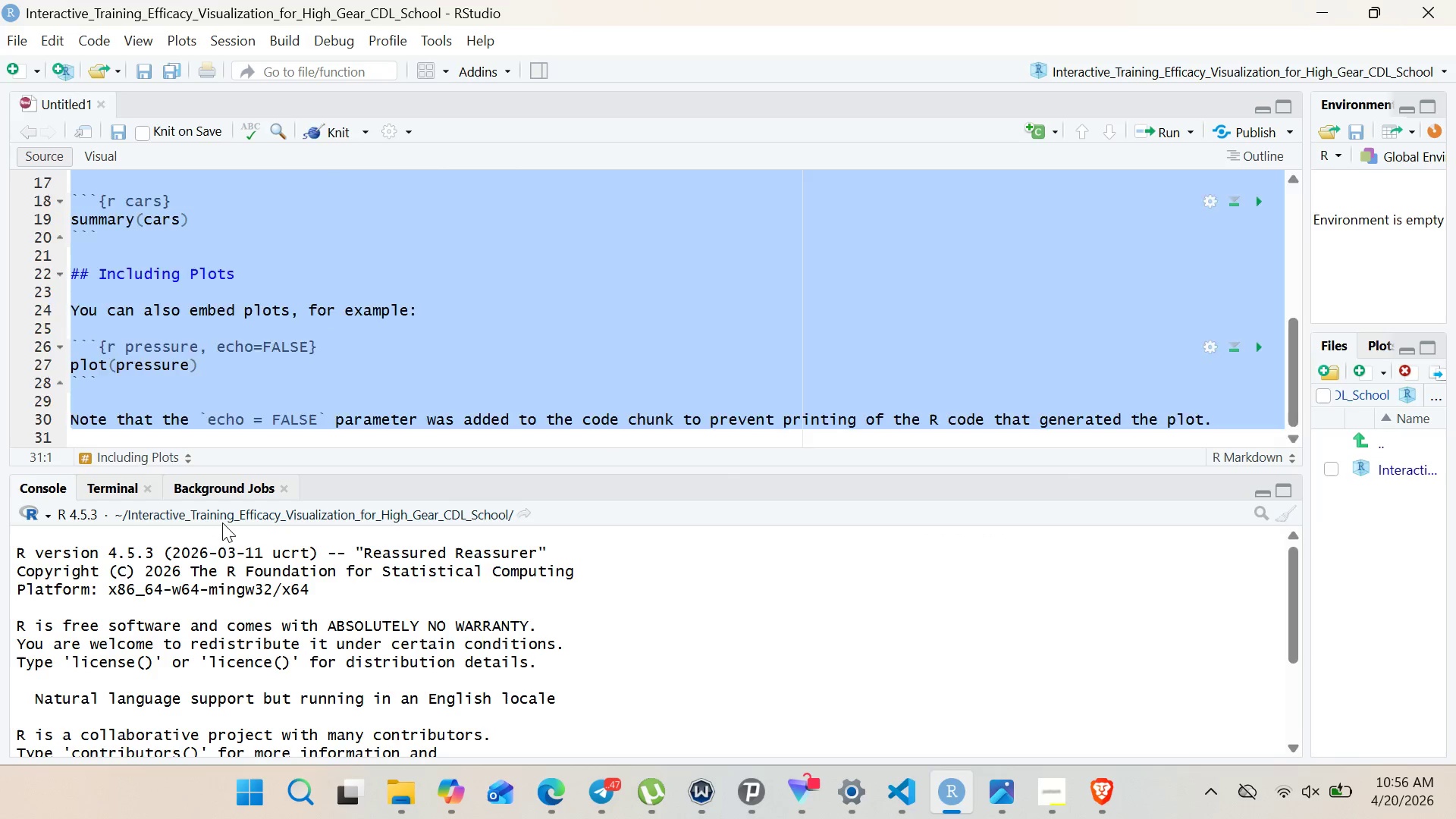 
key(BracketRight)
 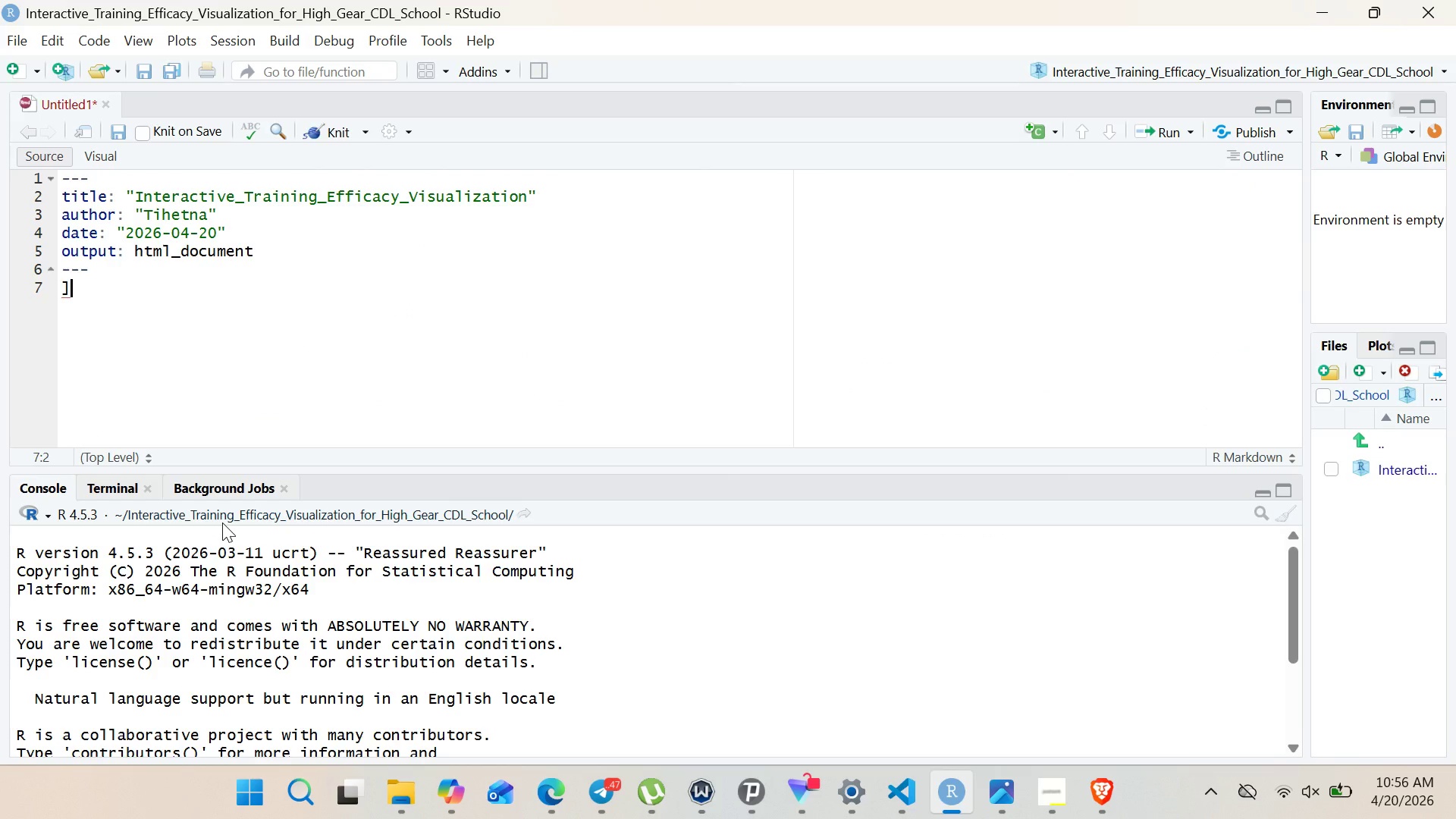 
key(Backspace)
 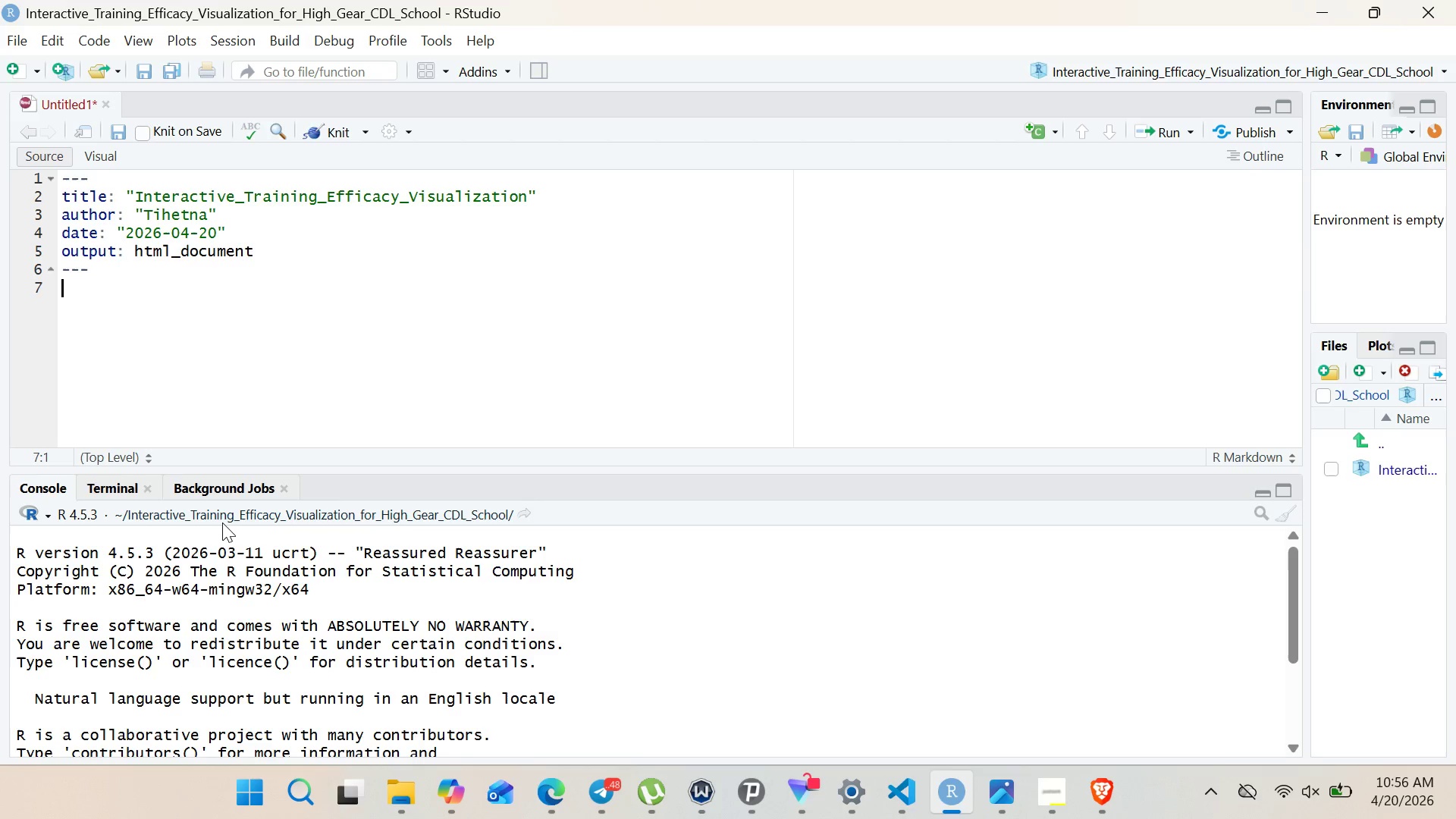 
wait(17.41)
 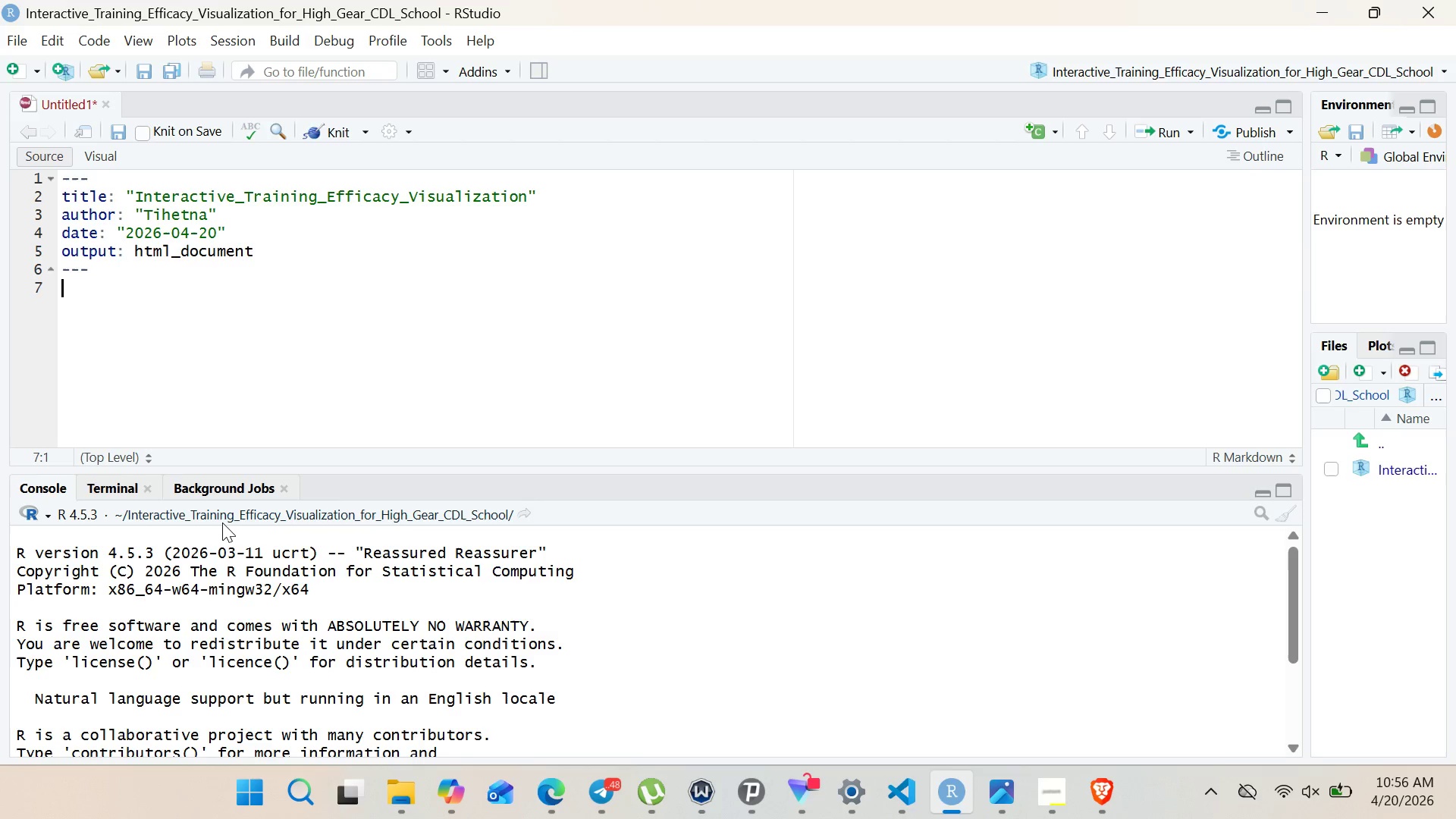 
left_click([1052, 136])
 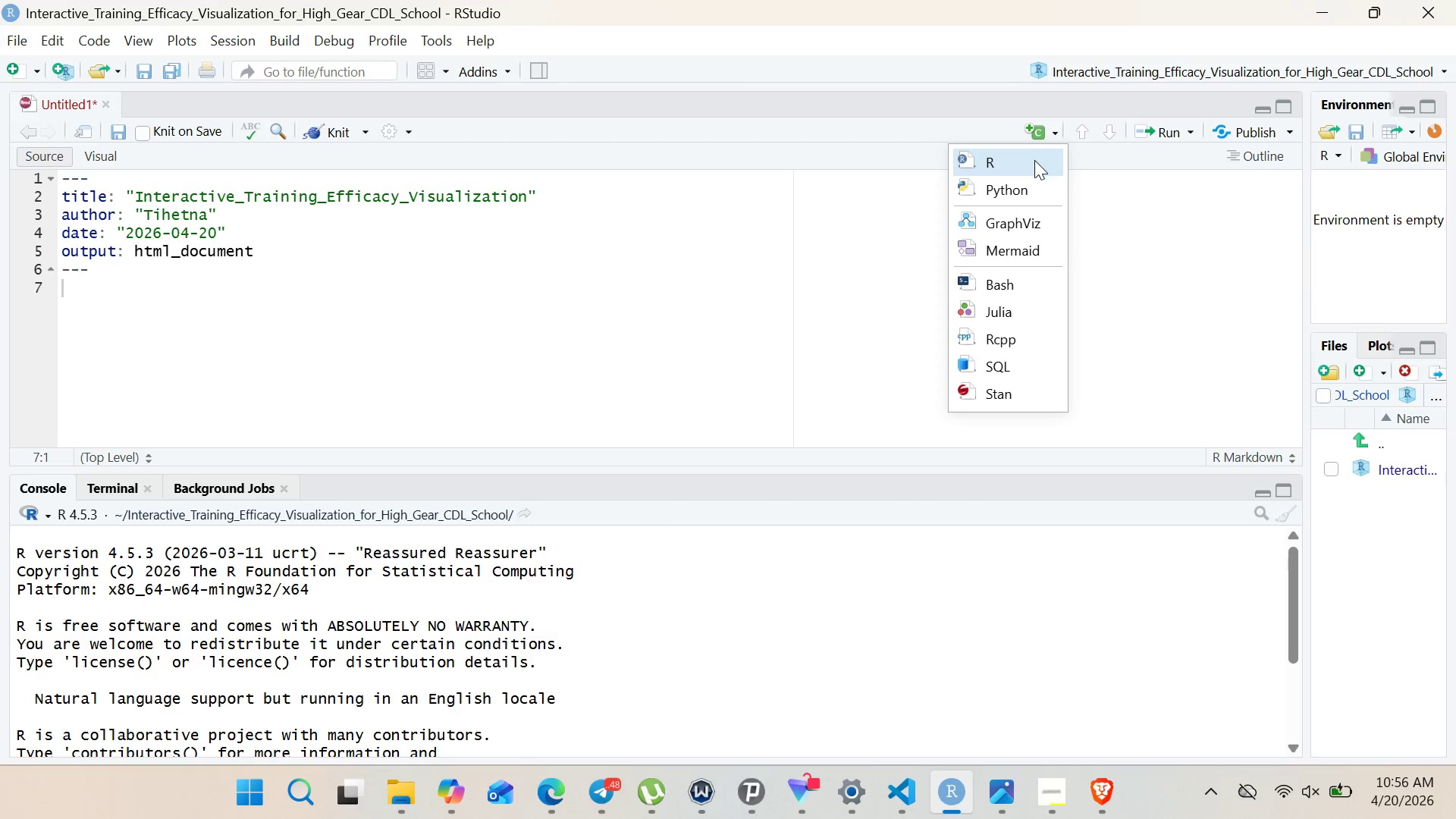 
left_click([1034, 160])
 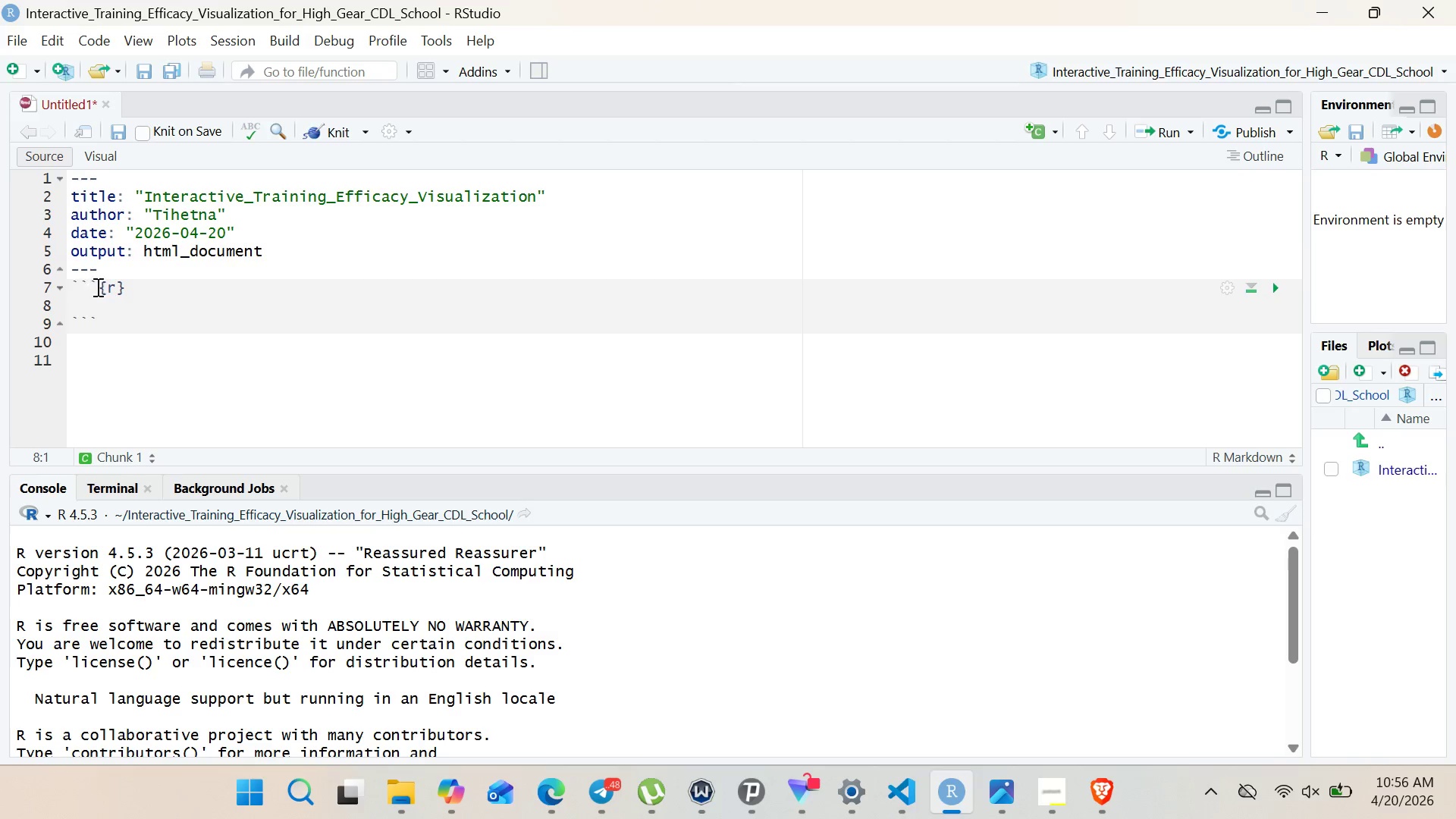 
left_click([115, 289])
 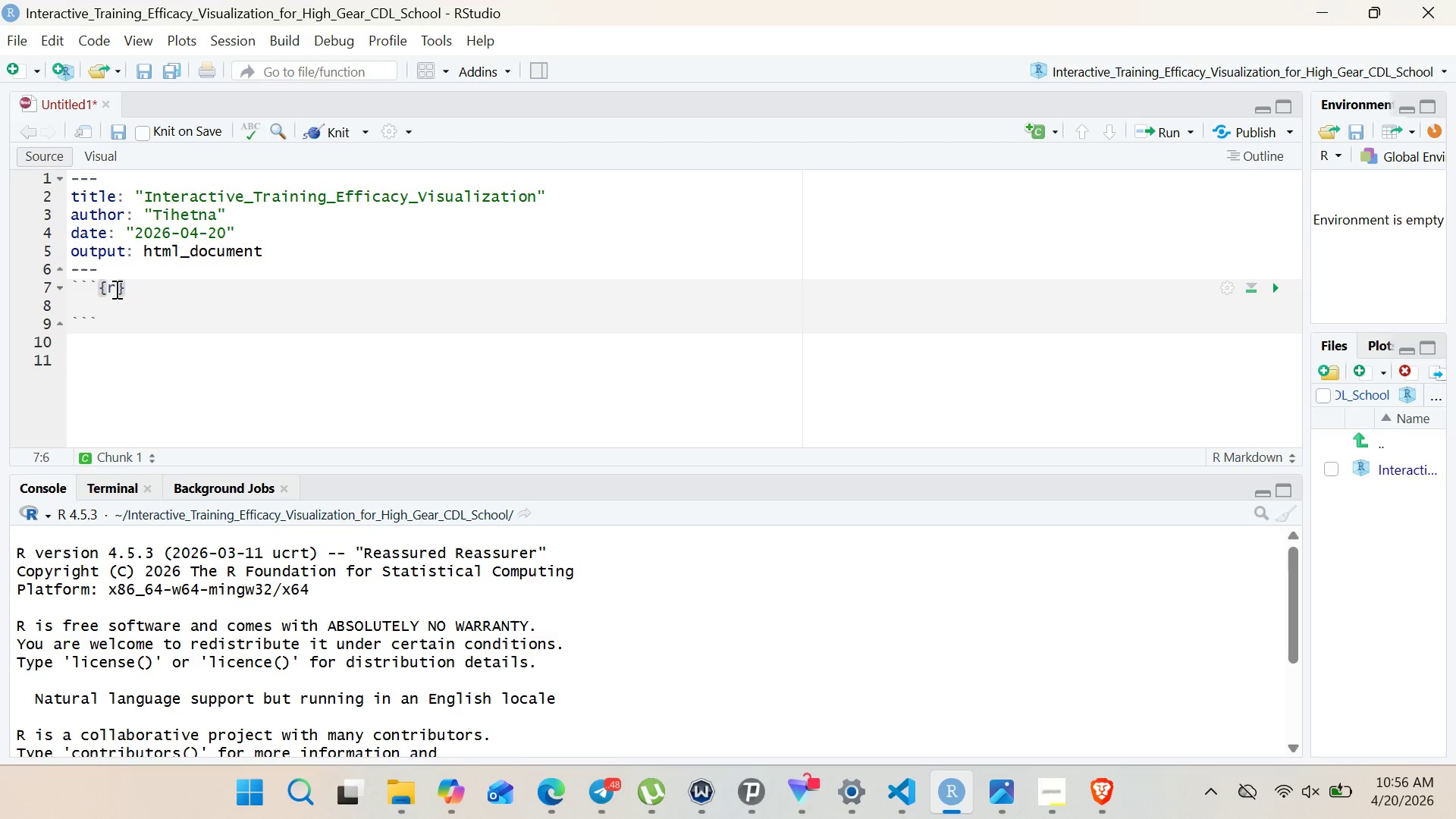 
type( setup, include=FLSE)
 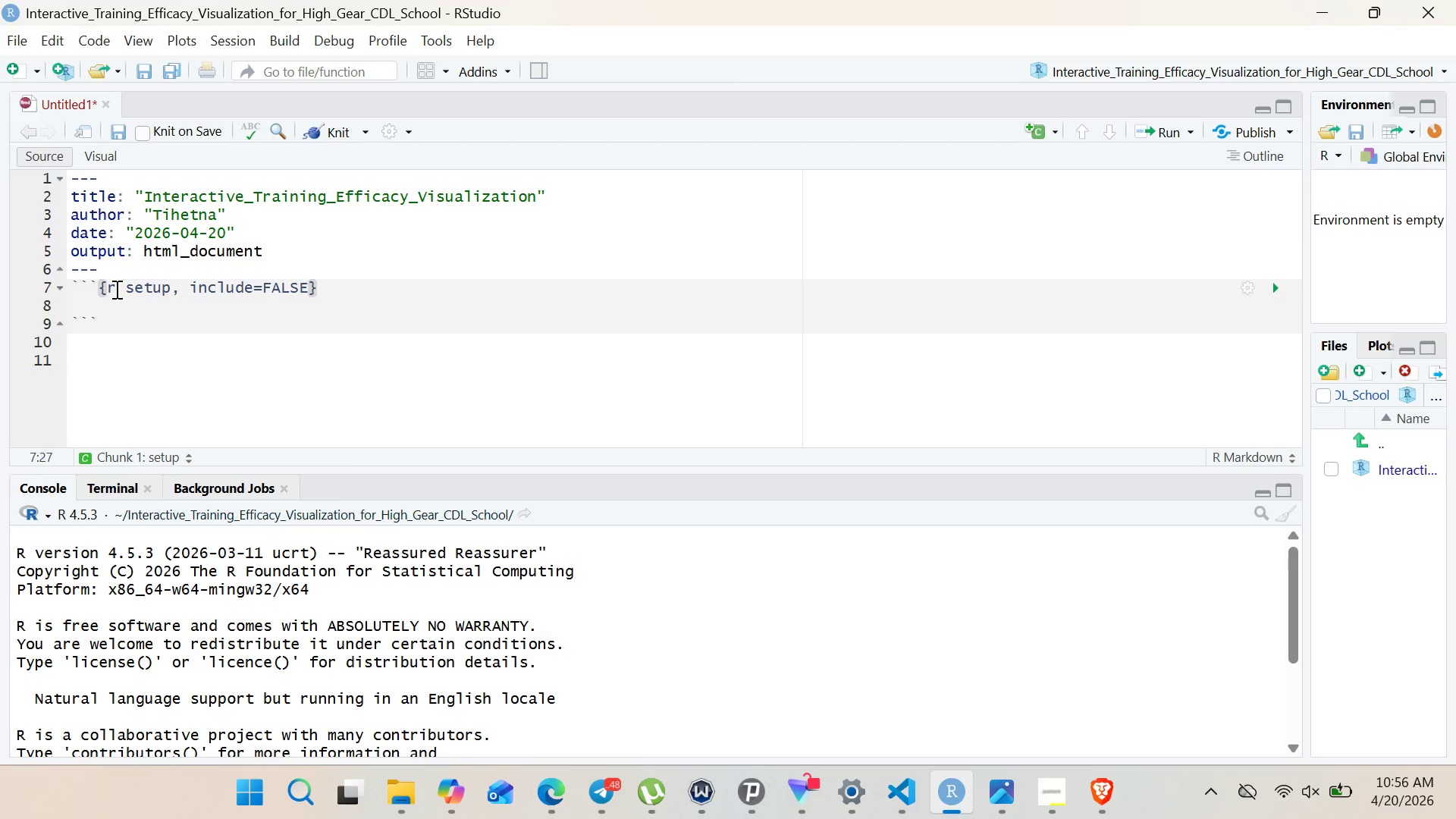 
hold_key(key=A, duration=0.36)
 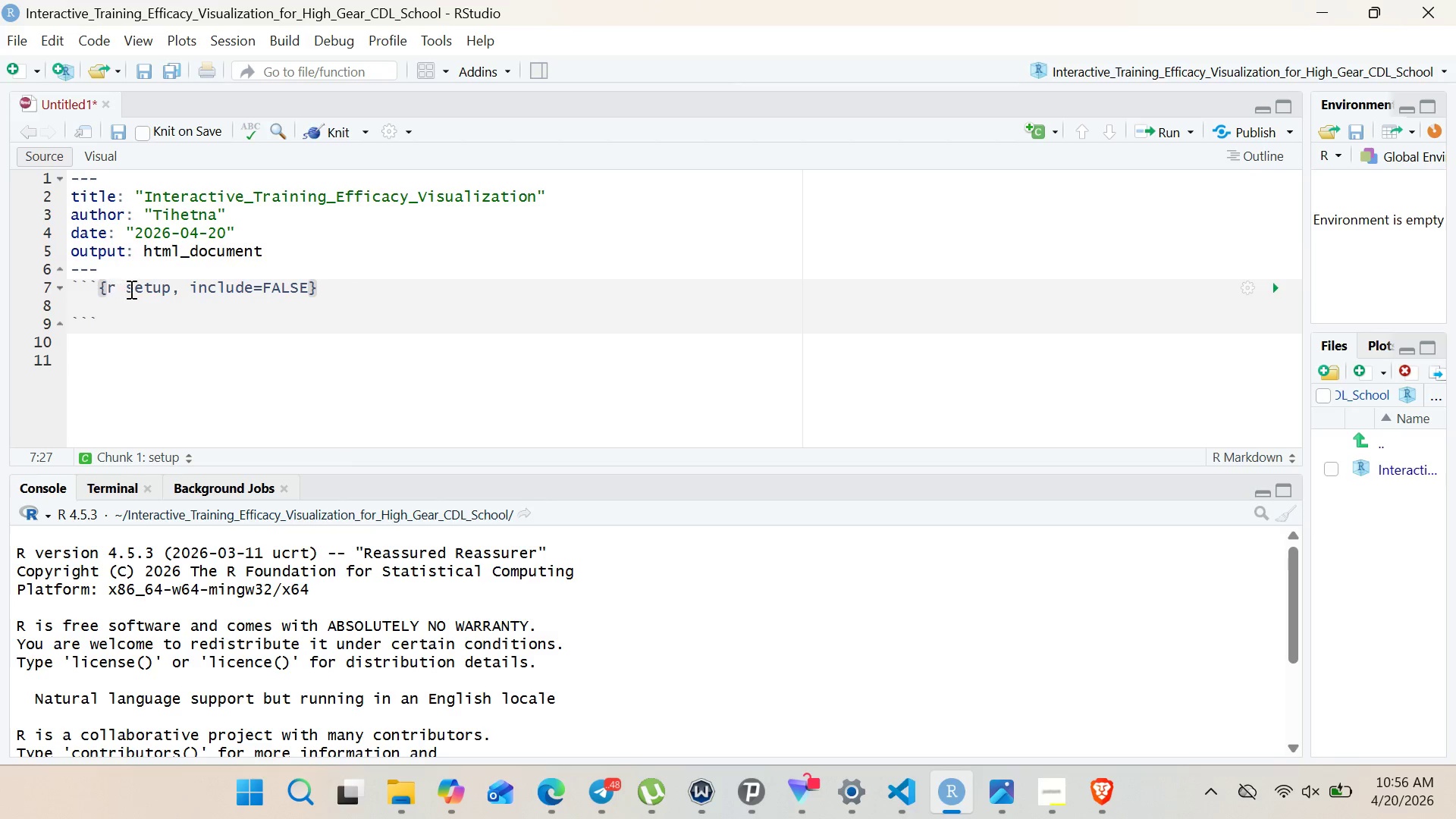 
left_click([150, 309])
 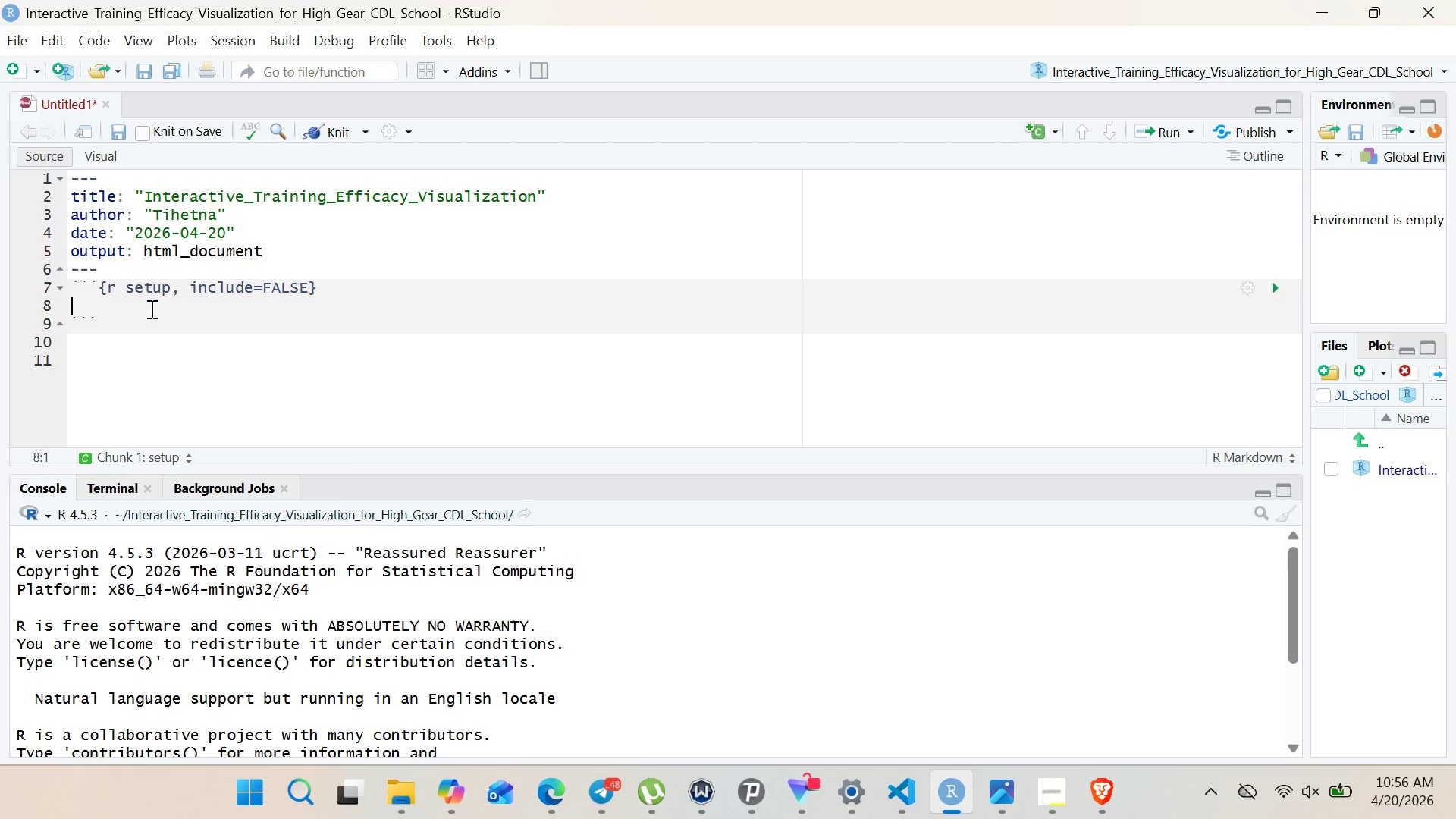 
type(knir)
 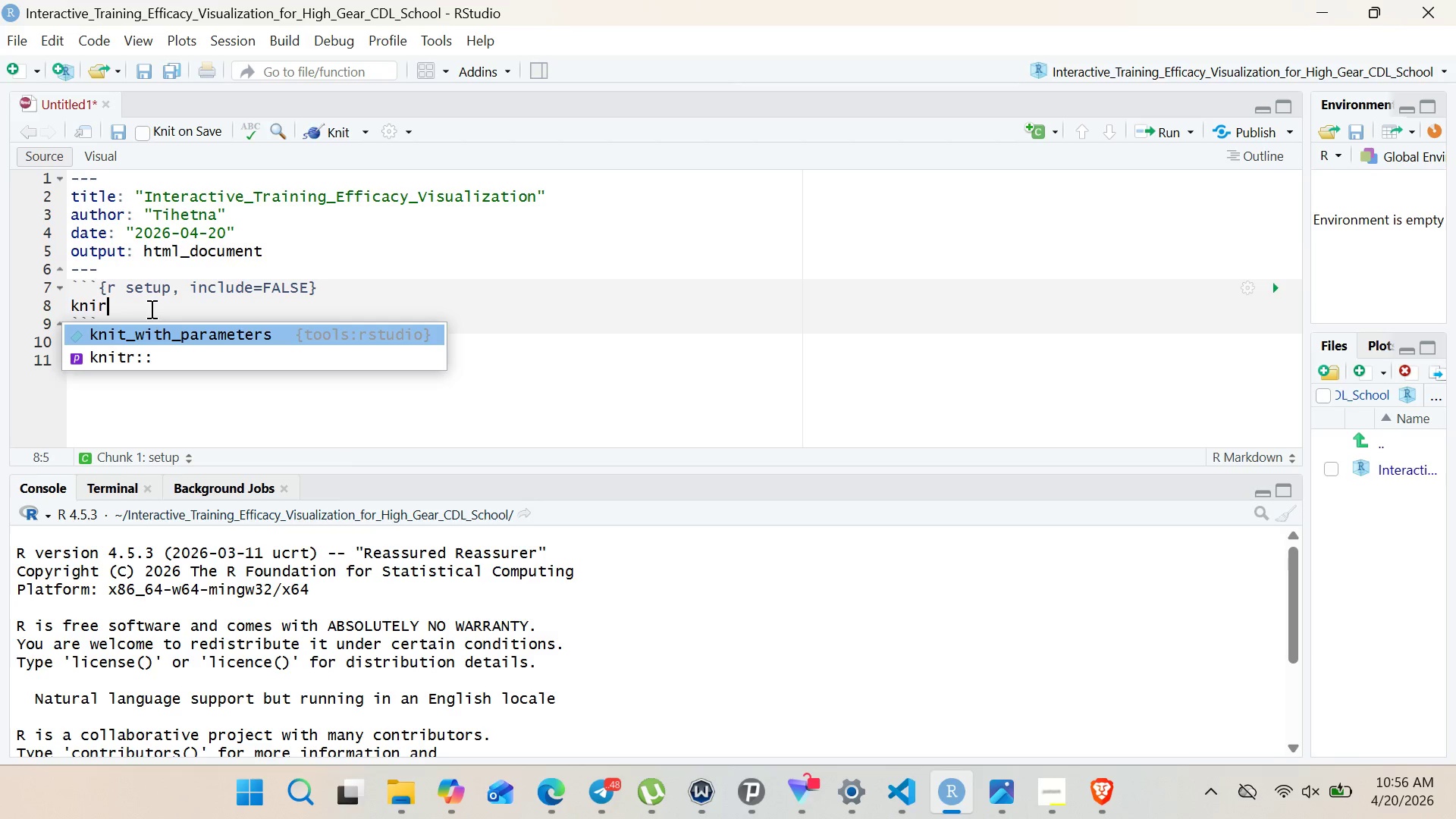 
key(ArrowDown)
 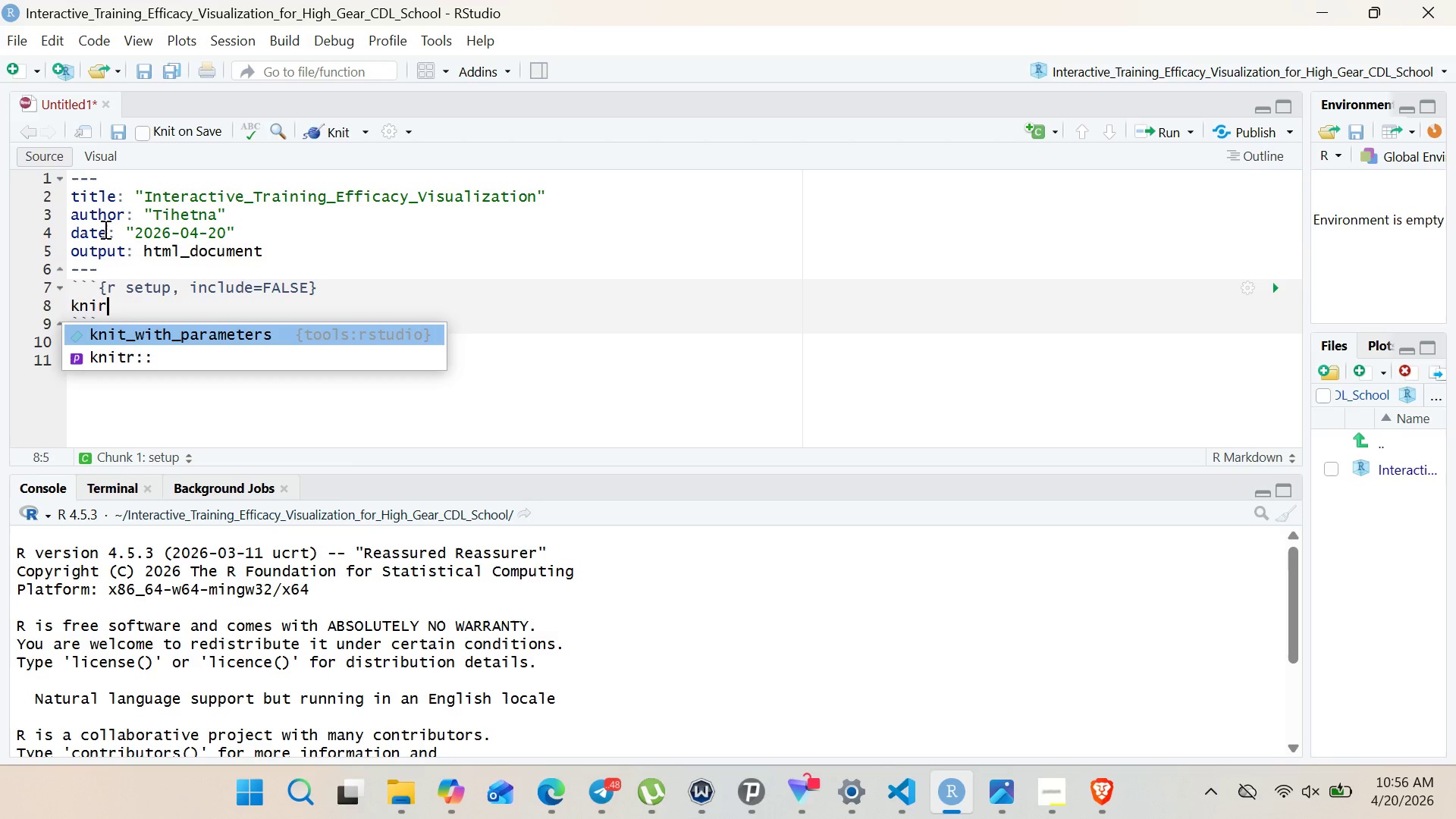 
key(ArrowDown)
 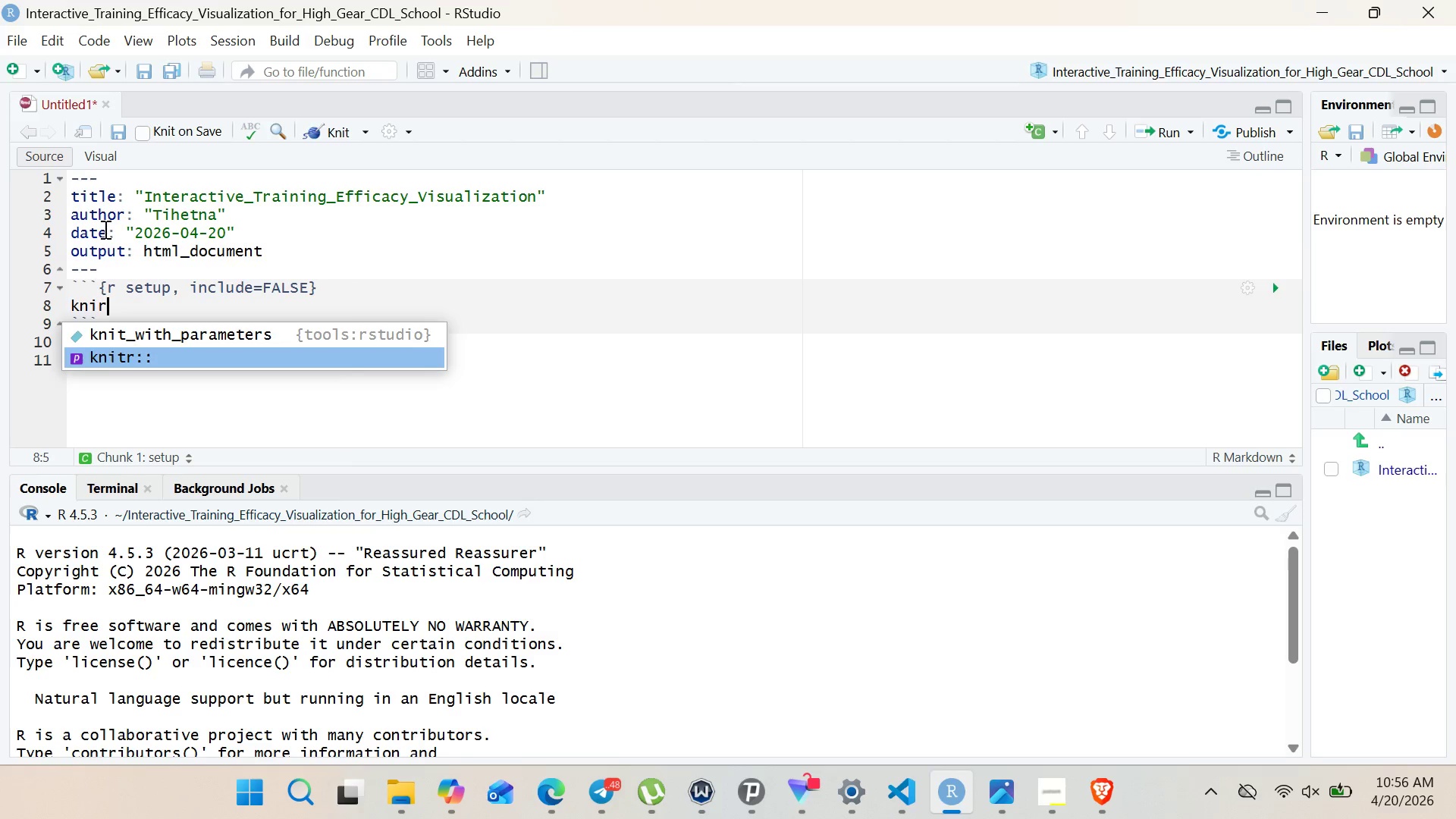 
key(Enter)
 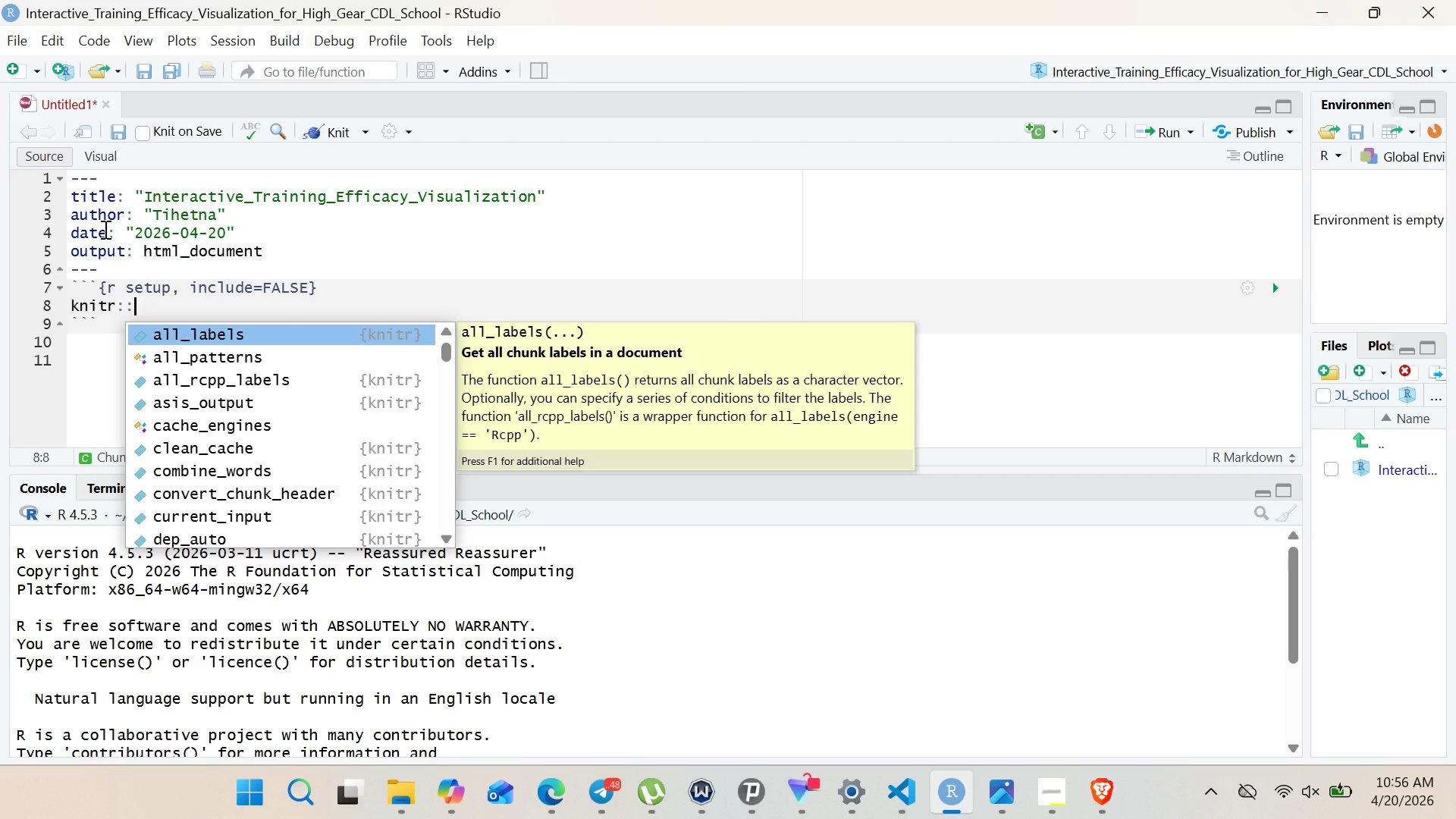 
type(op)
 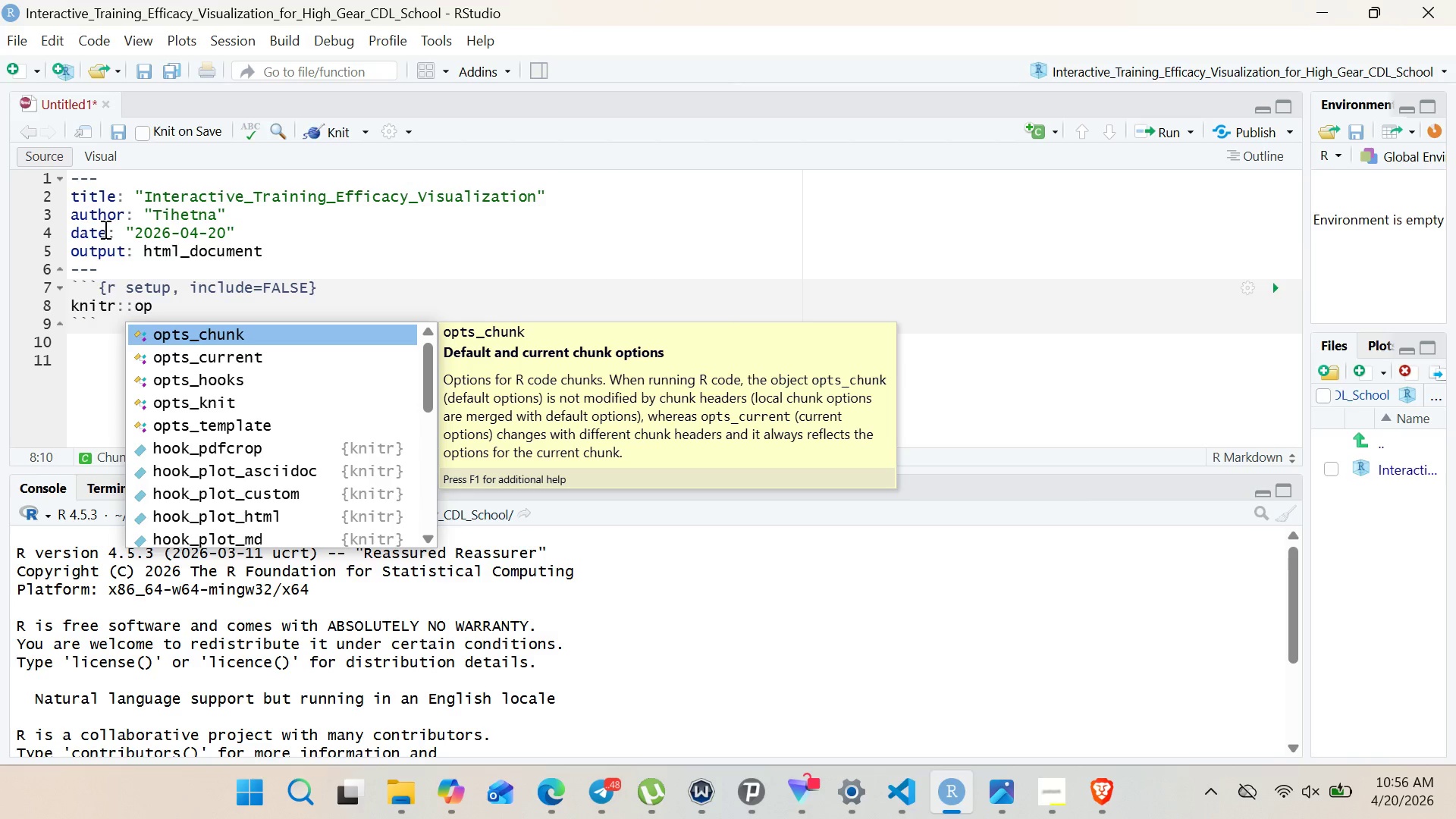 
key(Enter)
 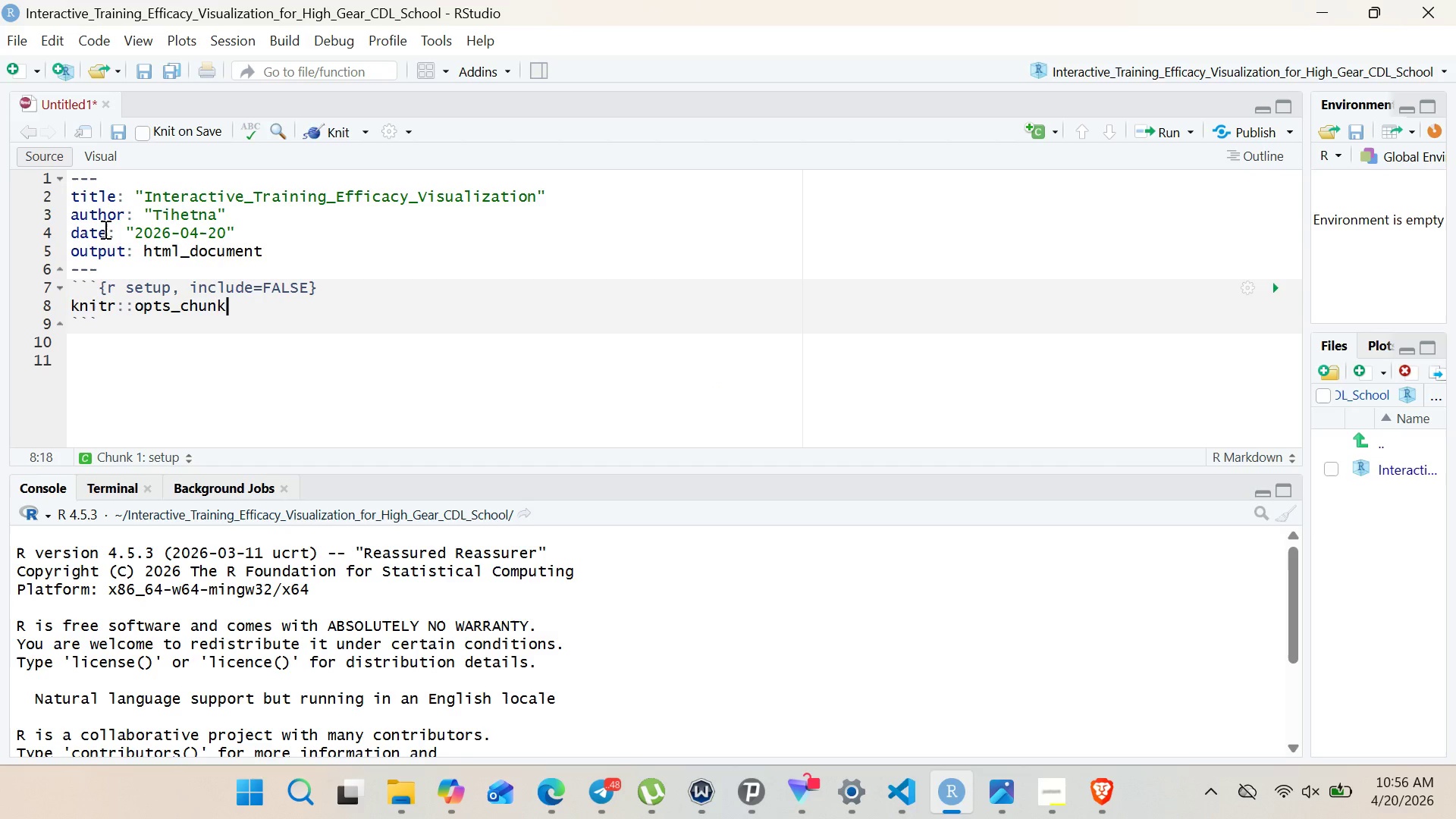 
key(Shift+4)
 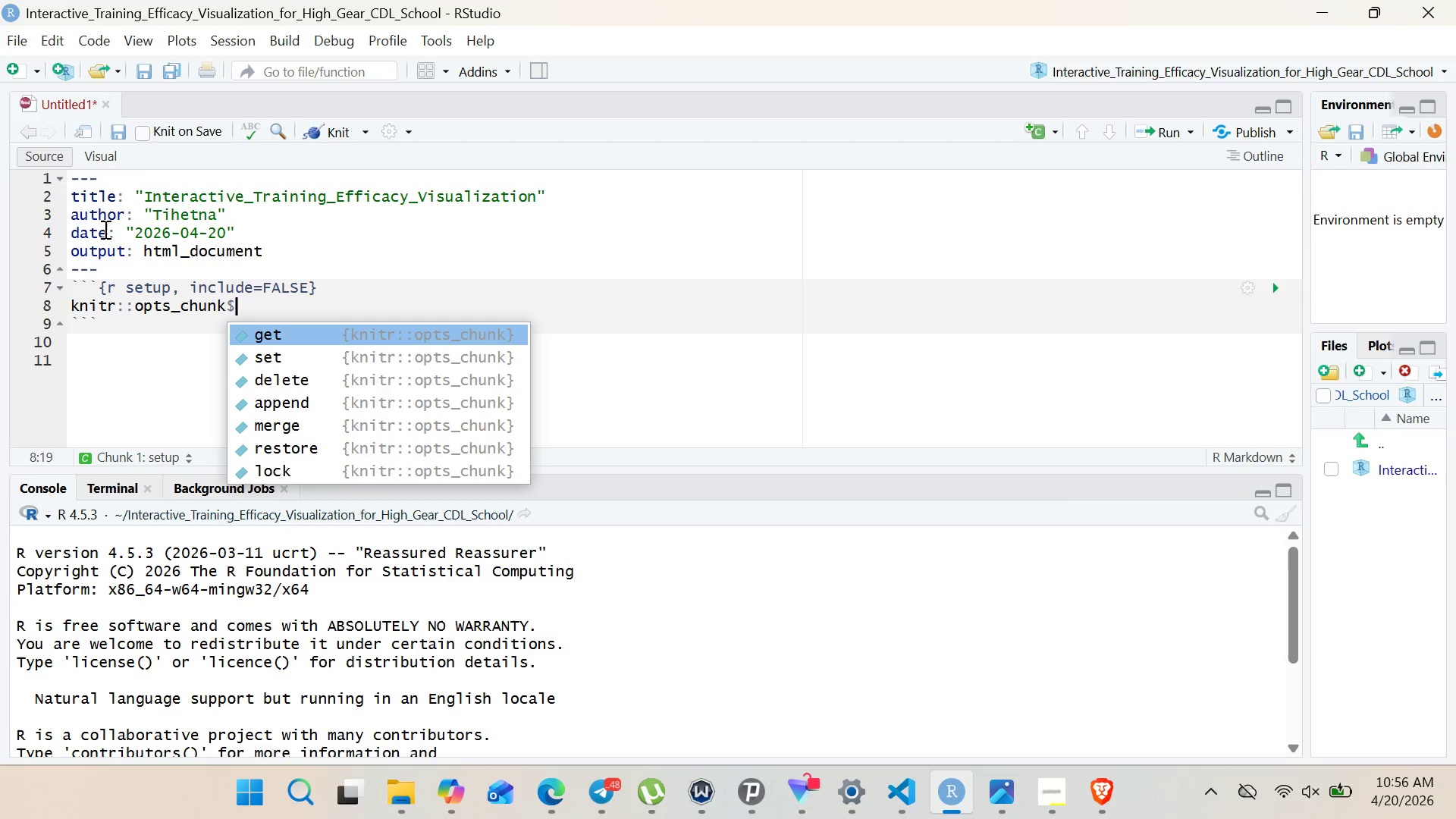 
key(ArrowDown)
 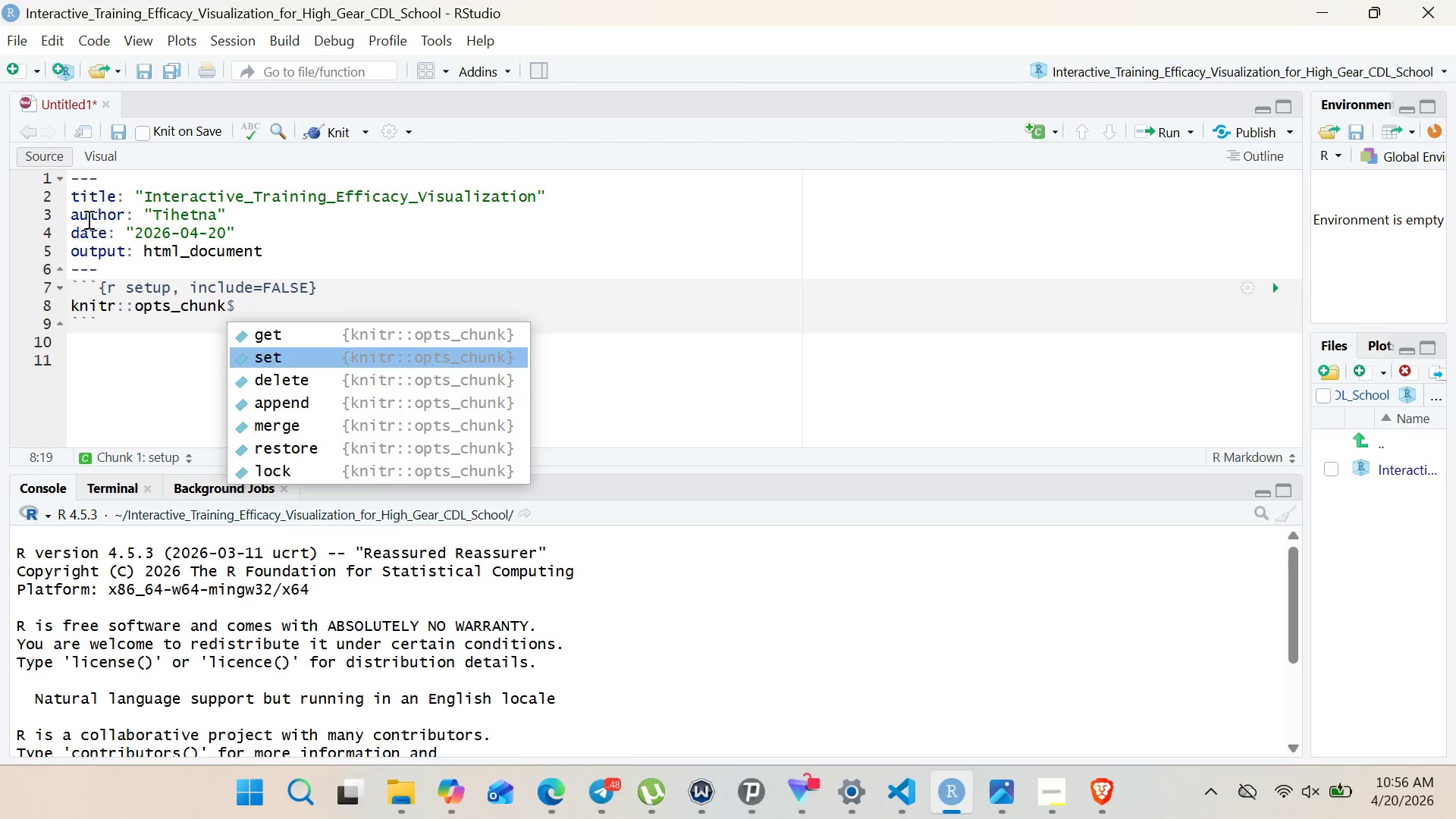 
key(Enter)
 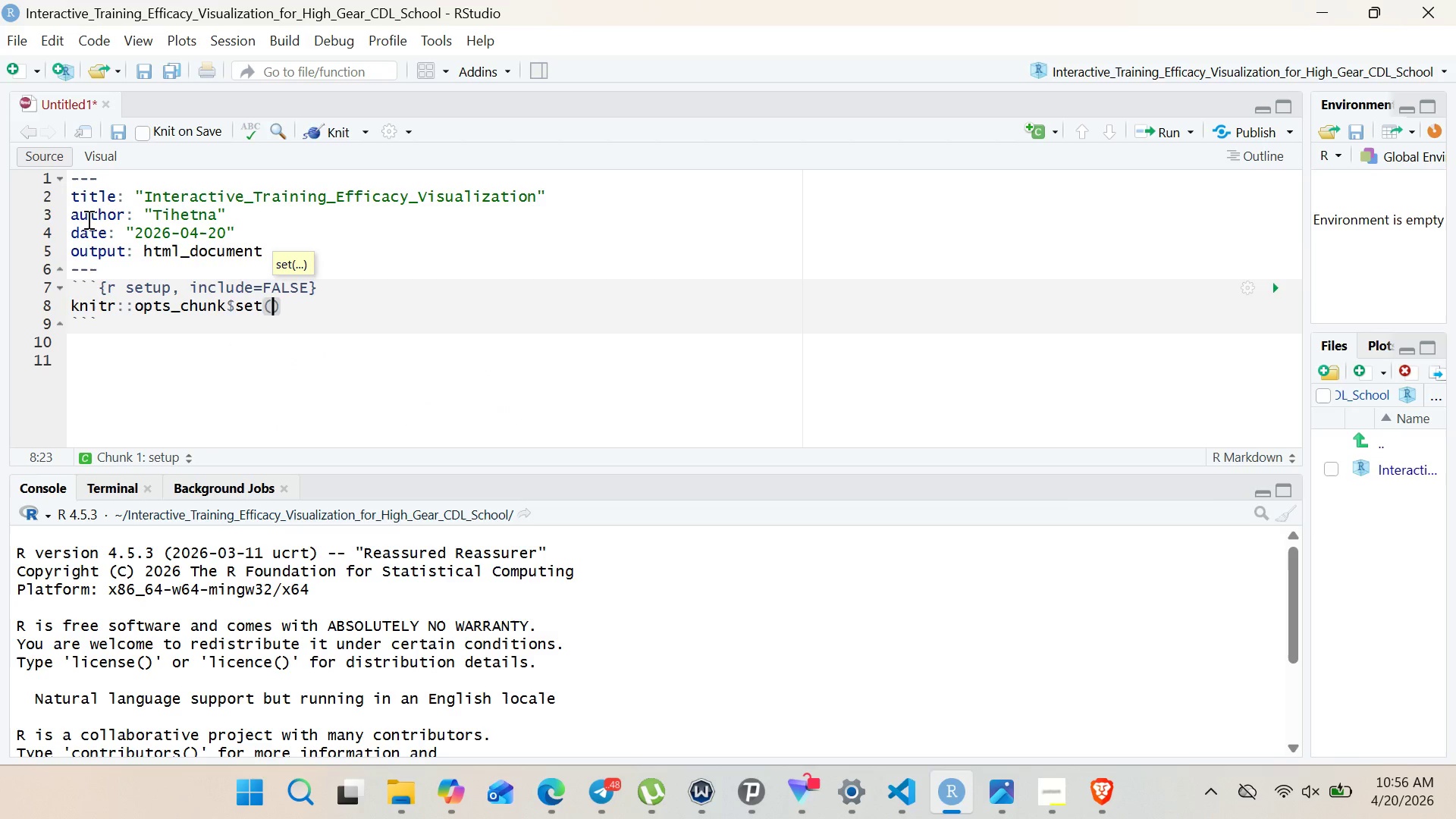 
key(Enter)
 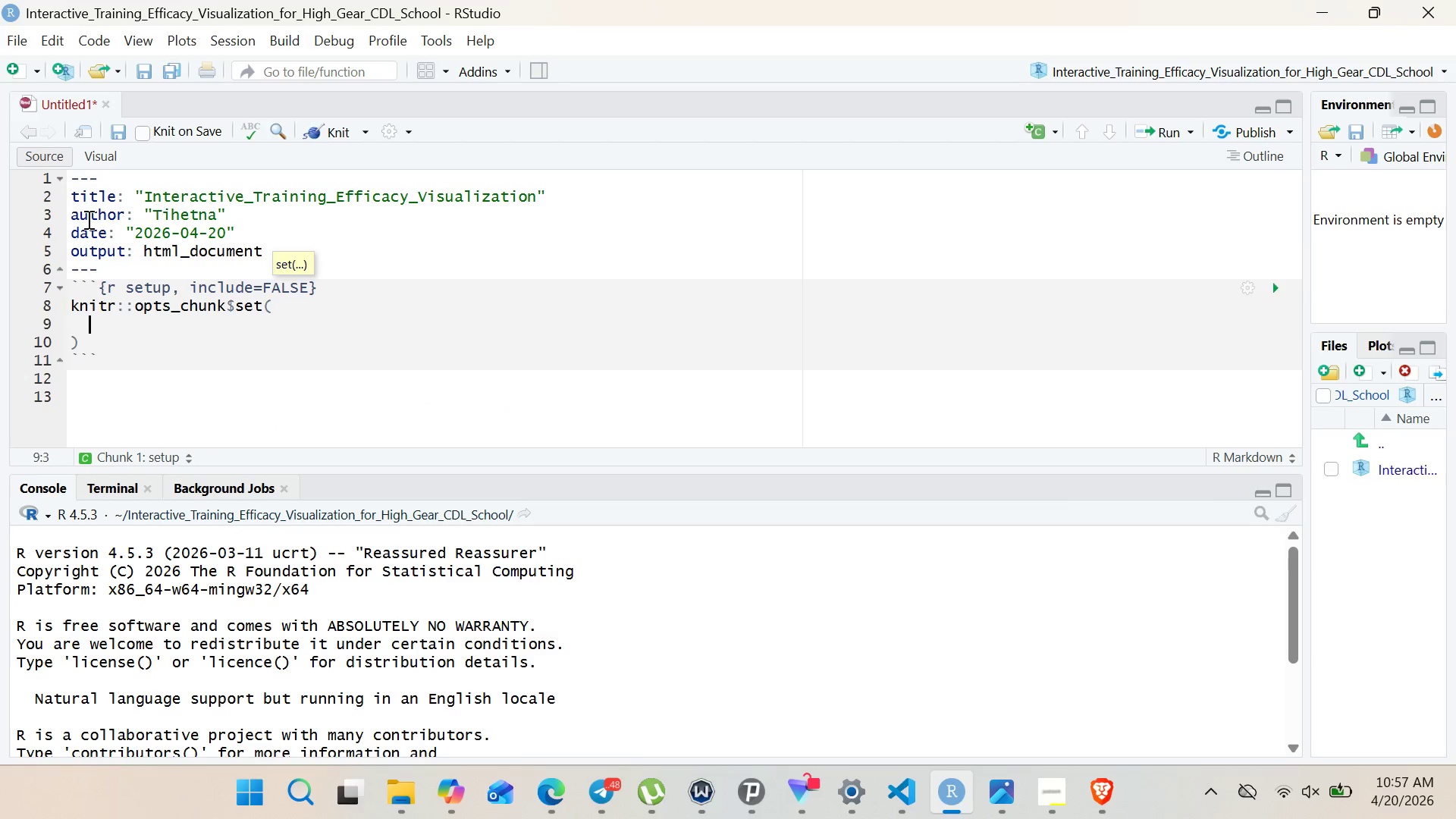 
type(echo = TRU)
 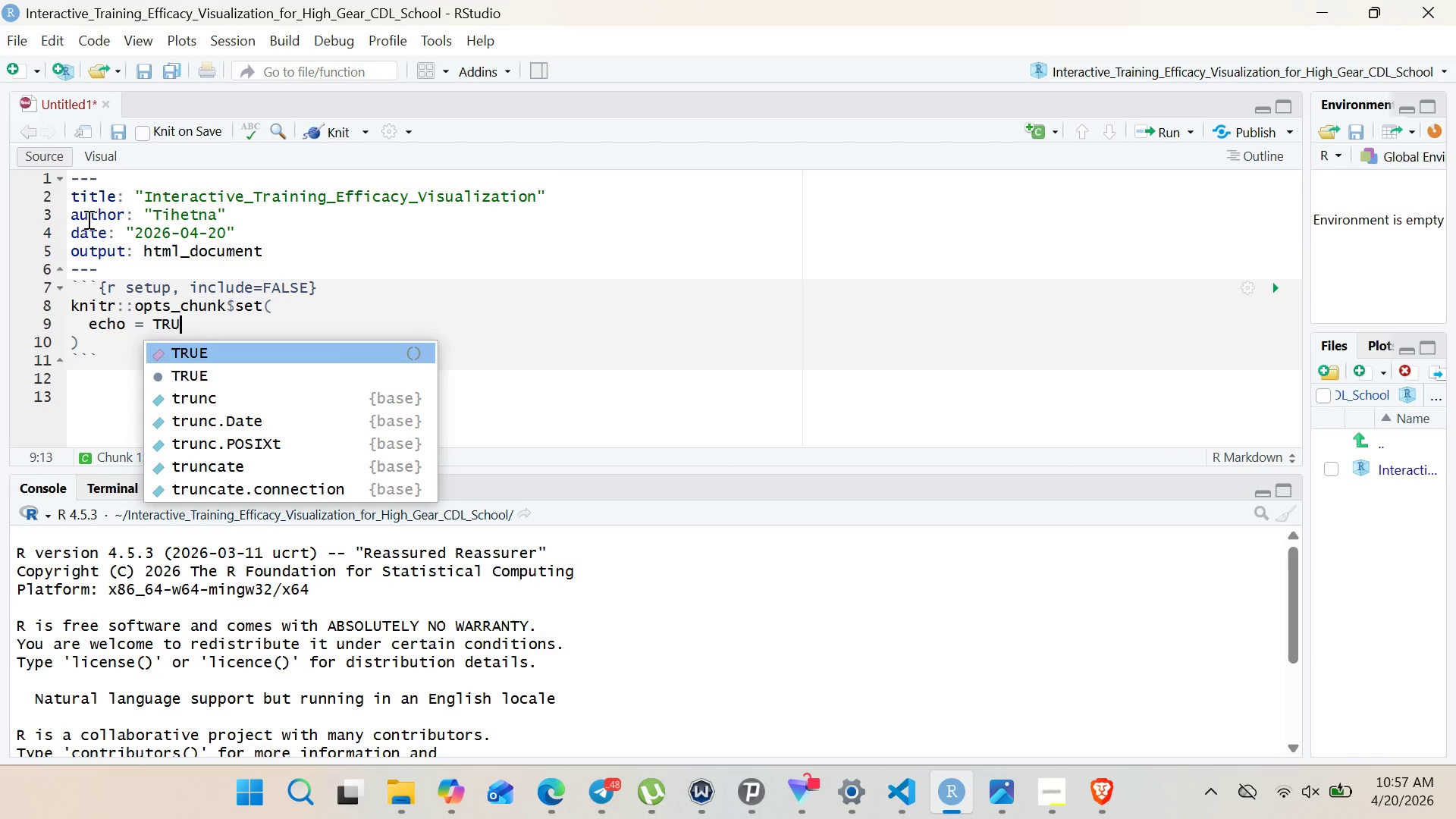 
key(Enter)
 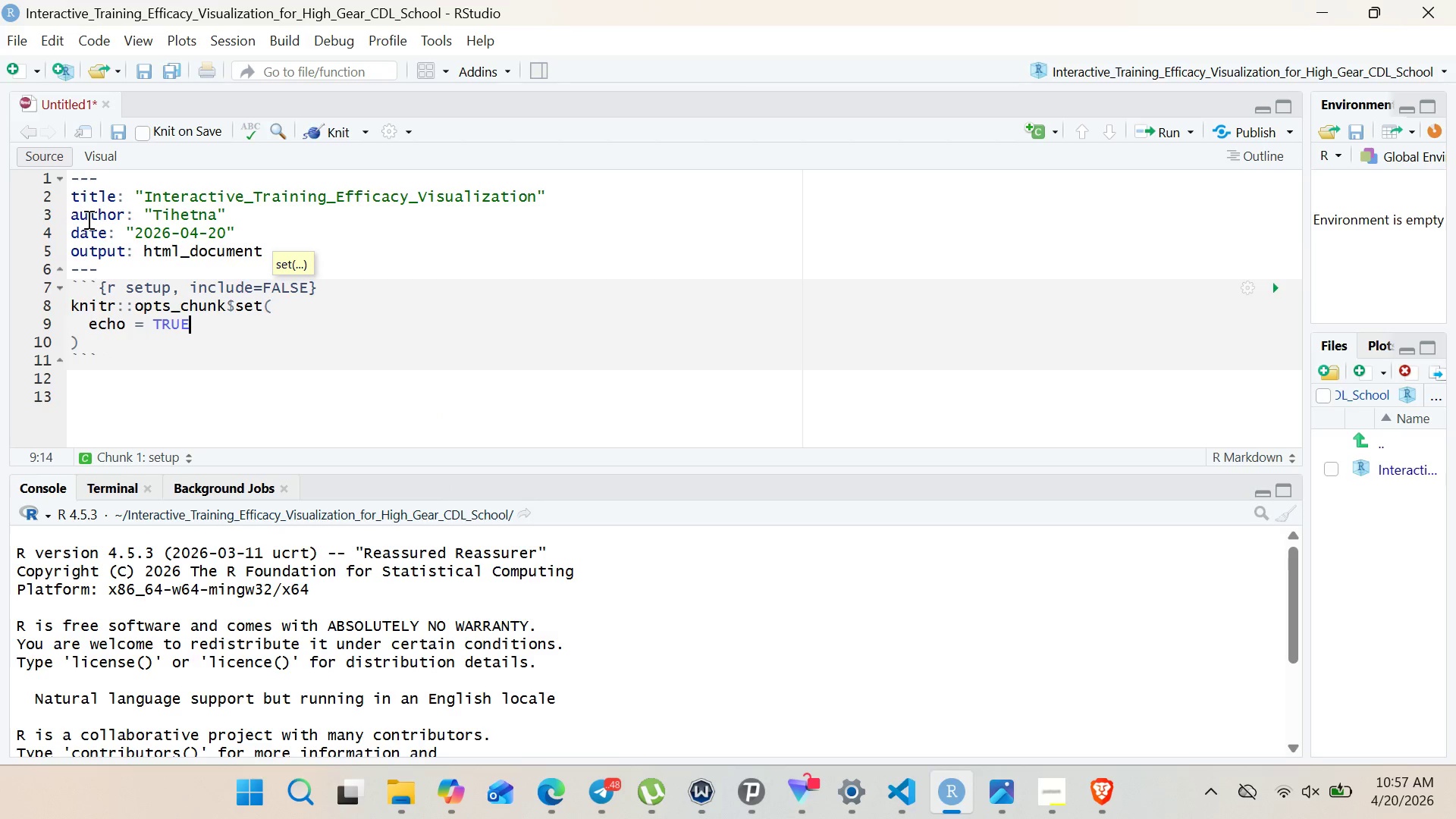 
key(Comma)
 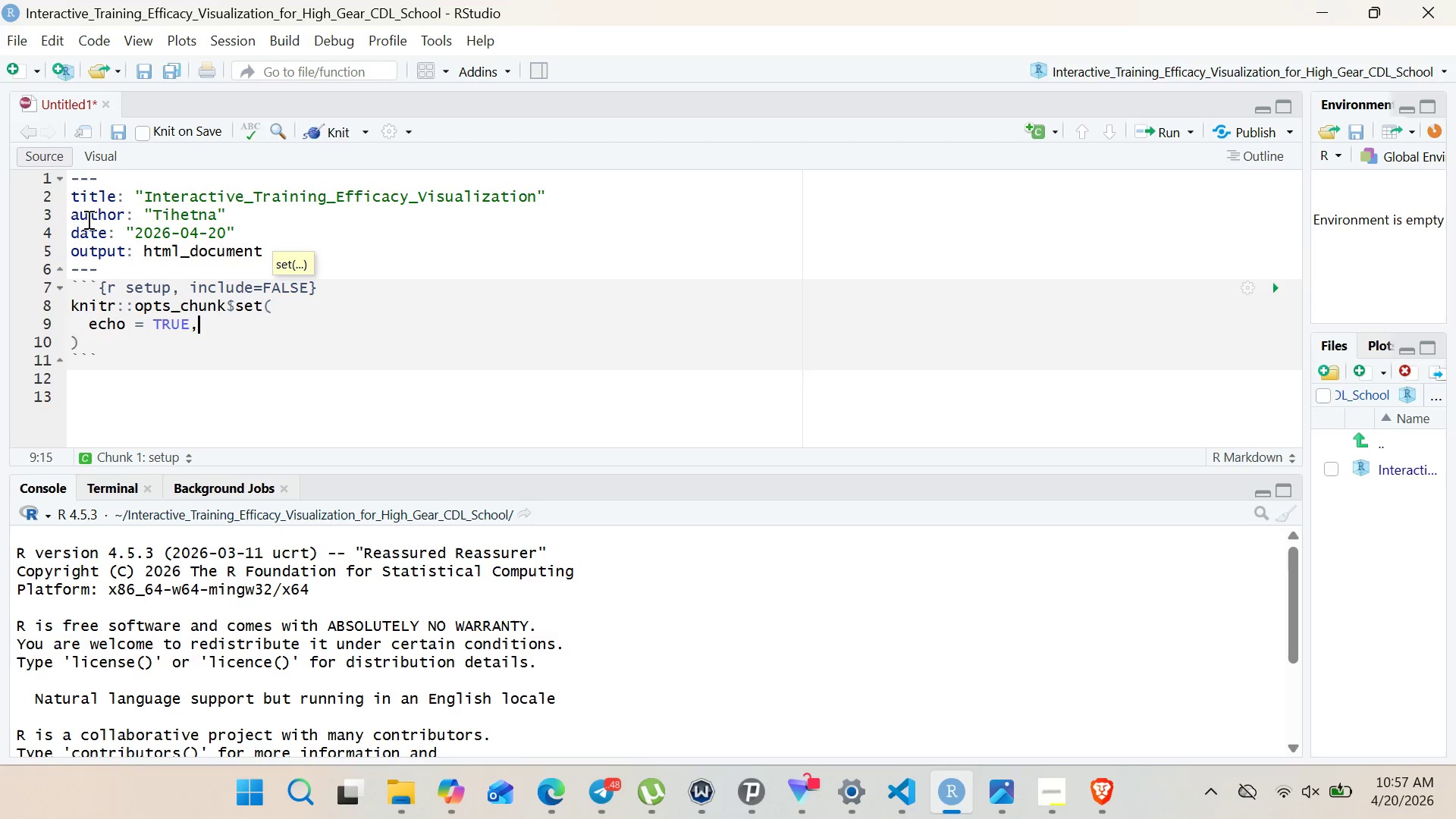 
key(Enter)
 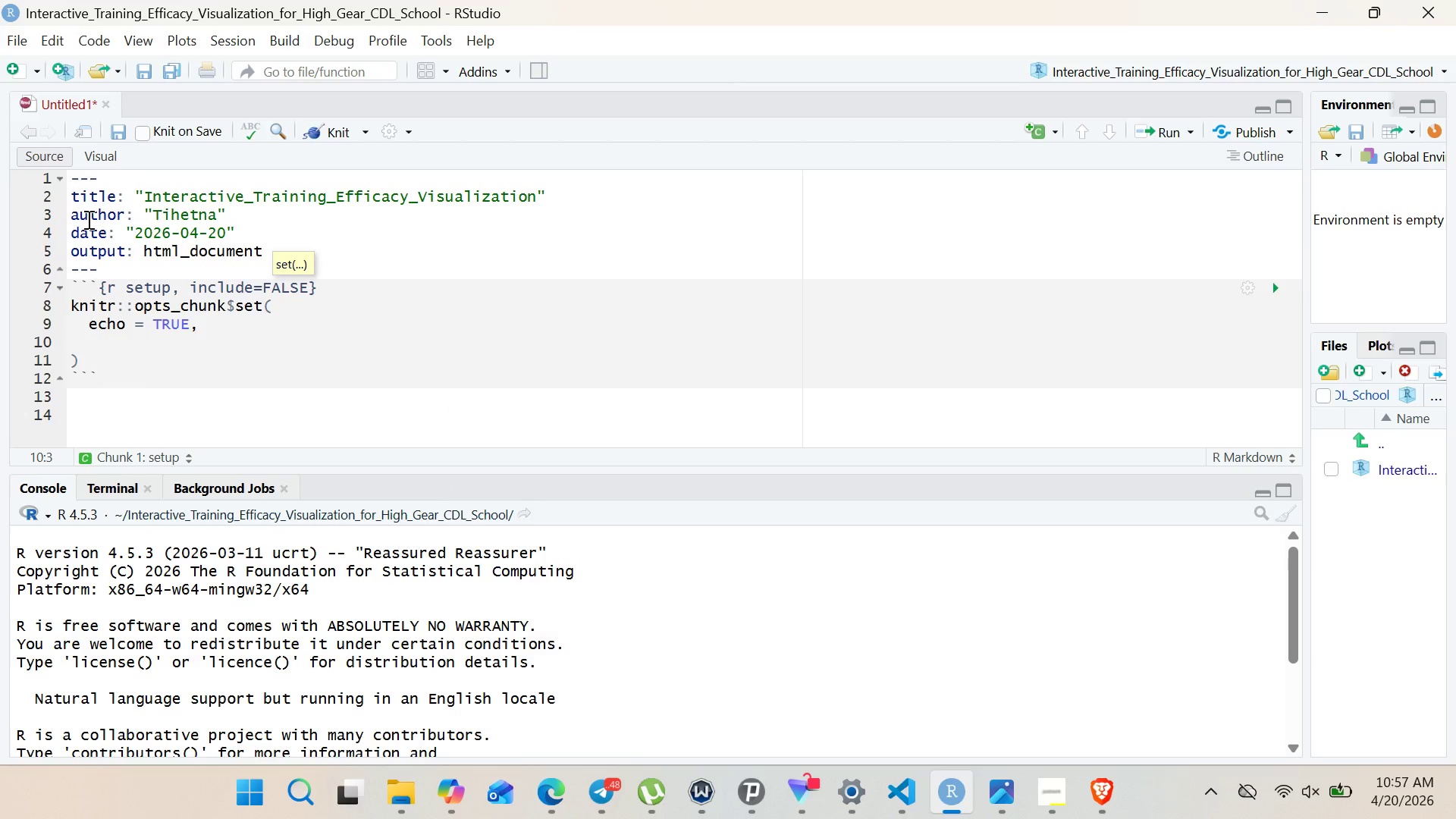 
type(warning = FALSE,)
 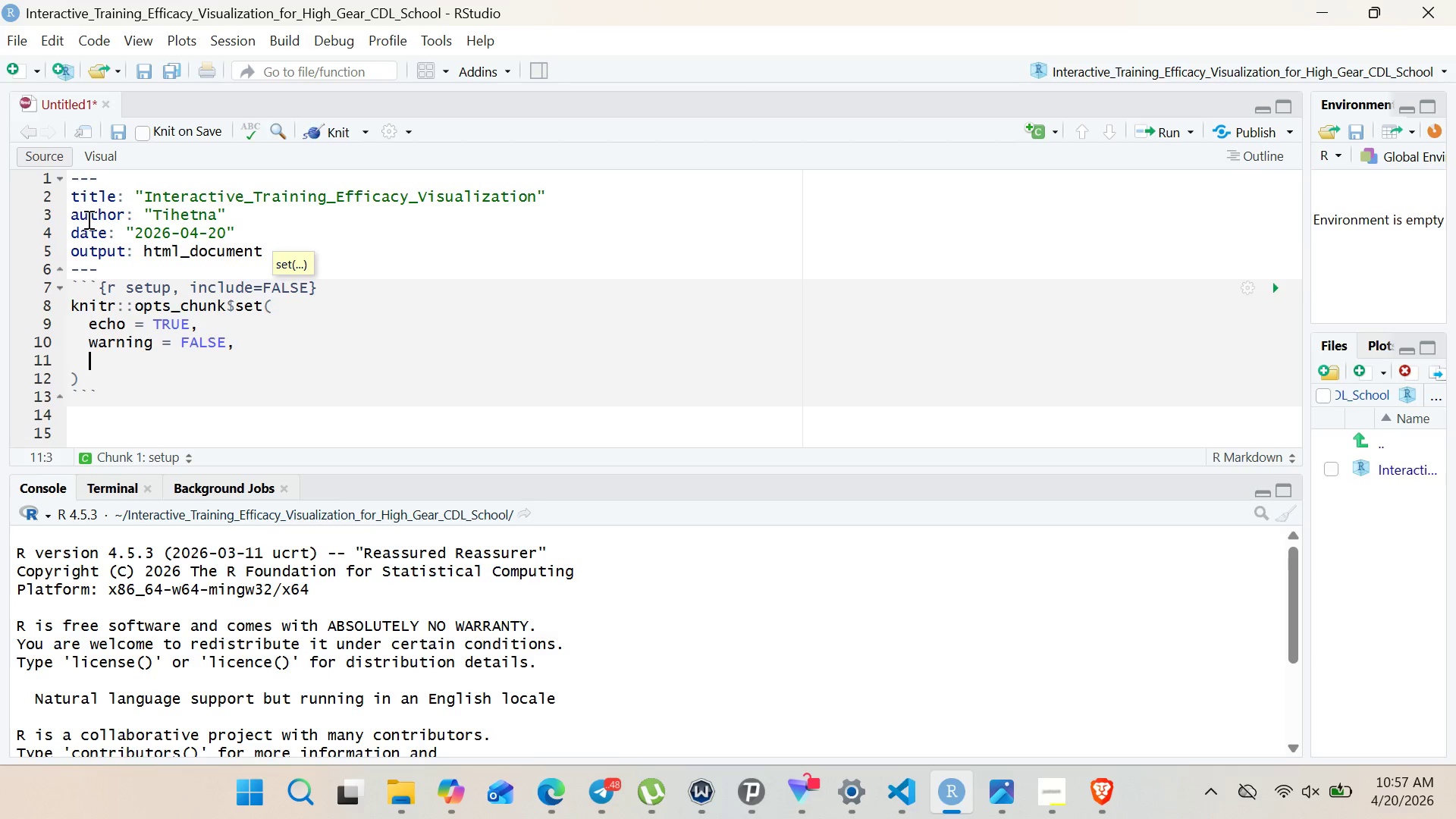 
 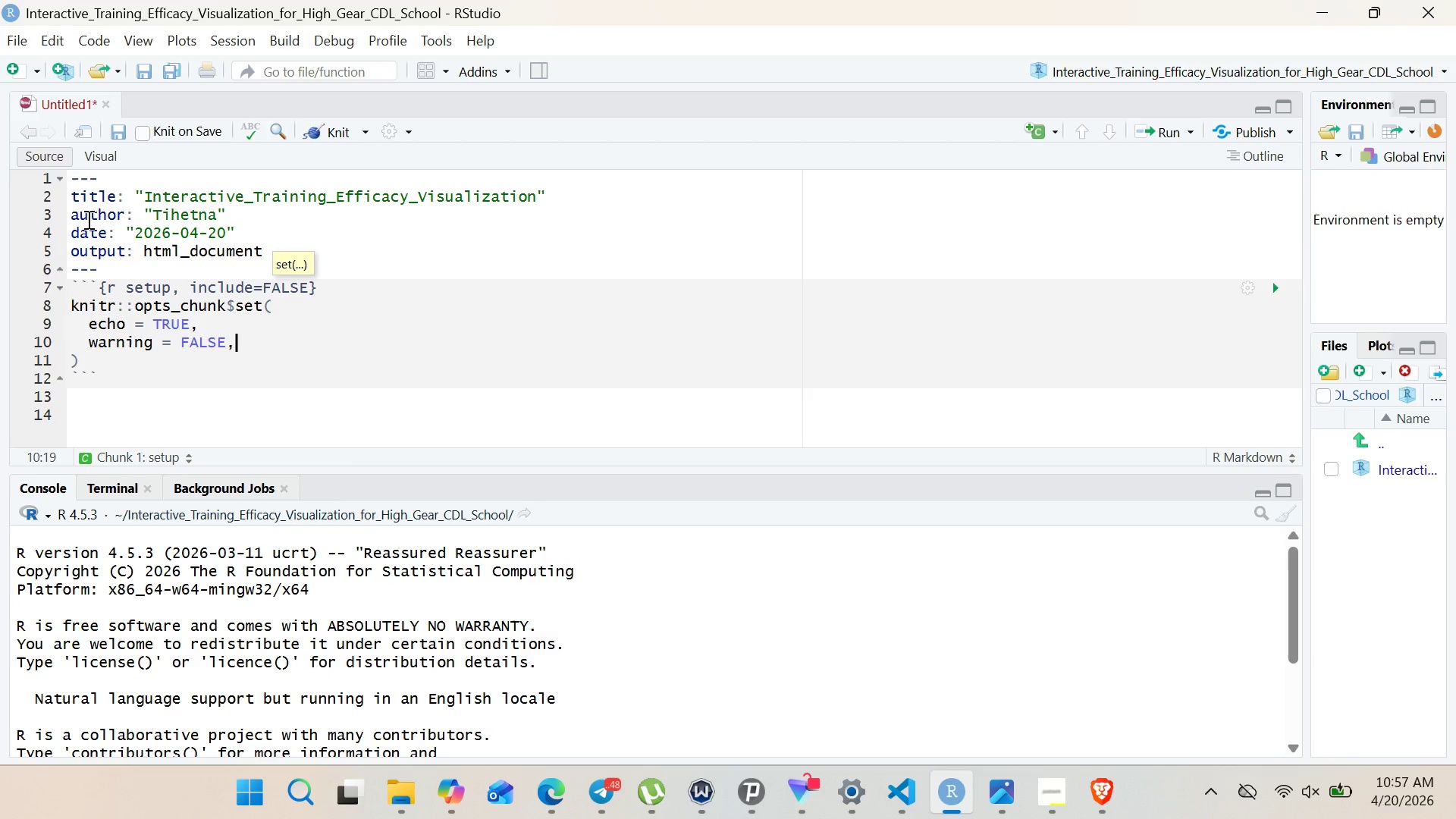 
key(Enter)
 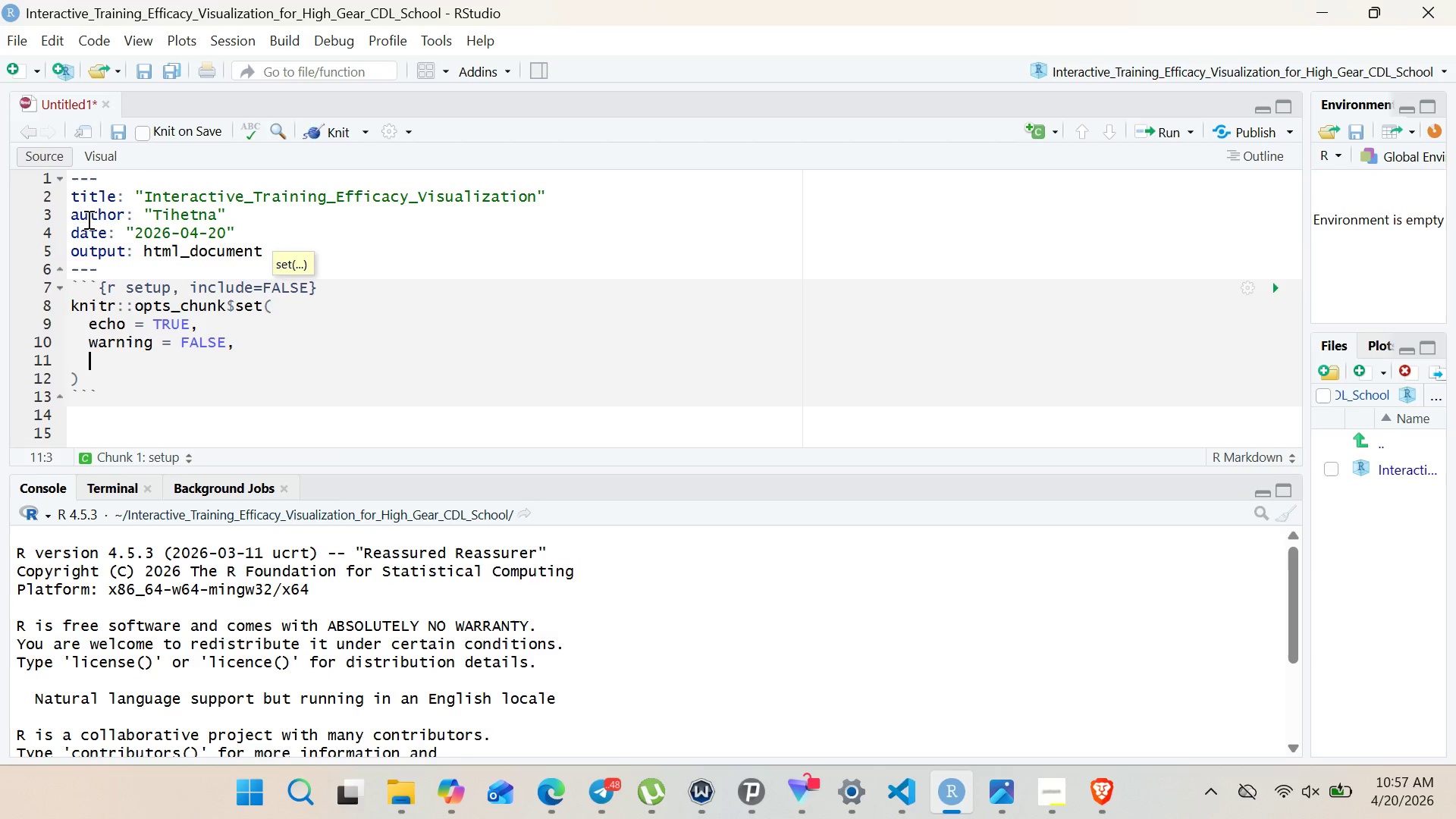 
type(message = FAL)
 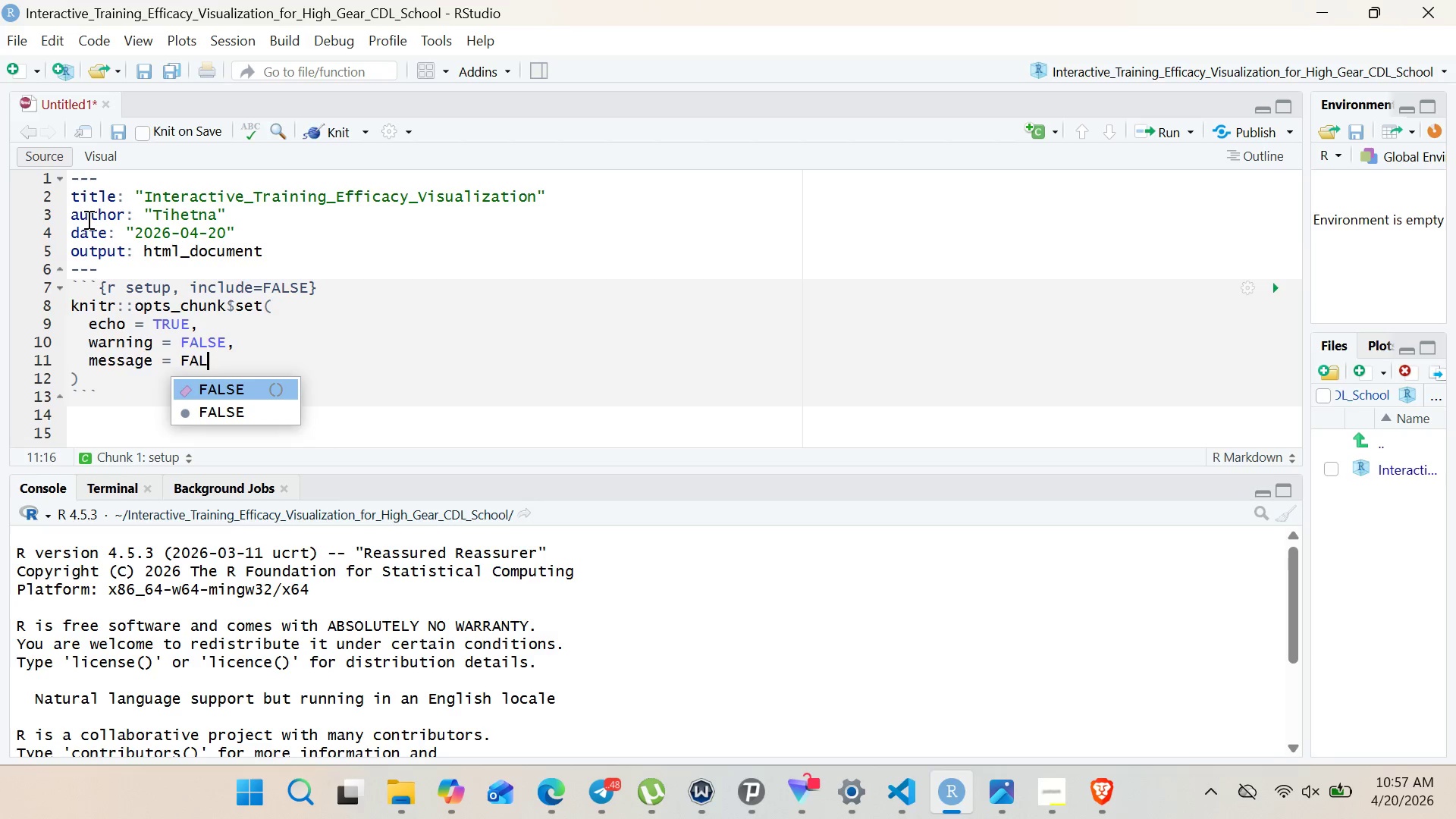 
key(Enter)
 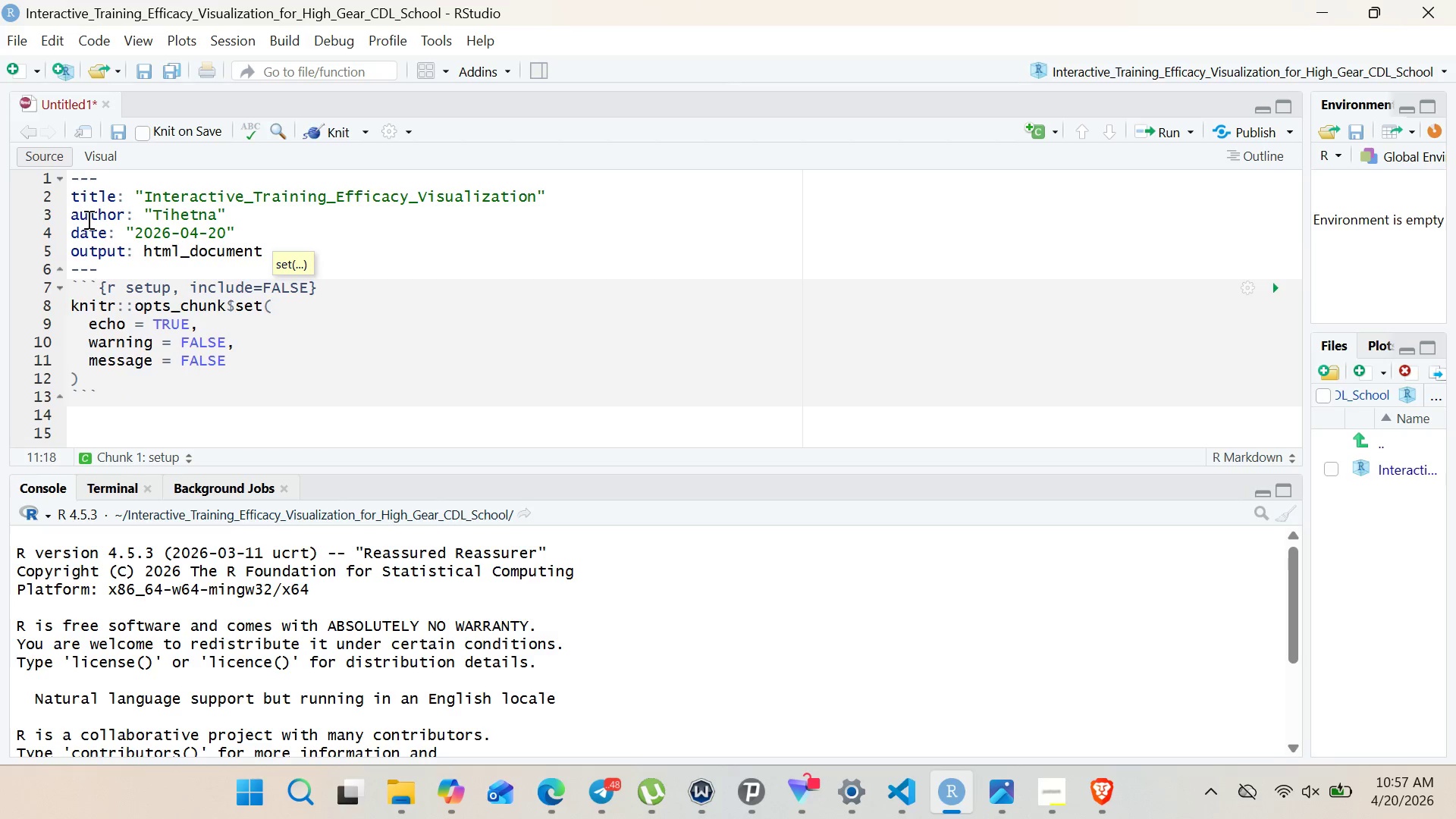 
key(Comma)
 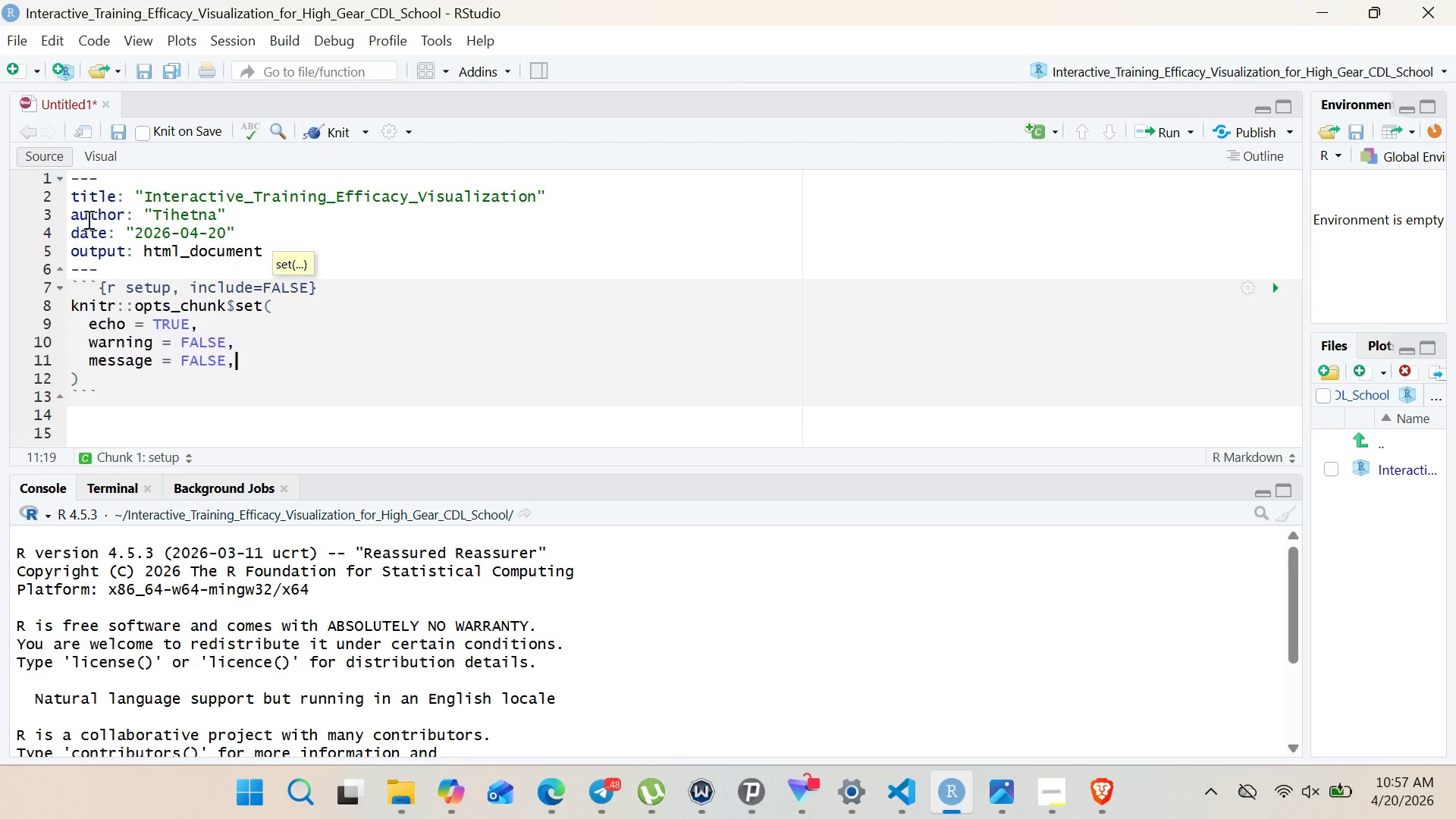 
key(Enter)
 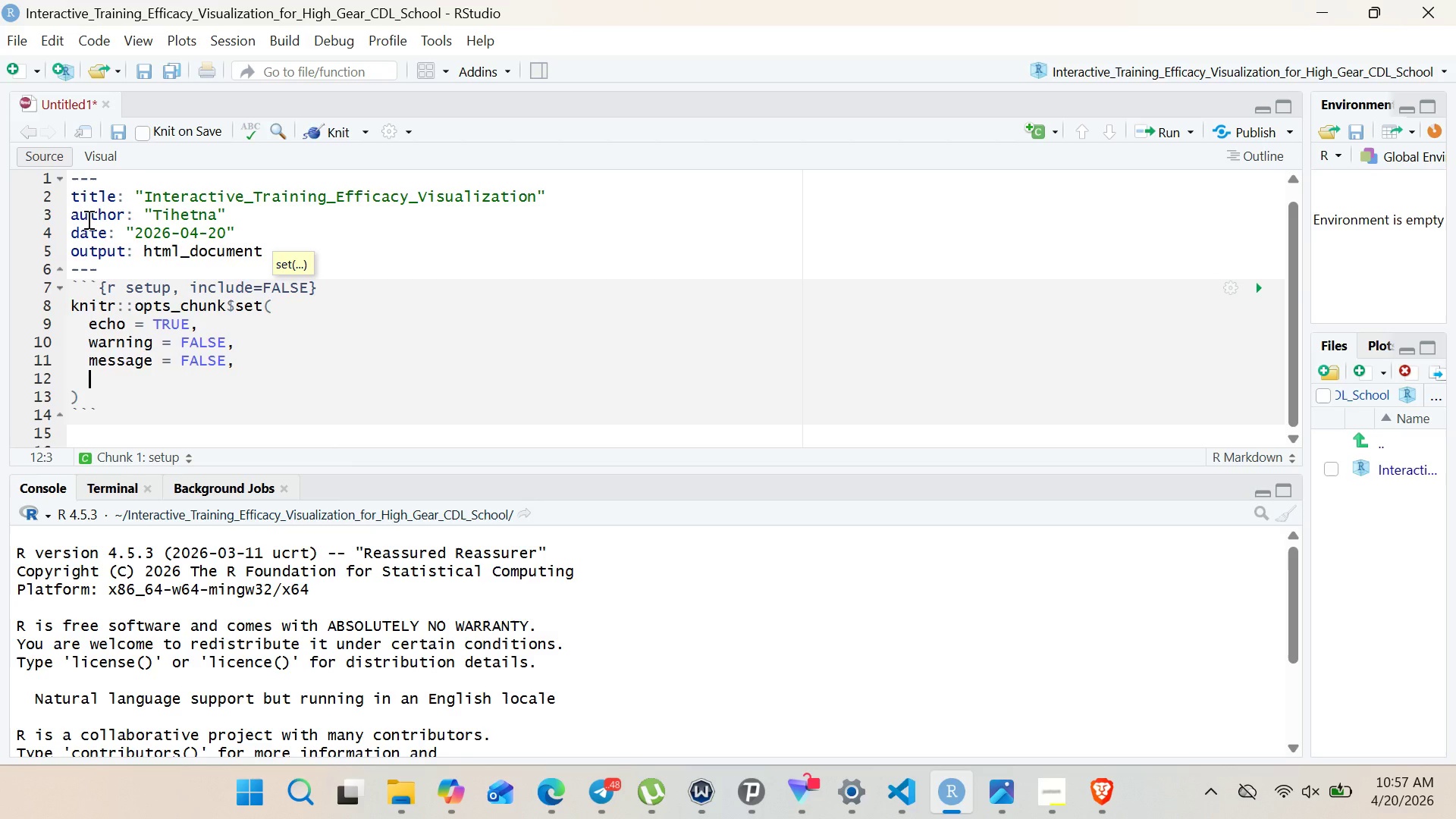 
type(fig.all)
key(Backspace)
type(ign = "center)
 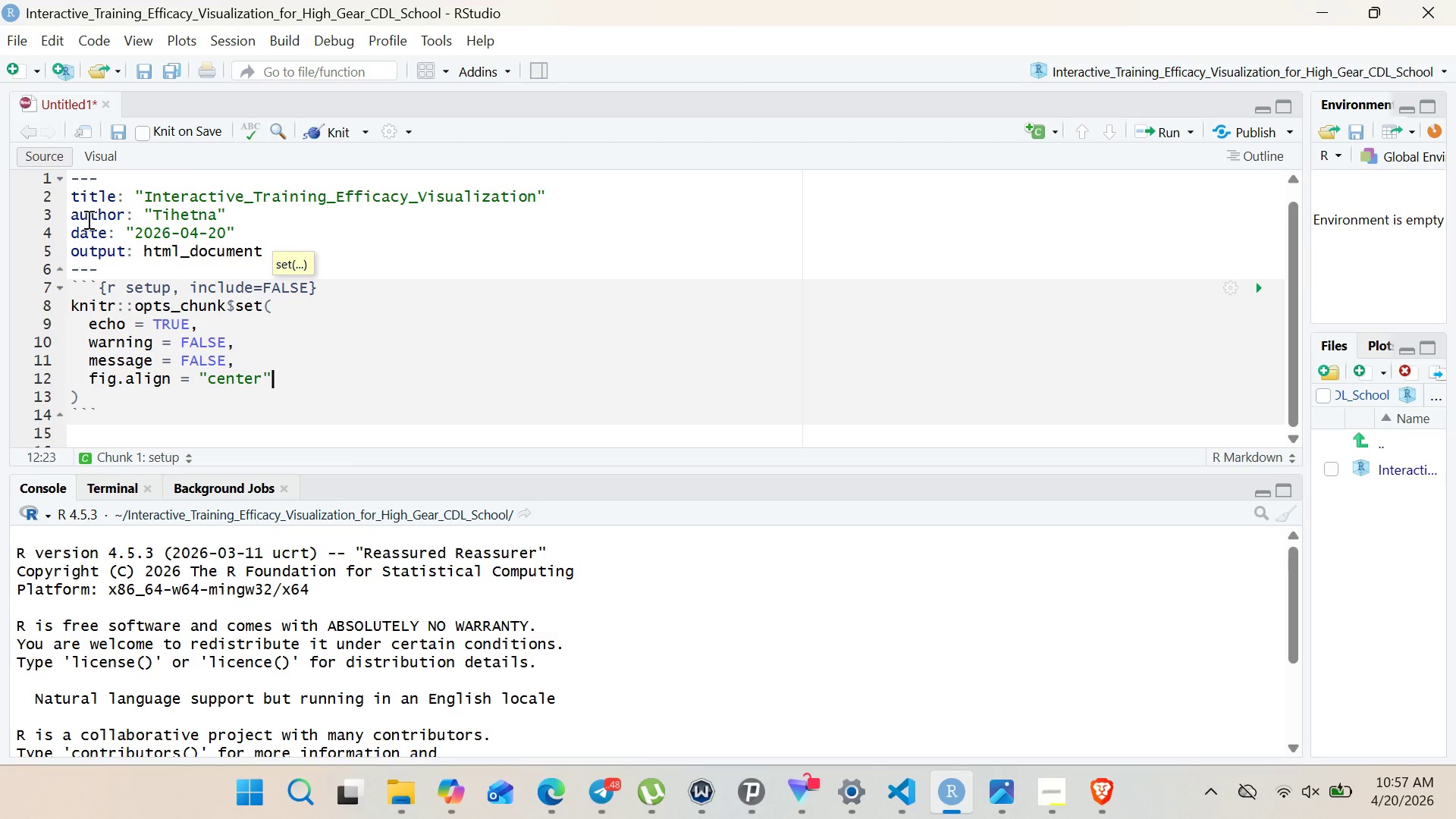 
key(ArrowRight)
 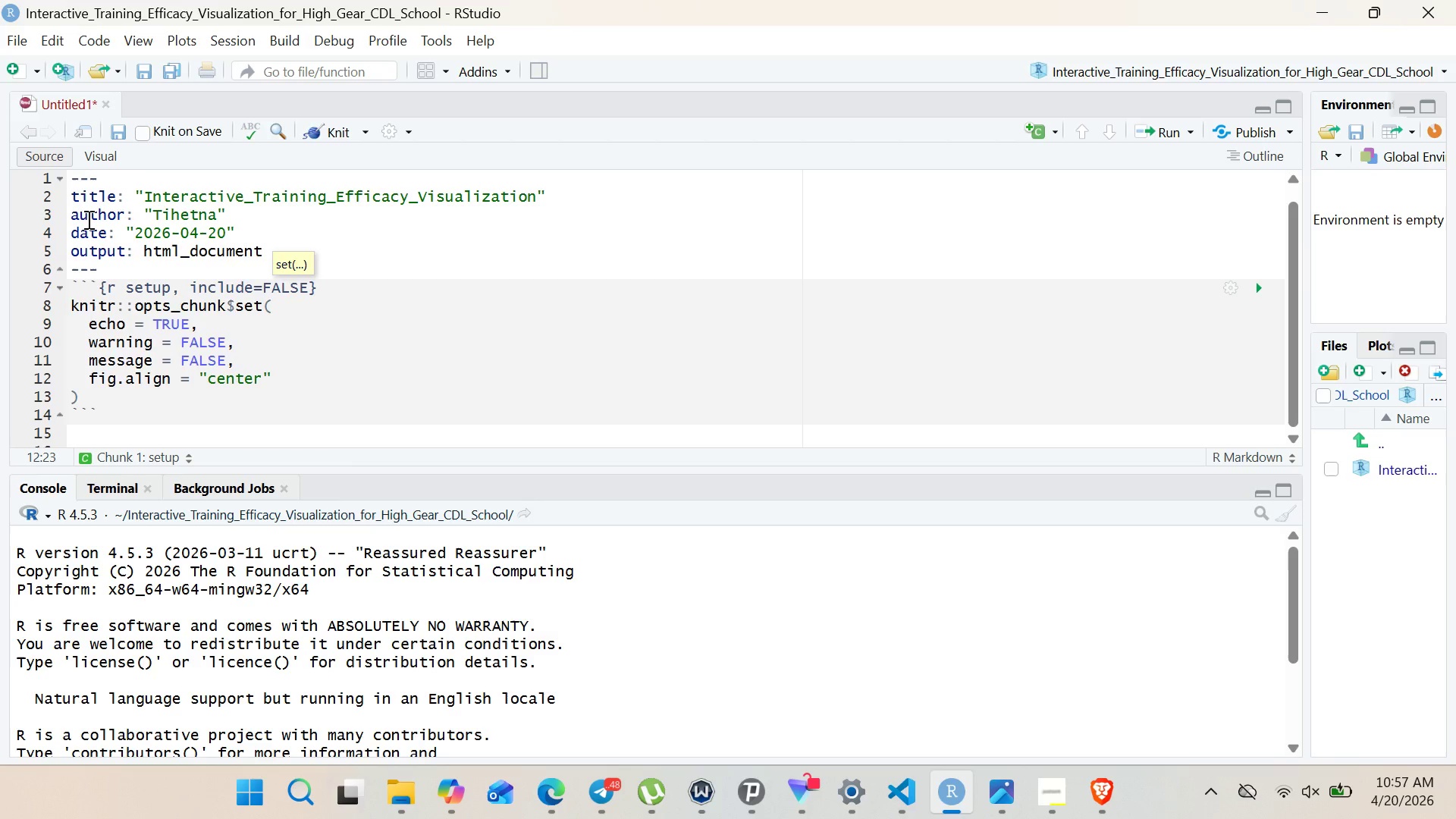 
key(Comma)
 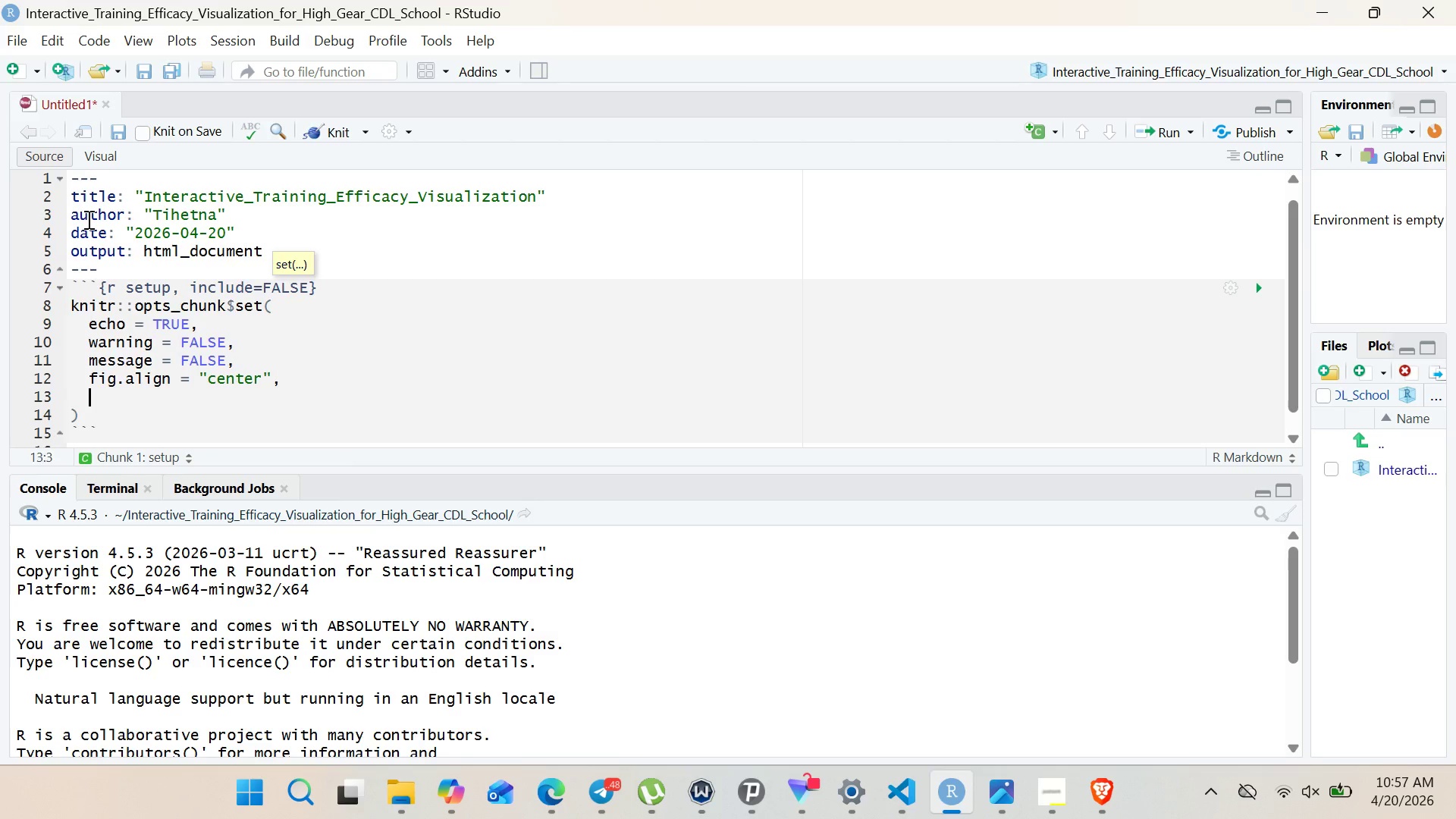 
key(Enter)
 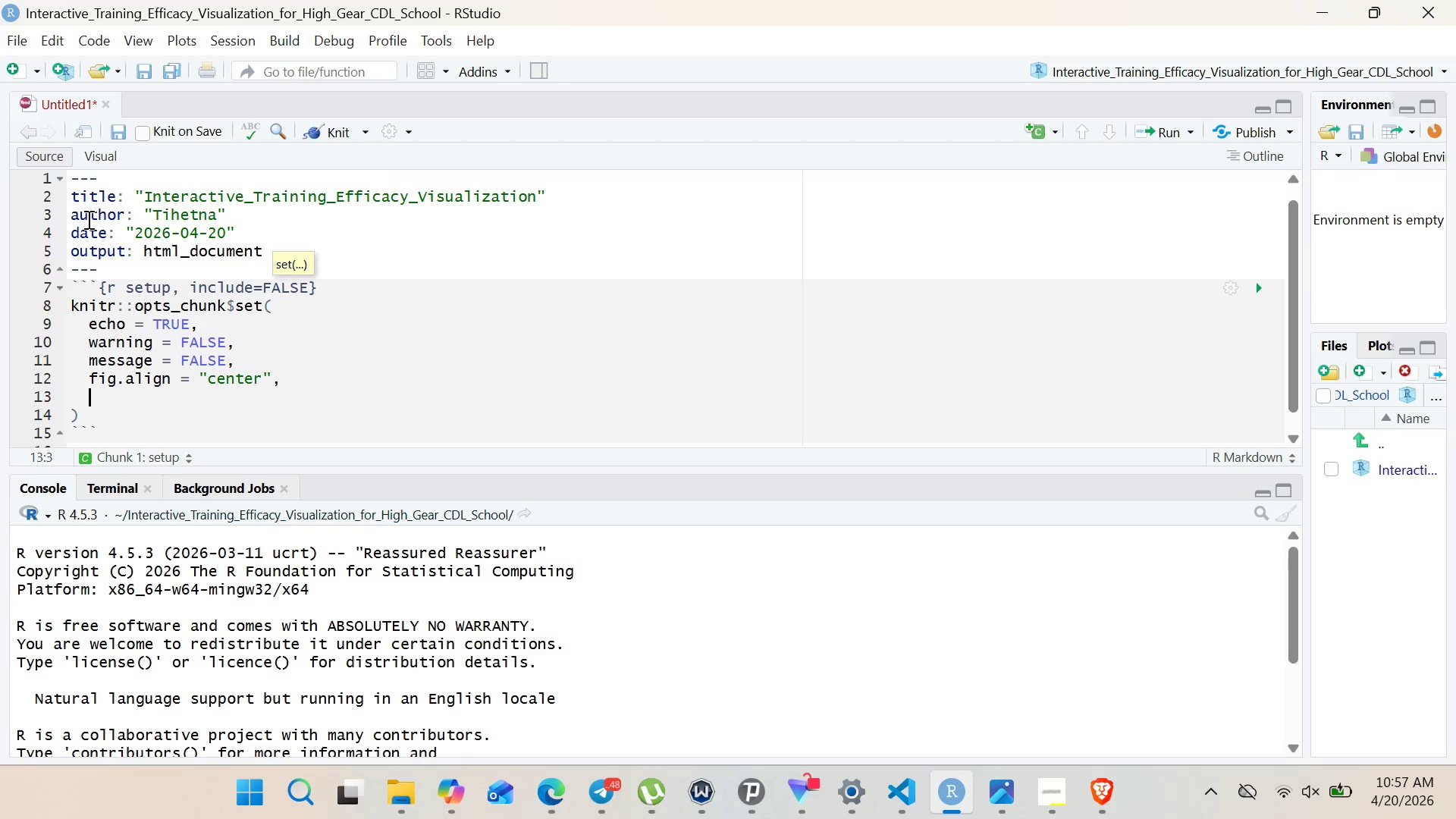 
type(out.width = "100%)
 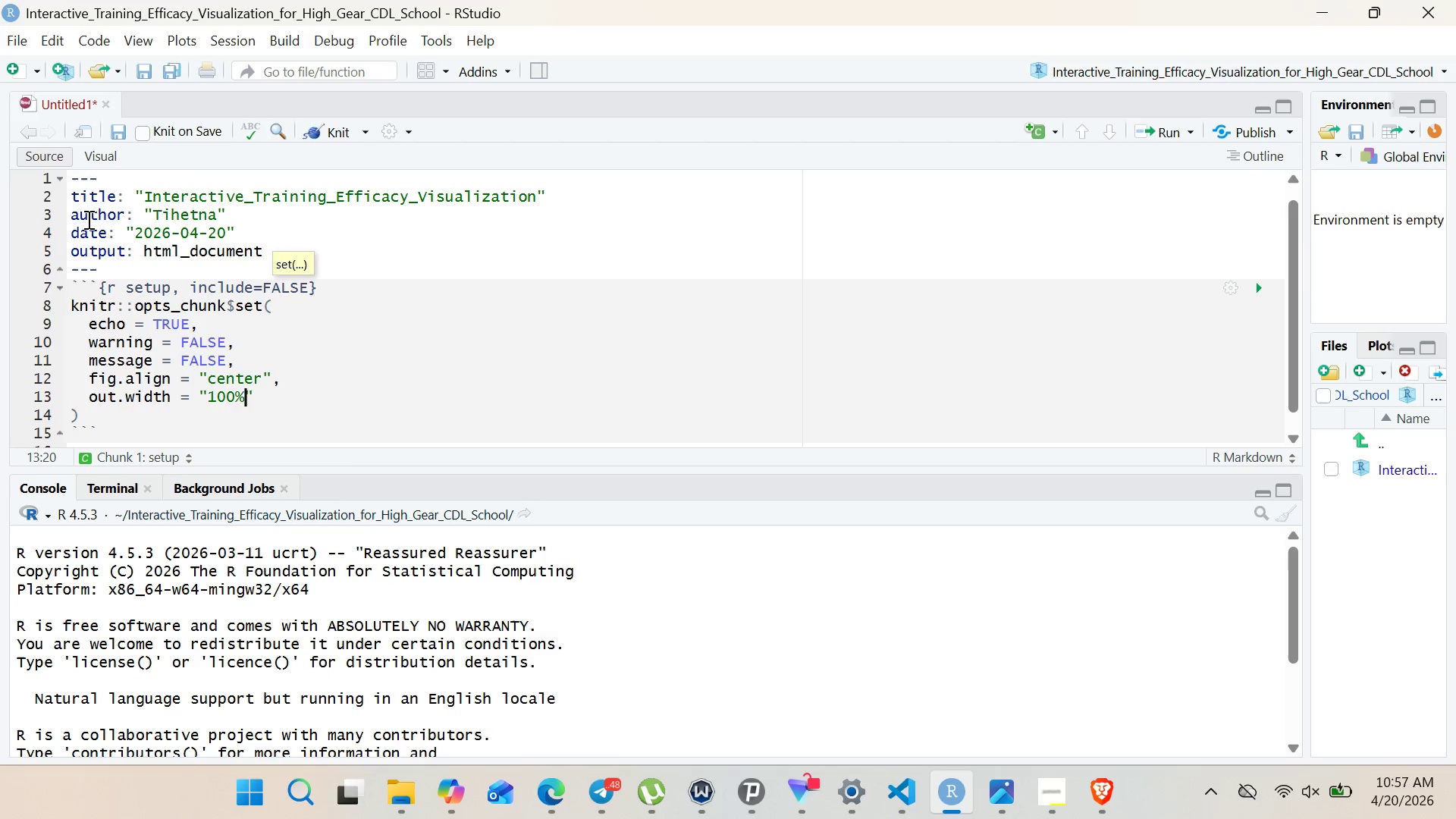 
left_click([96, 378])
 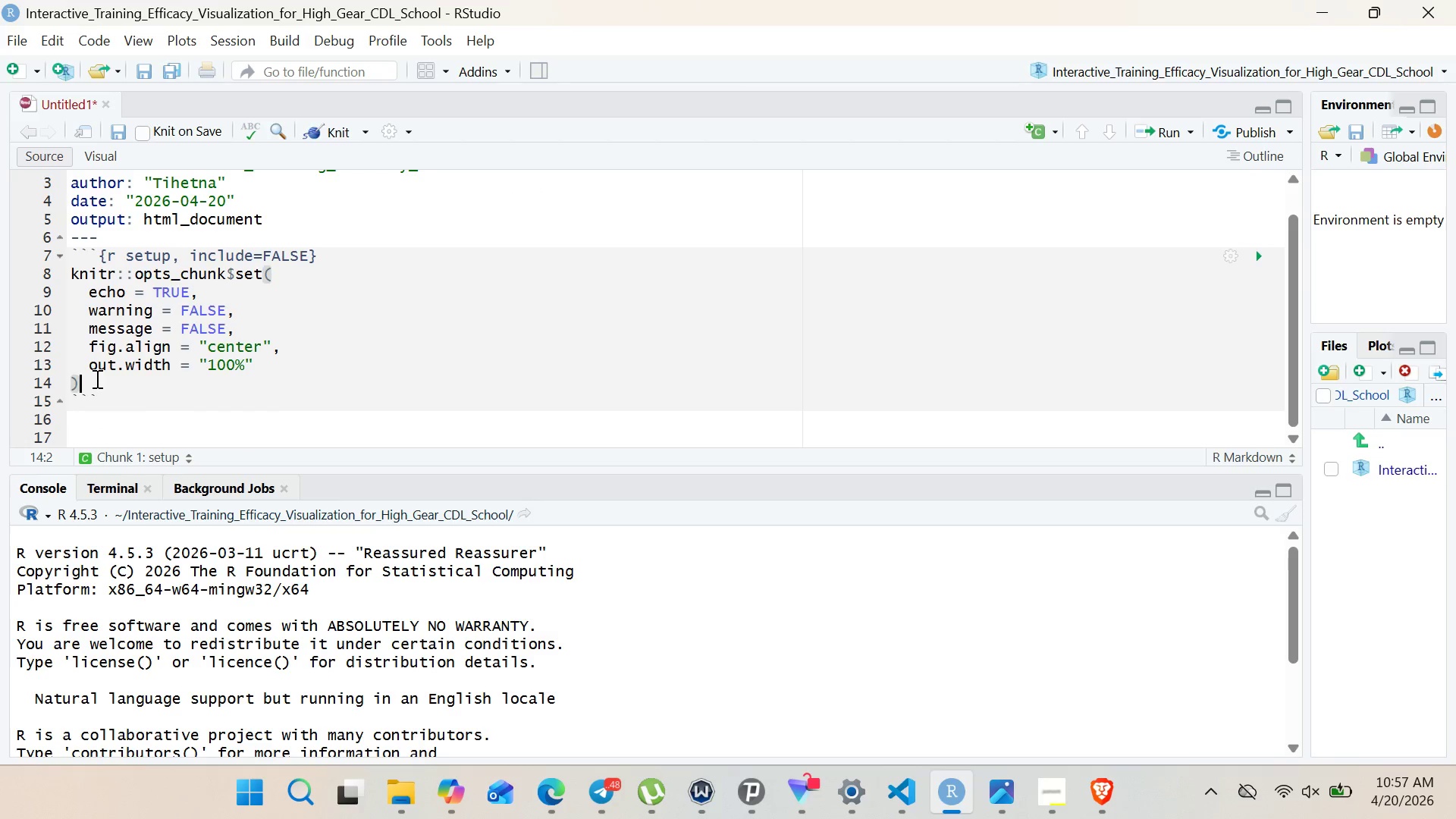 
key(Enter)
 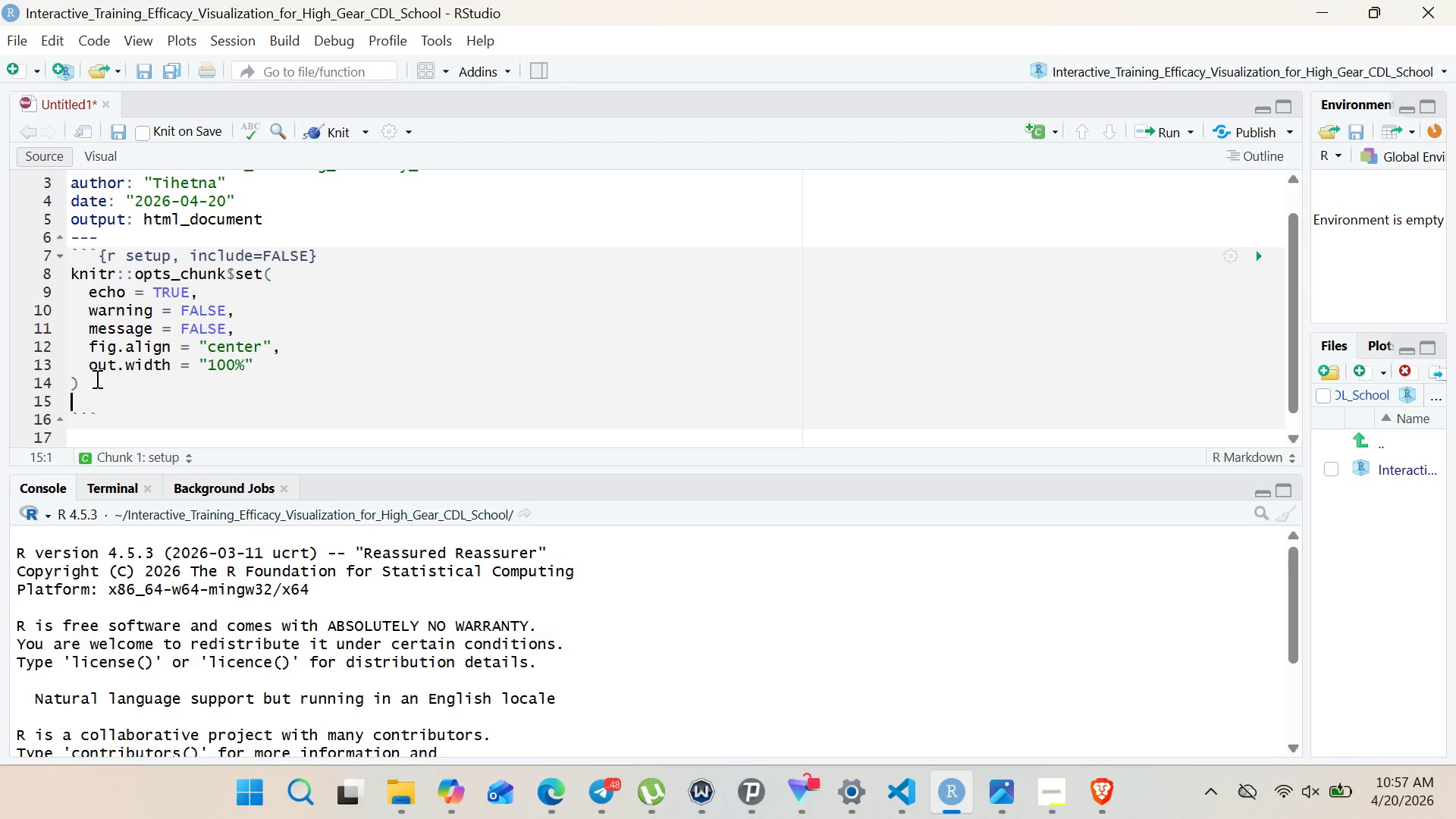 
key(Enter)
 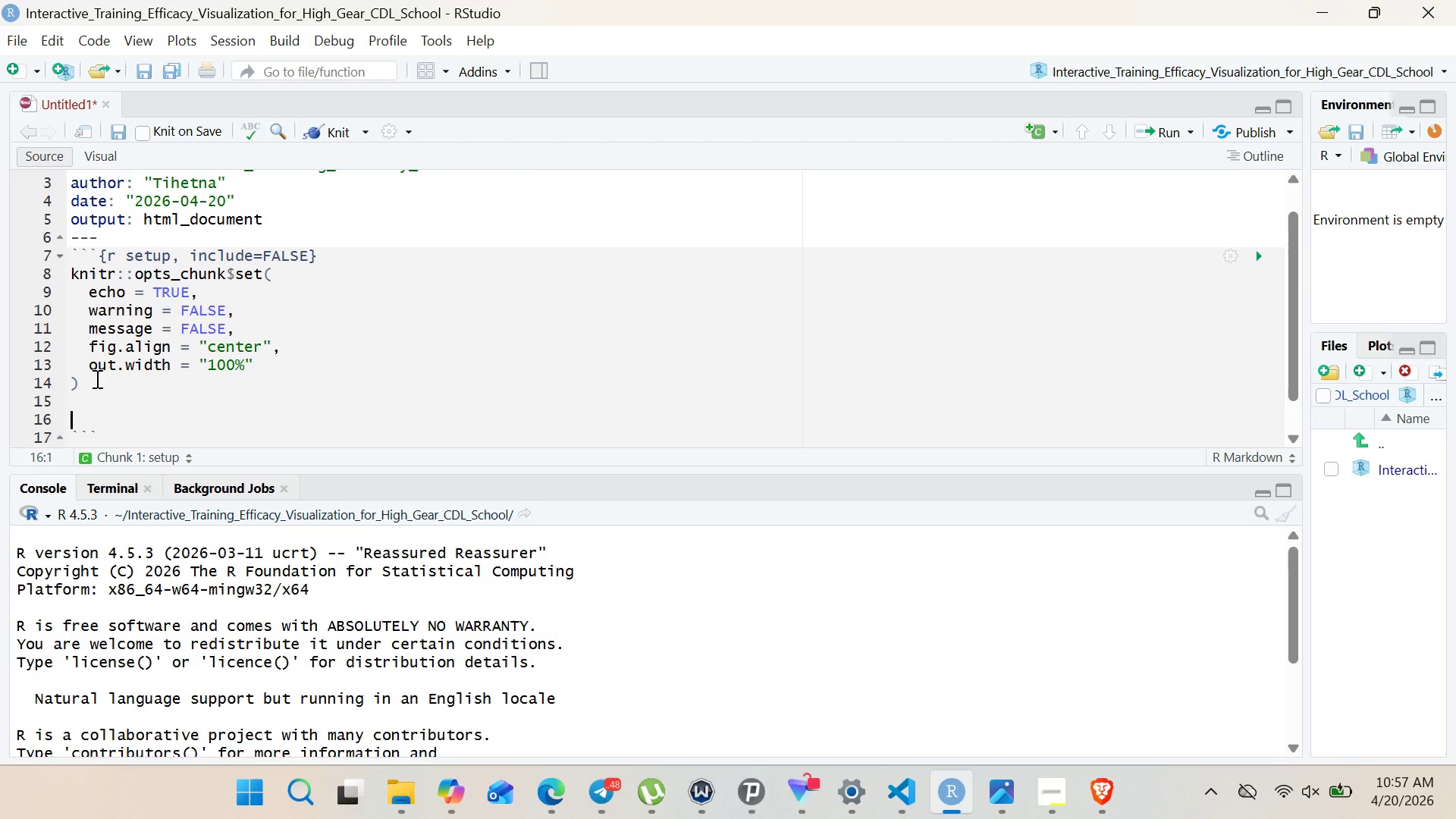 
type(#Load libraries)
 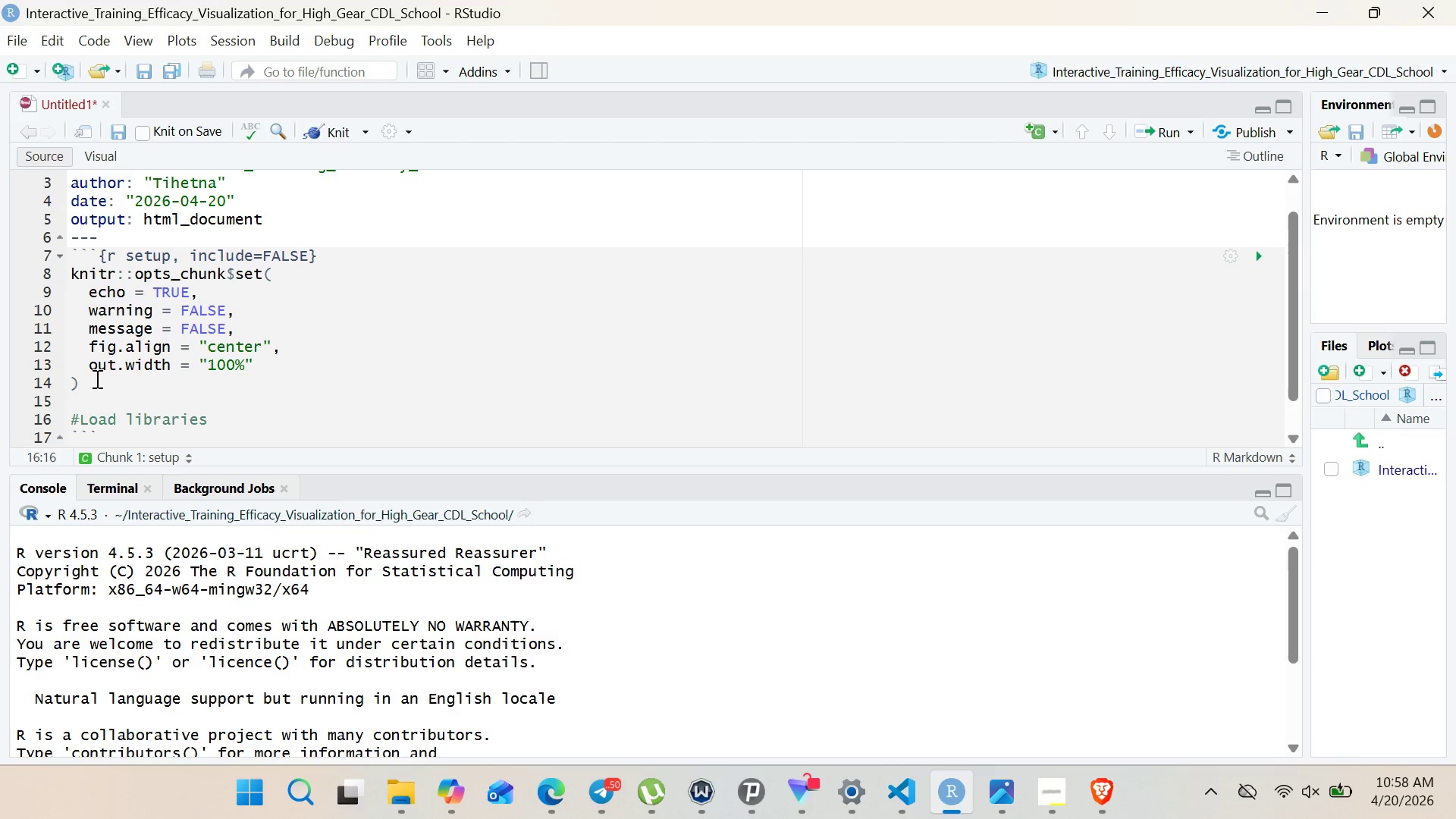 
key(Enter)
 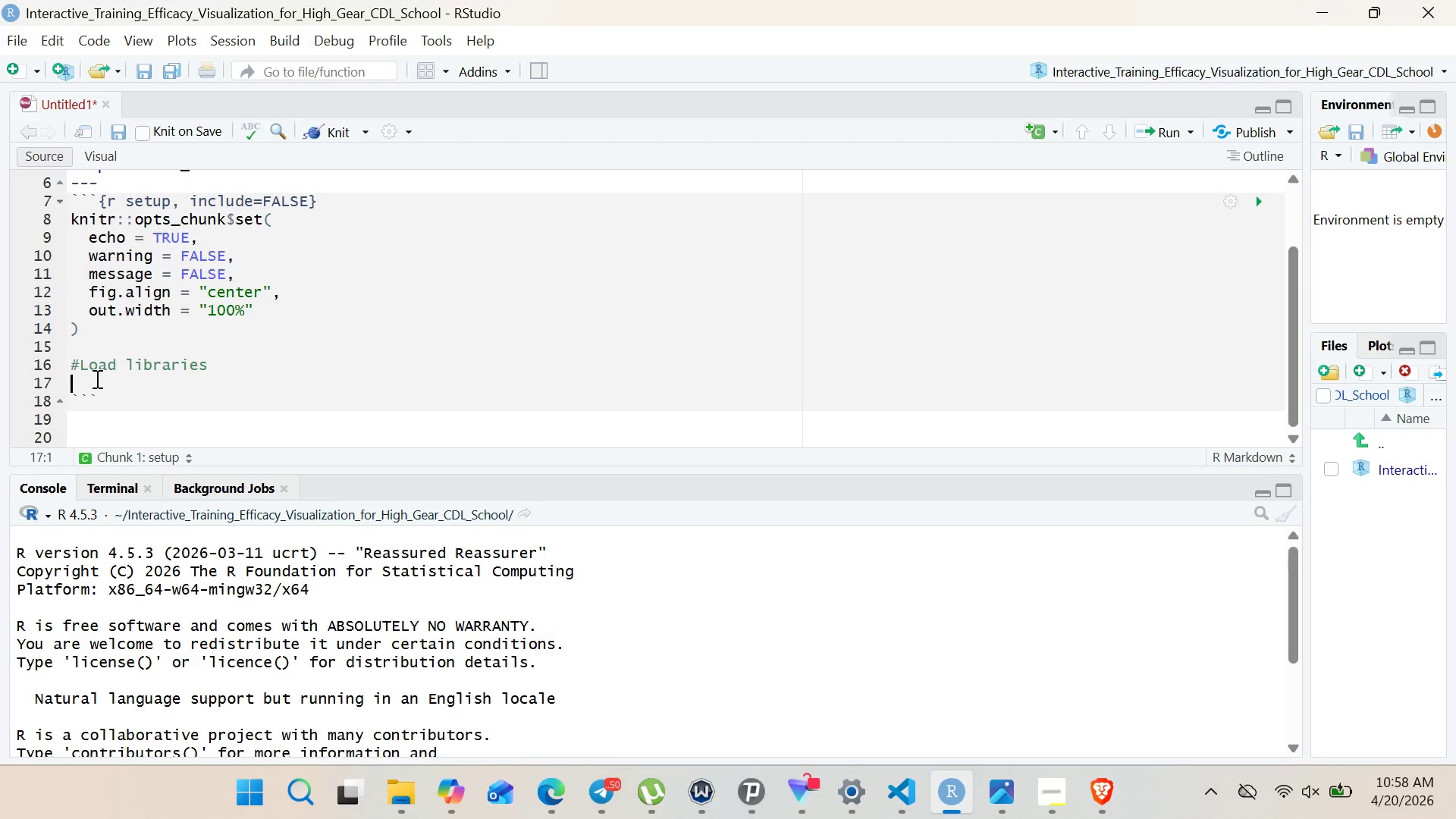 
type(lin)
key(Backspace)
type(b)
 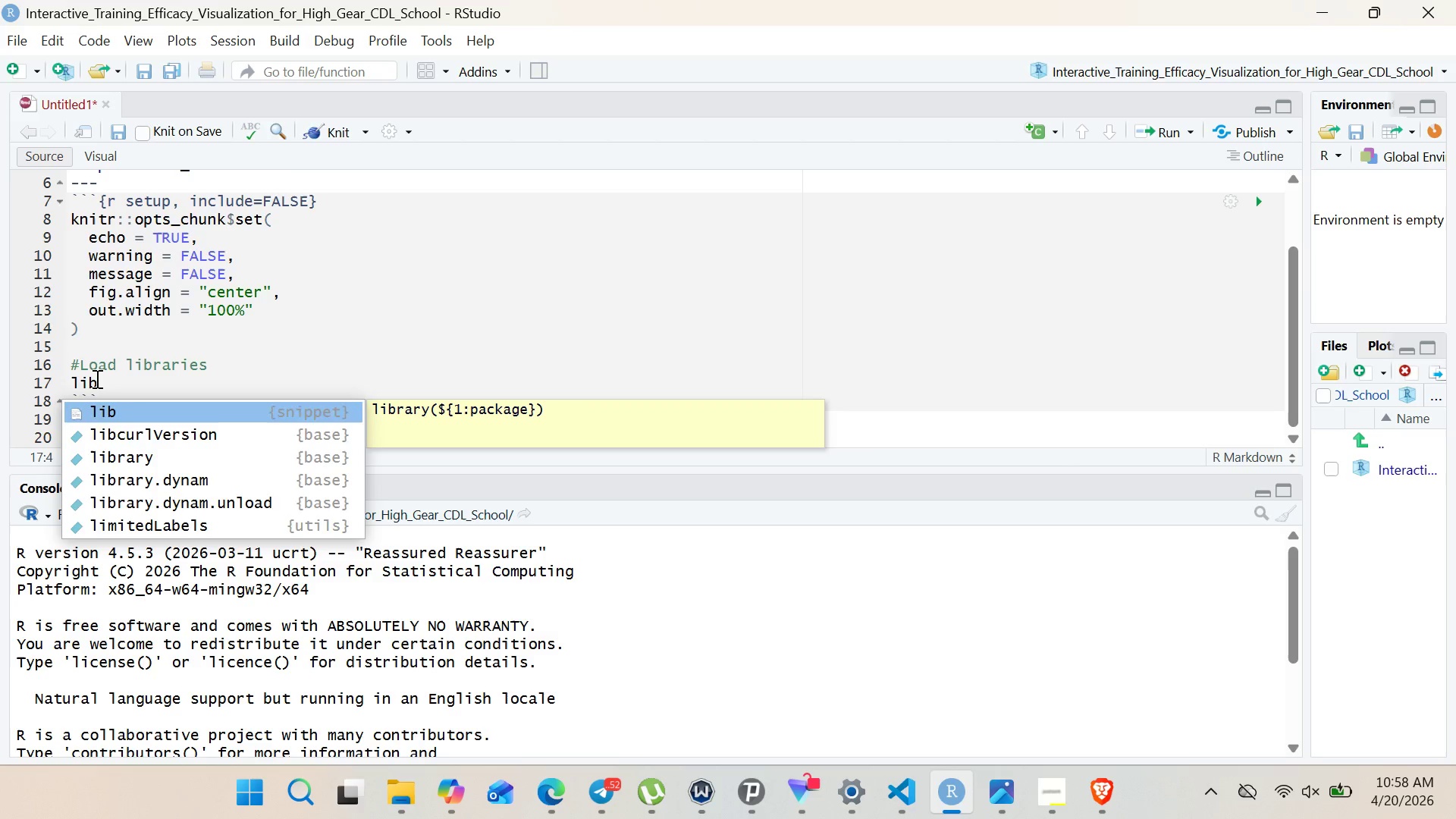 
key(ArrowDown)
 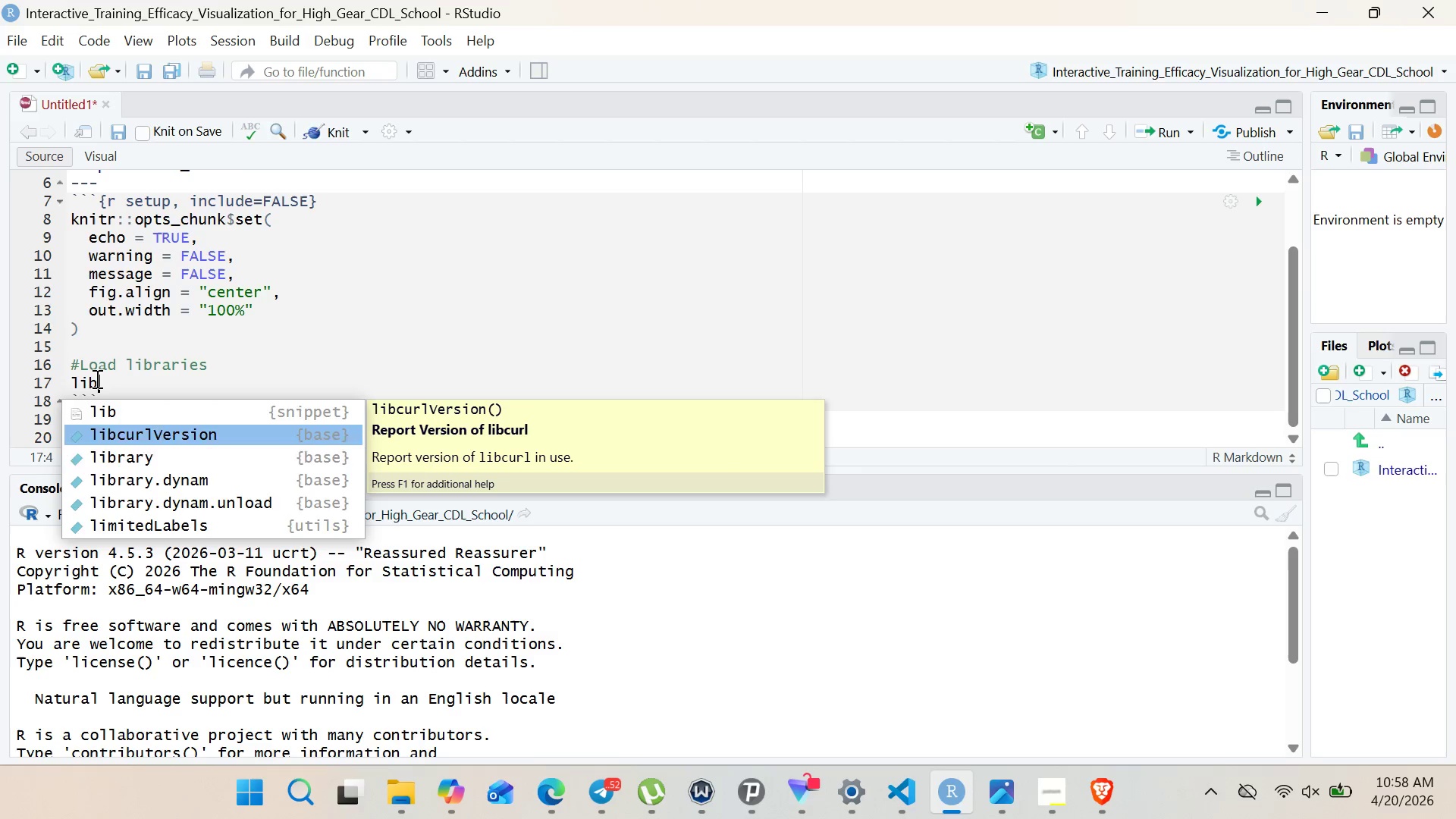 
key(ArrowDown)
 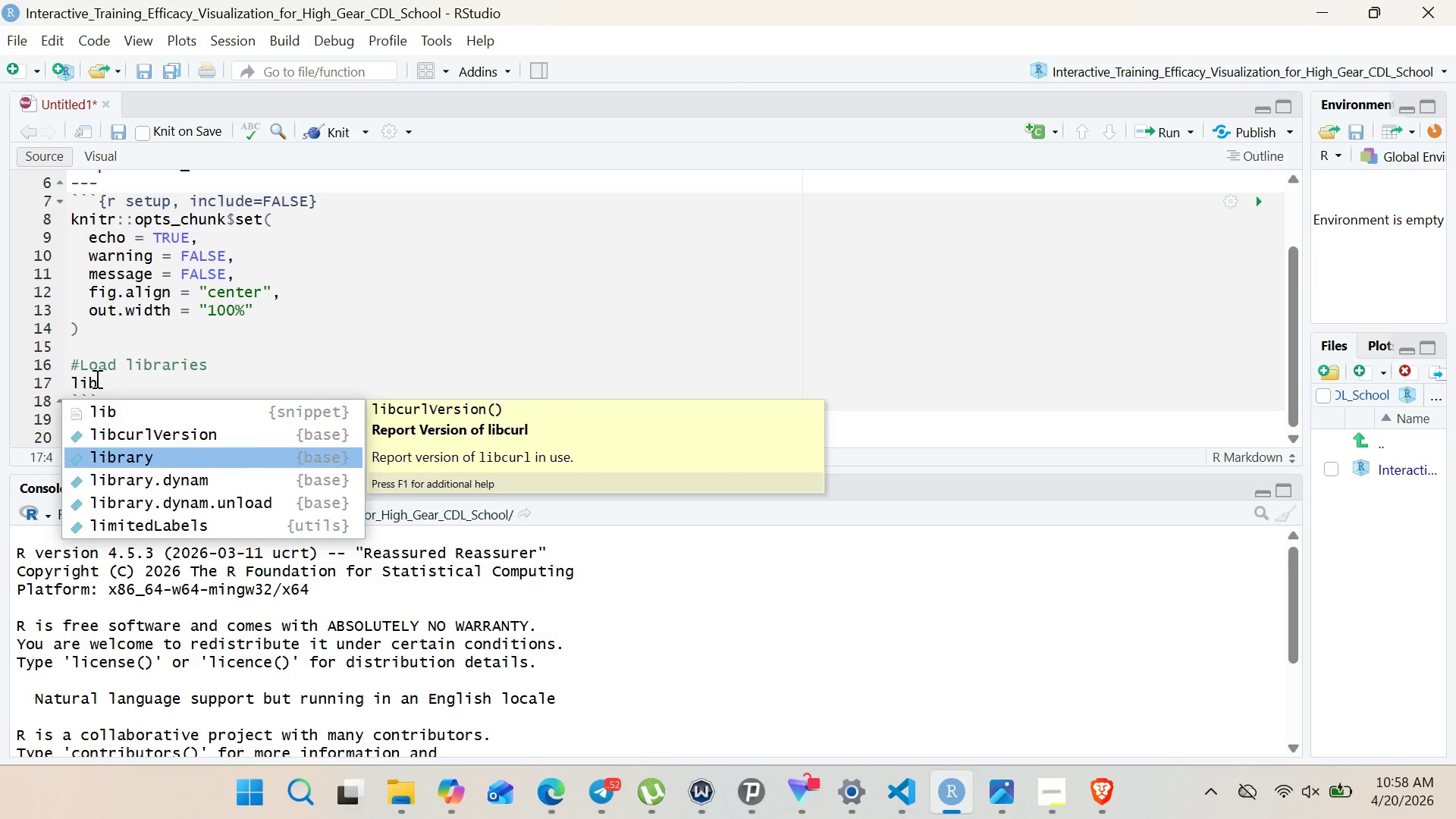 
key(Enter)
 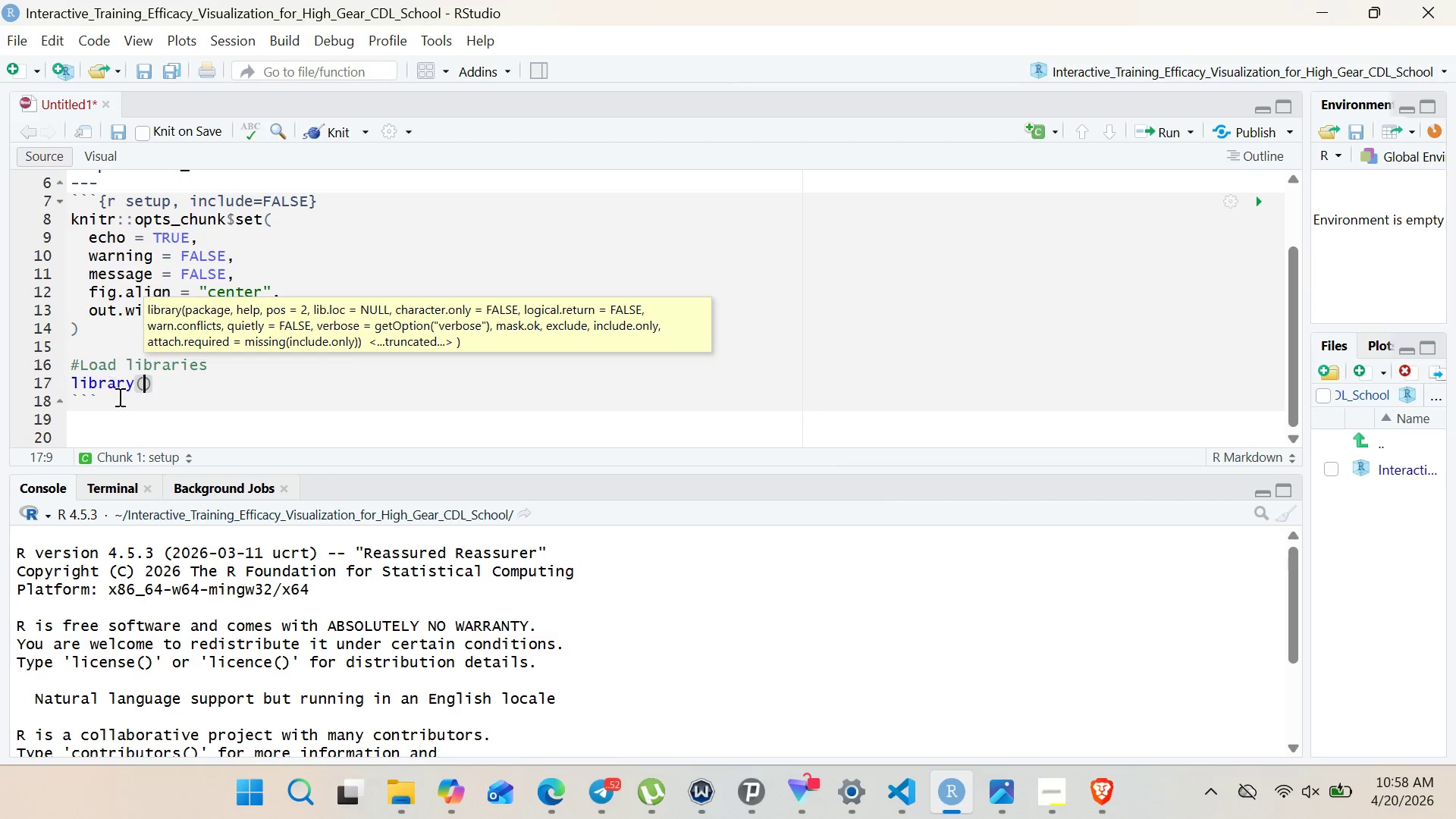 
left_click_drag(start_coordinate=[161, 387], to_coordinate=[66, 384])
 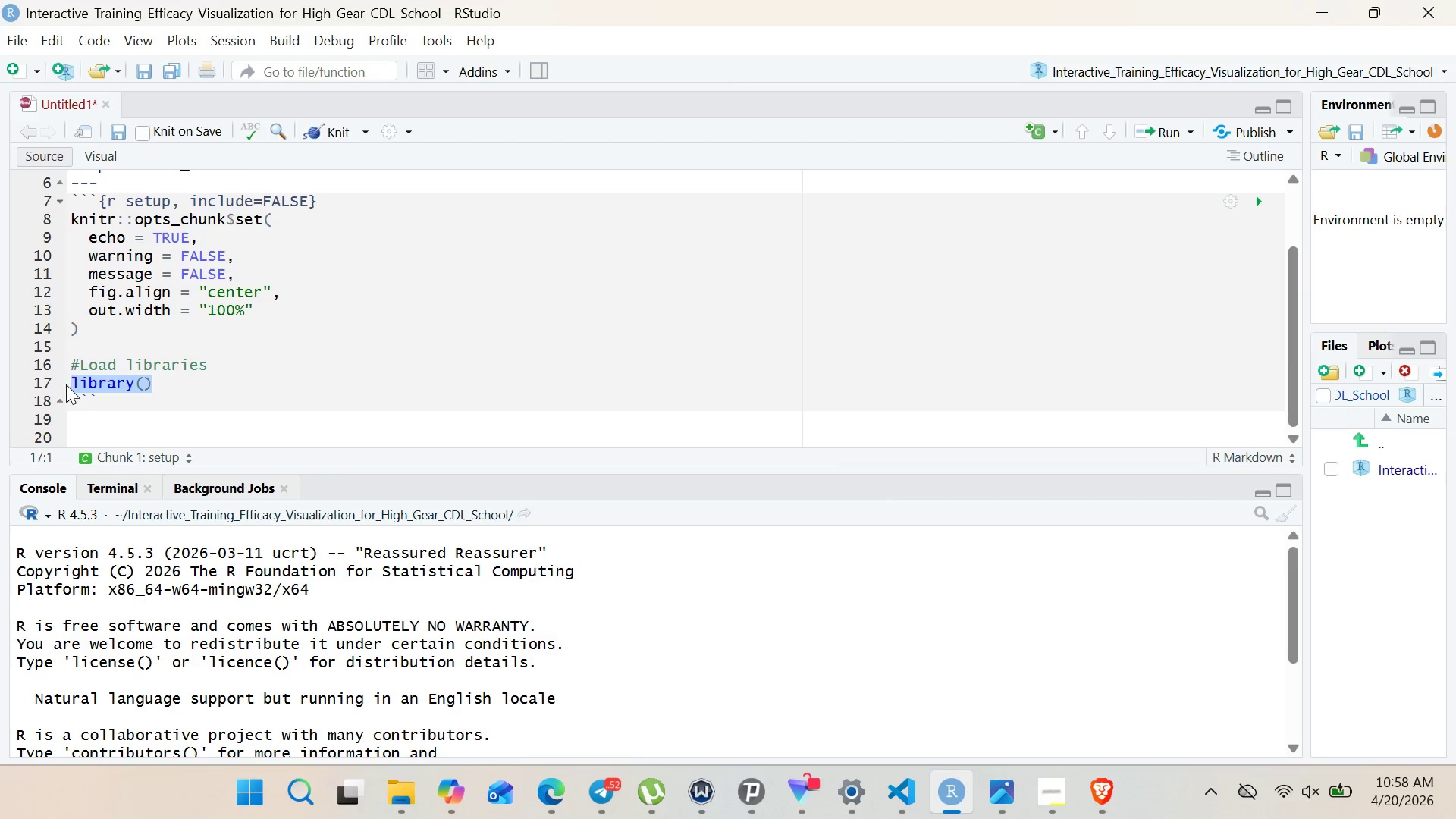 
key(Control+C)
 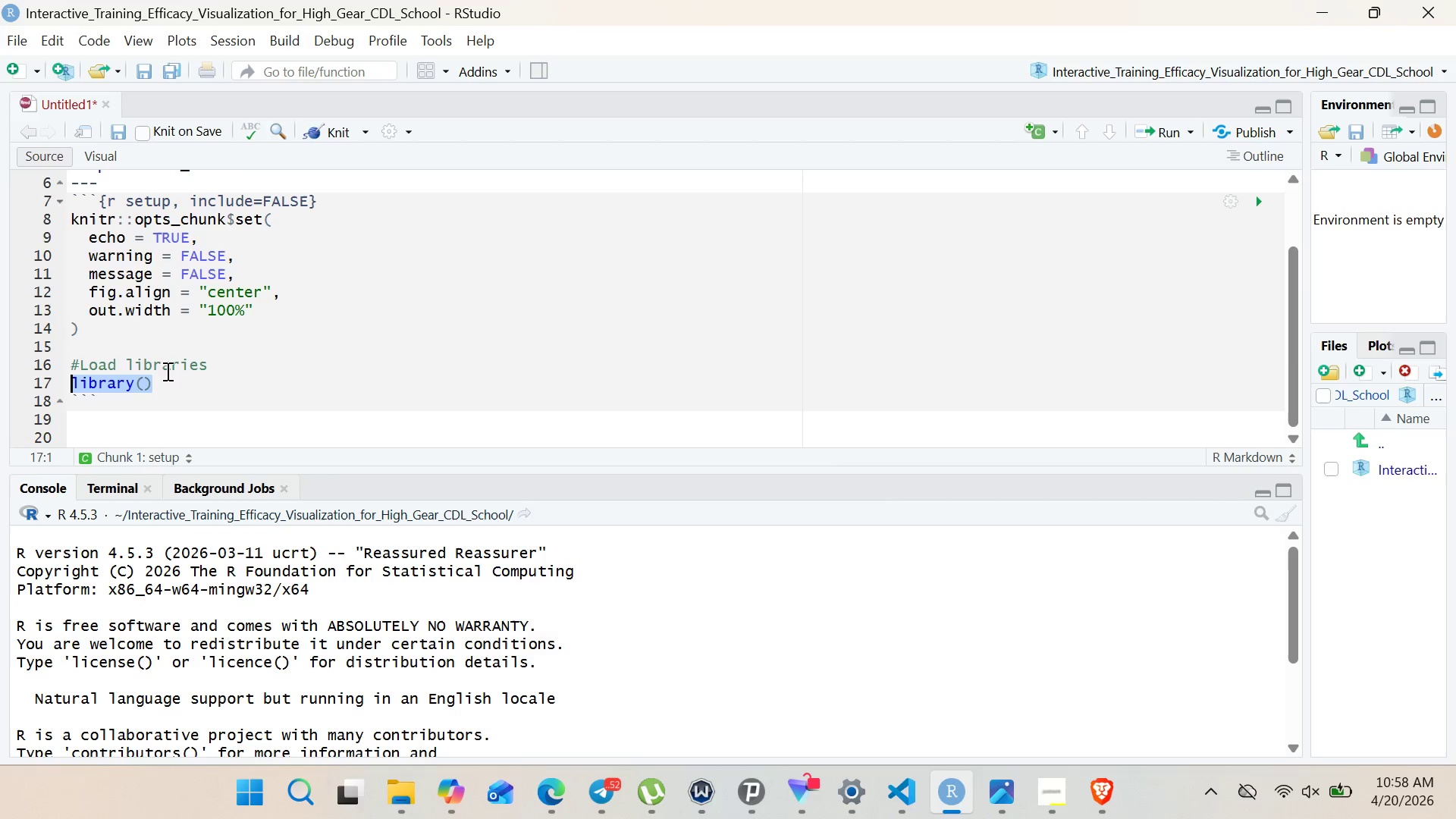 
left_click([166, 371])
 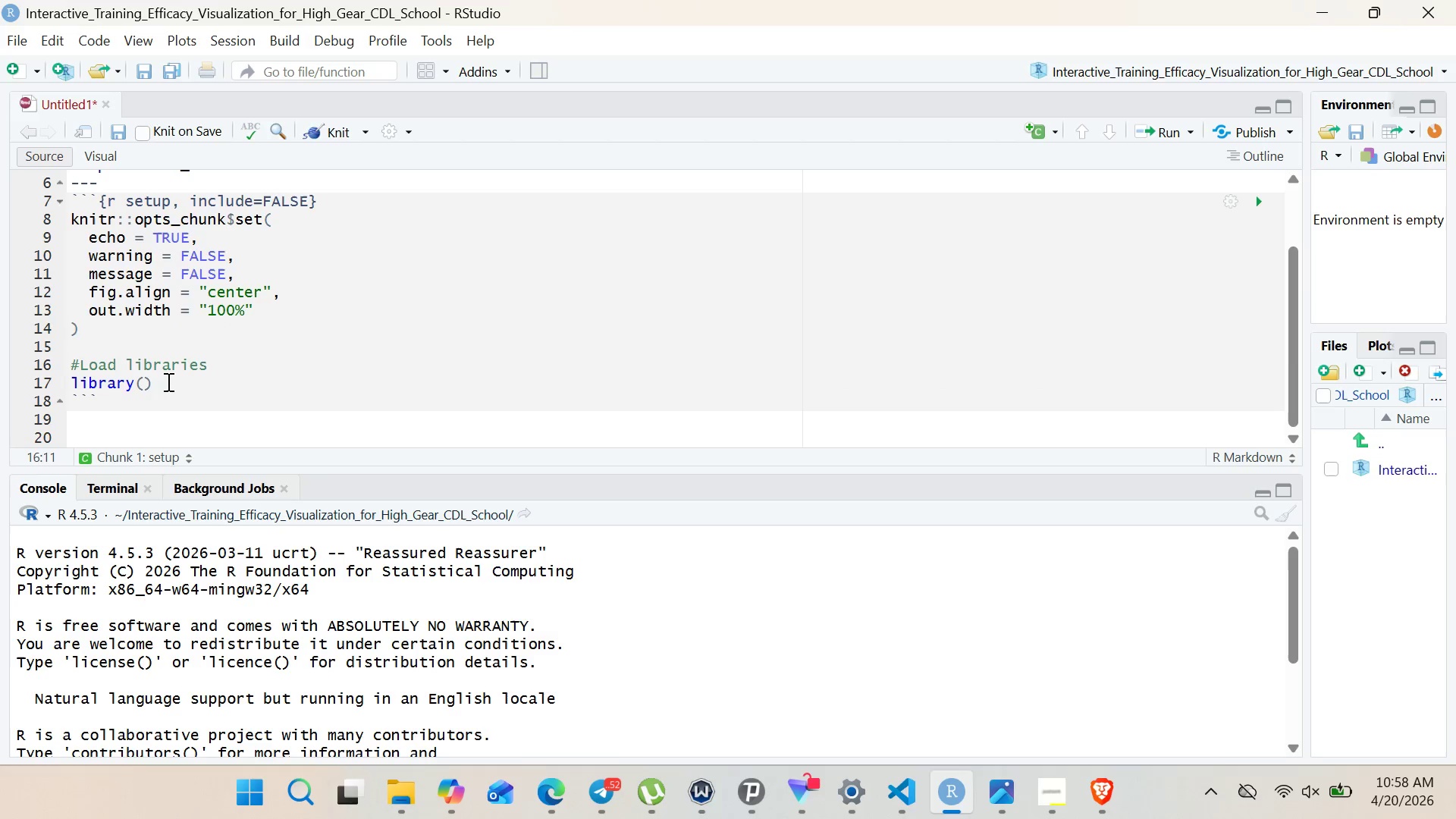 
left_click([167, 381])
 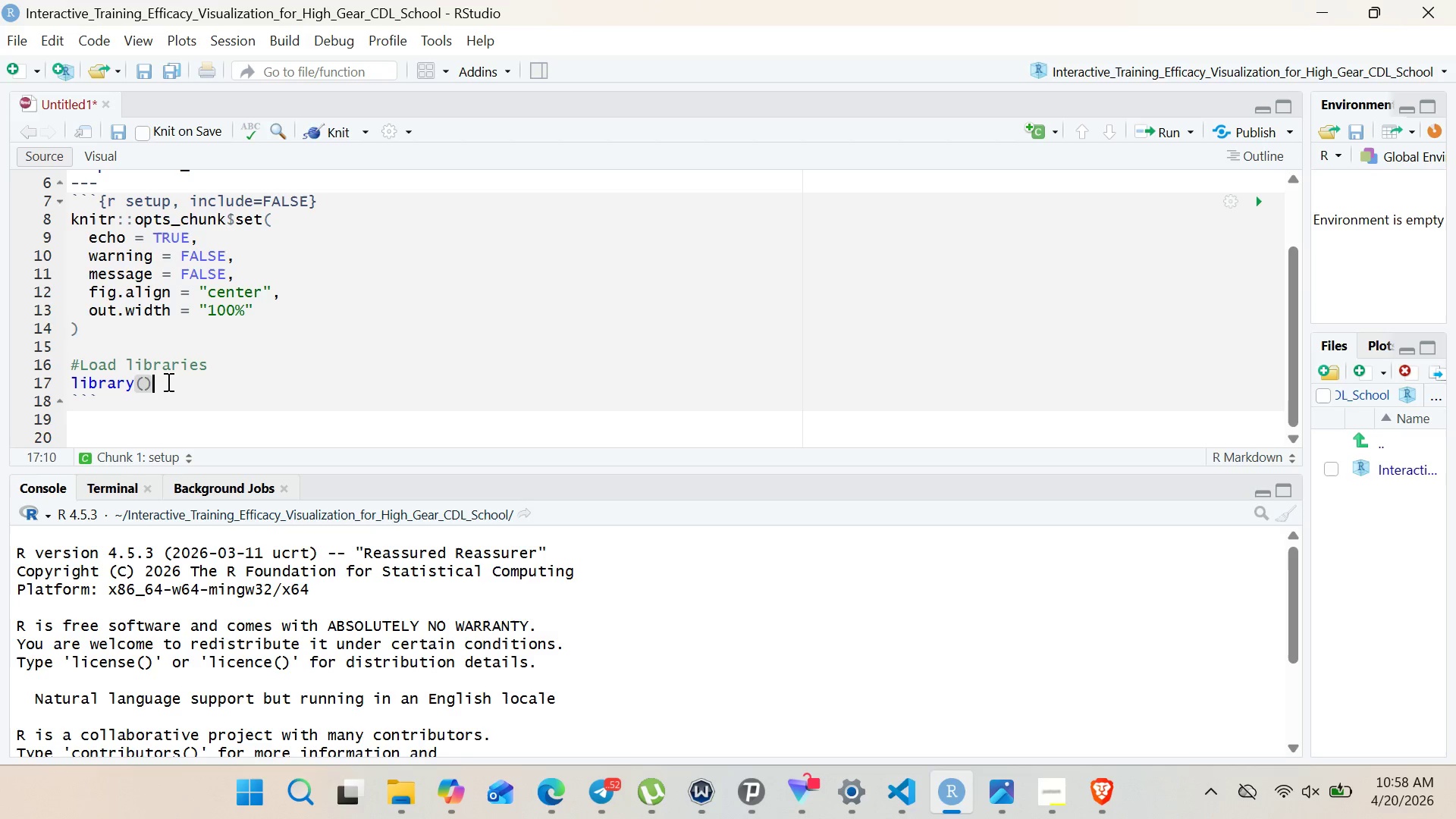 
key(Enter)
 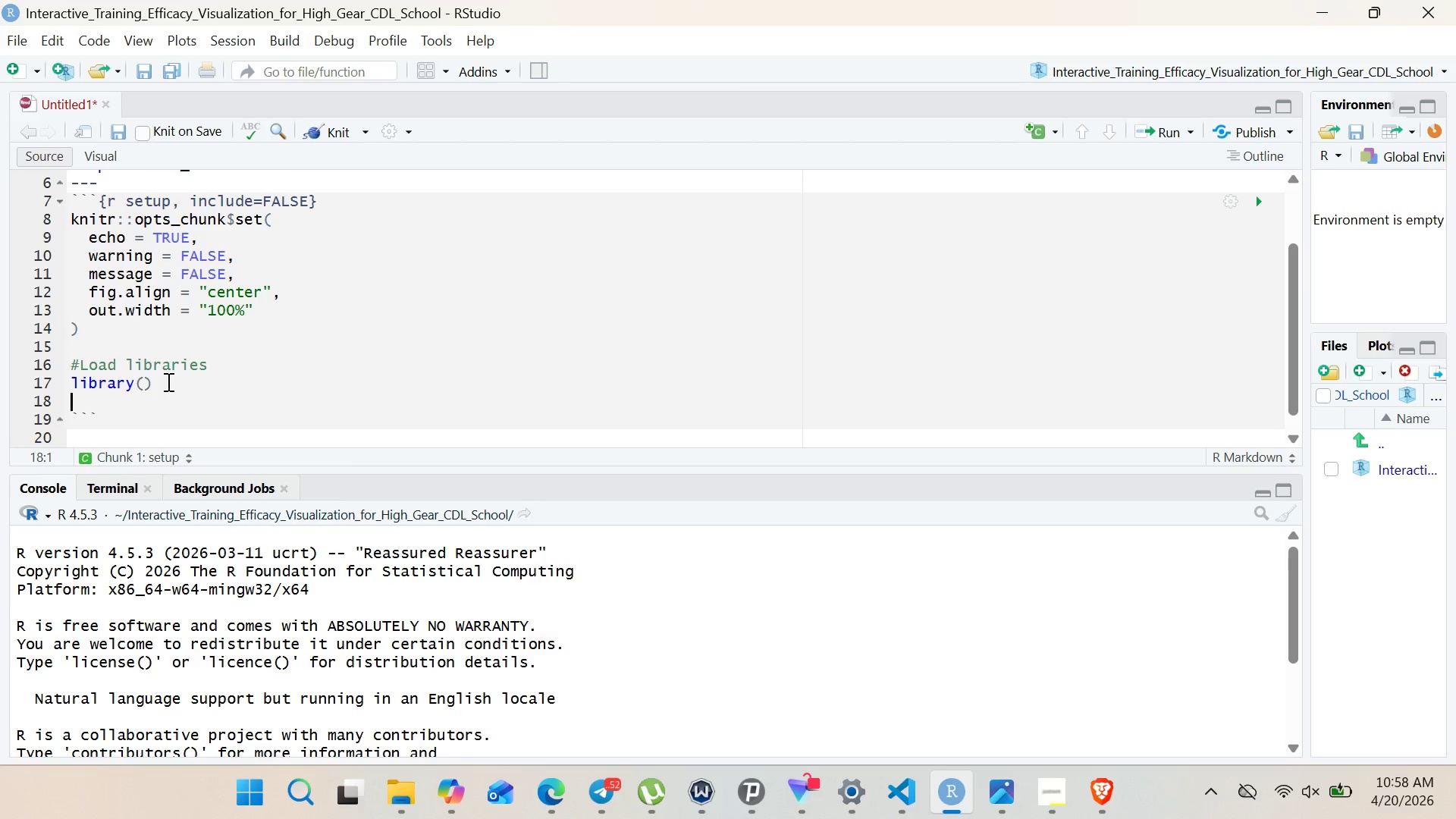 
key(Control+V)
 